 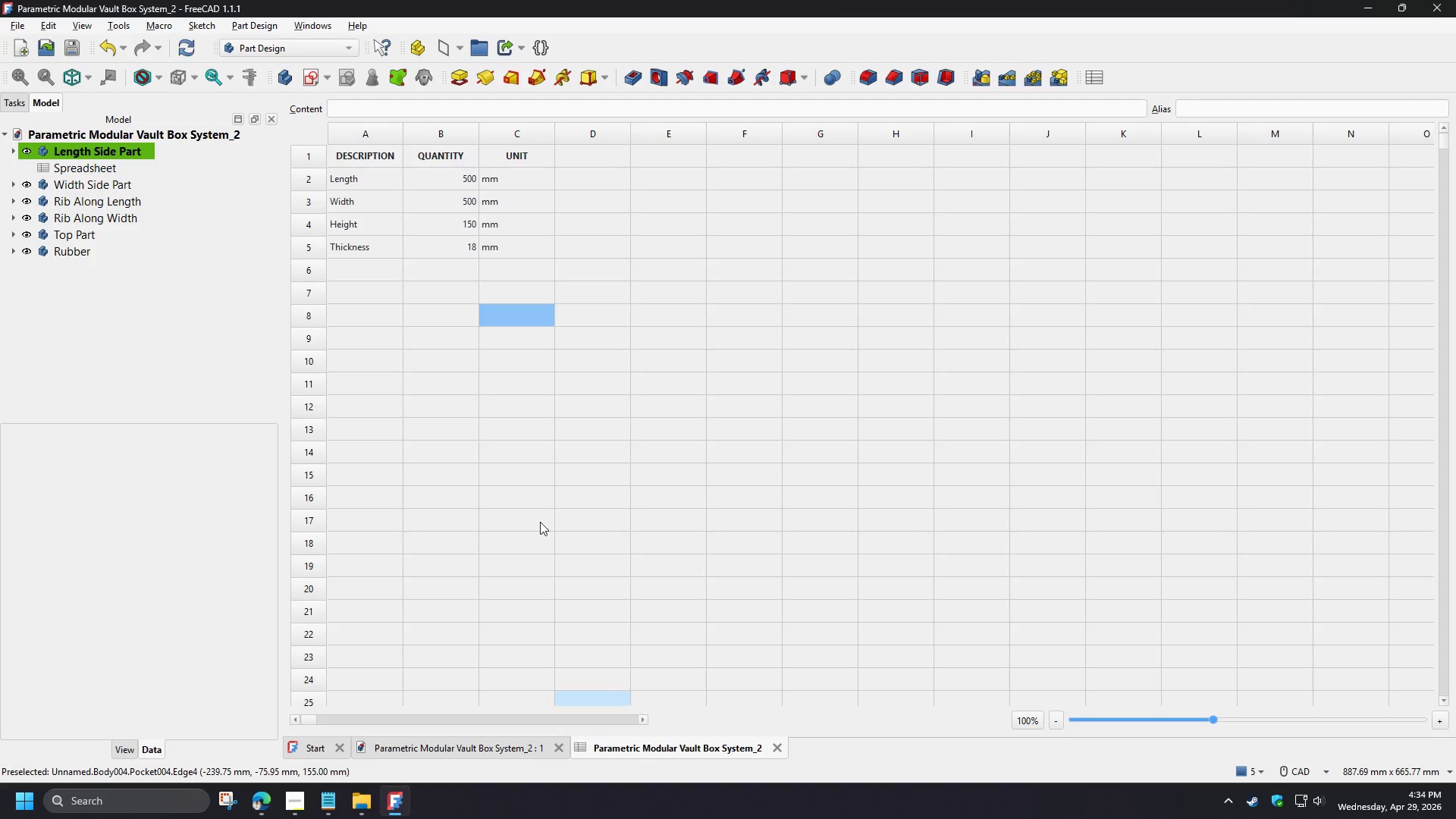 
left_click([457, 184])
 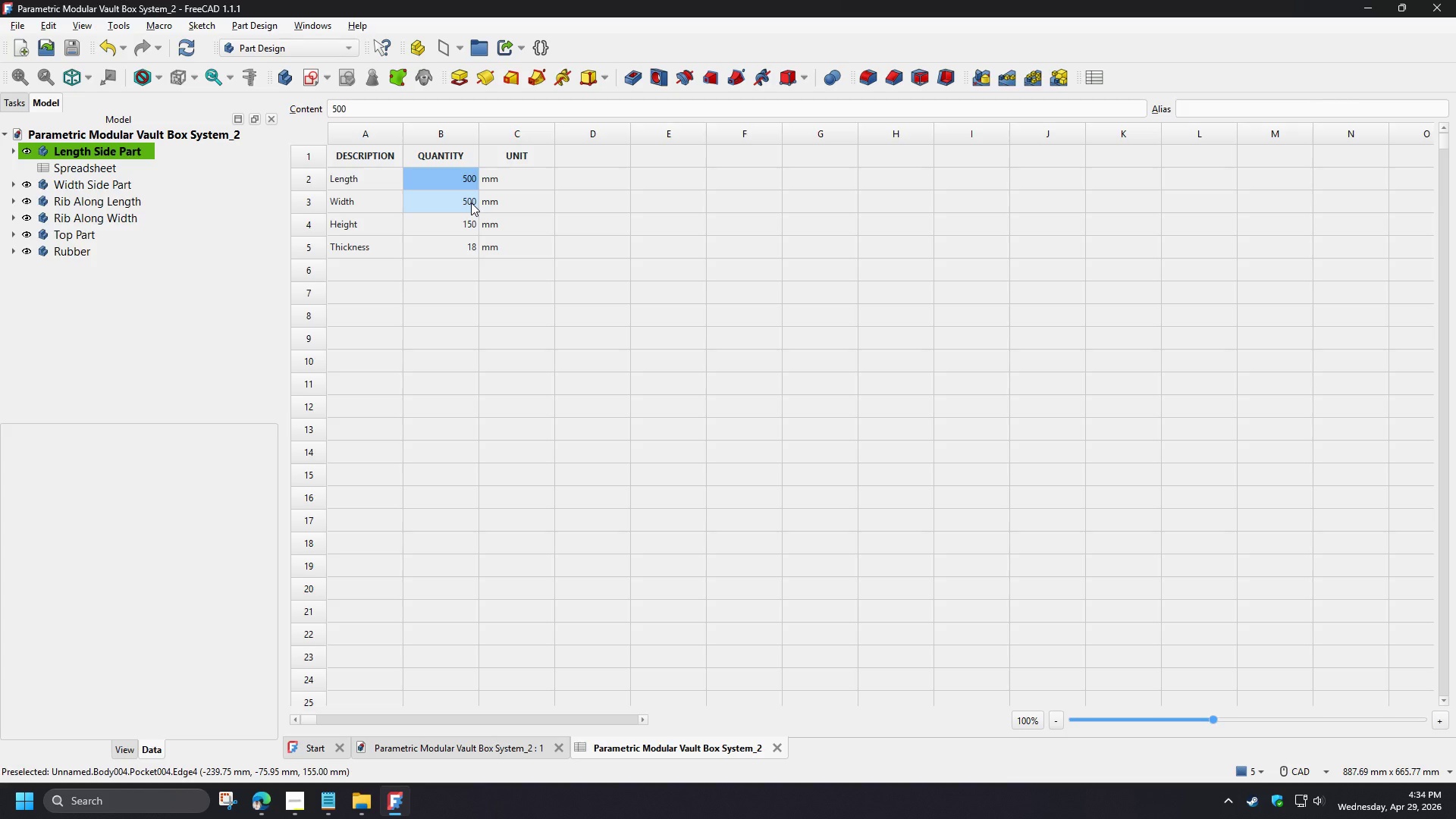 
key(Numpad8)
 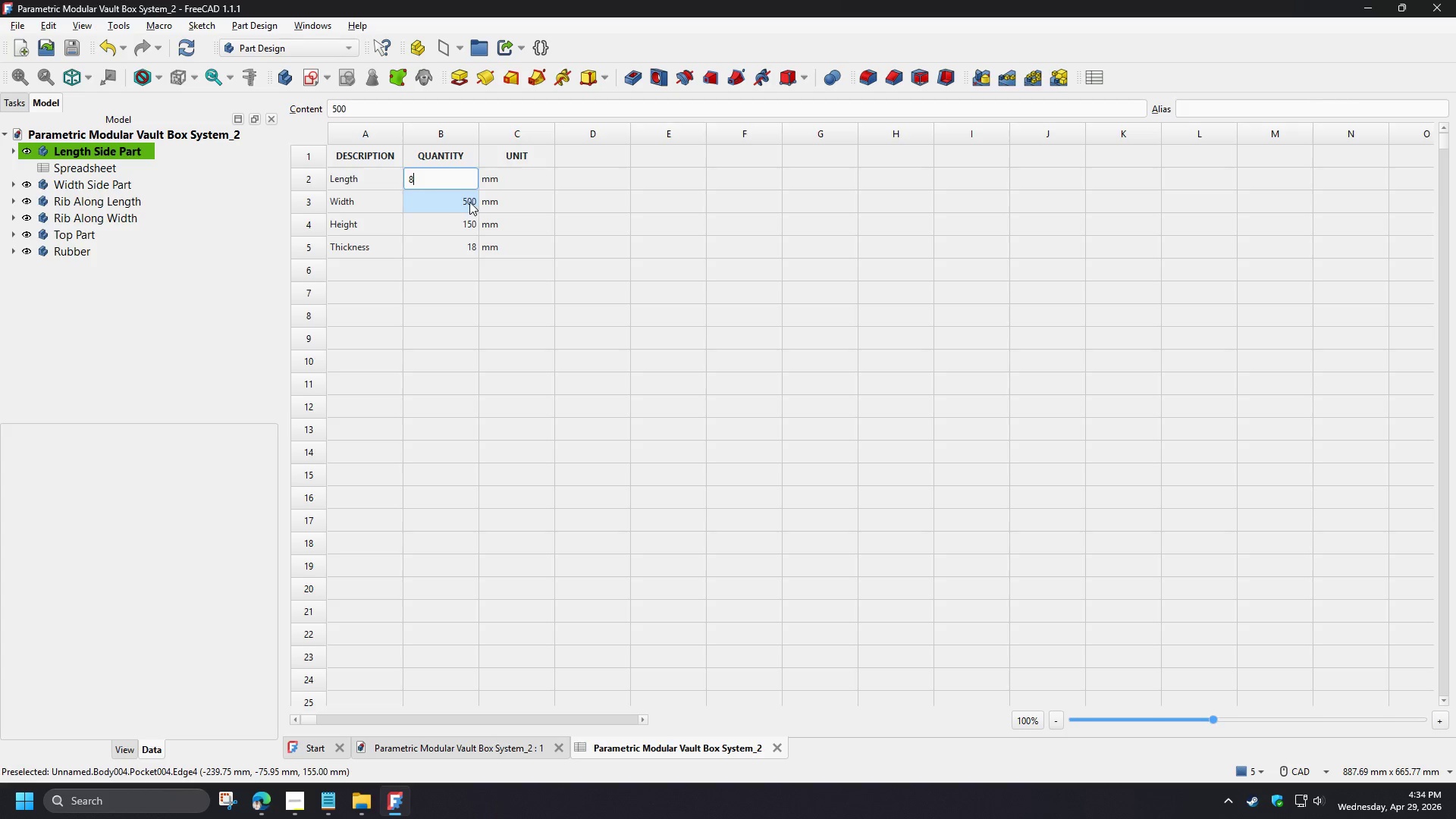 
key(Numpad0)
 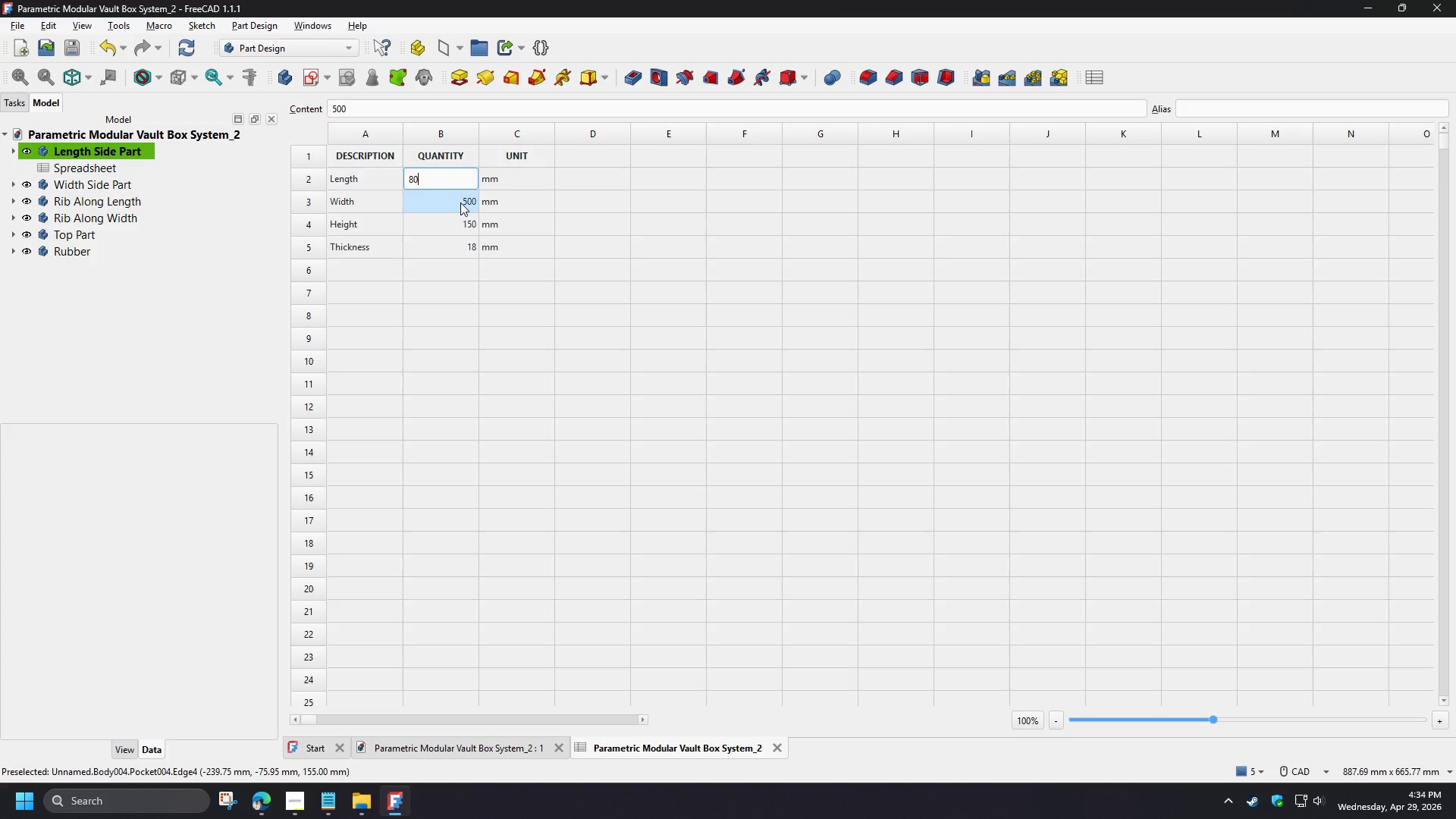 
key(Numpad0)
 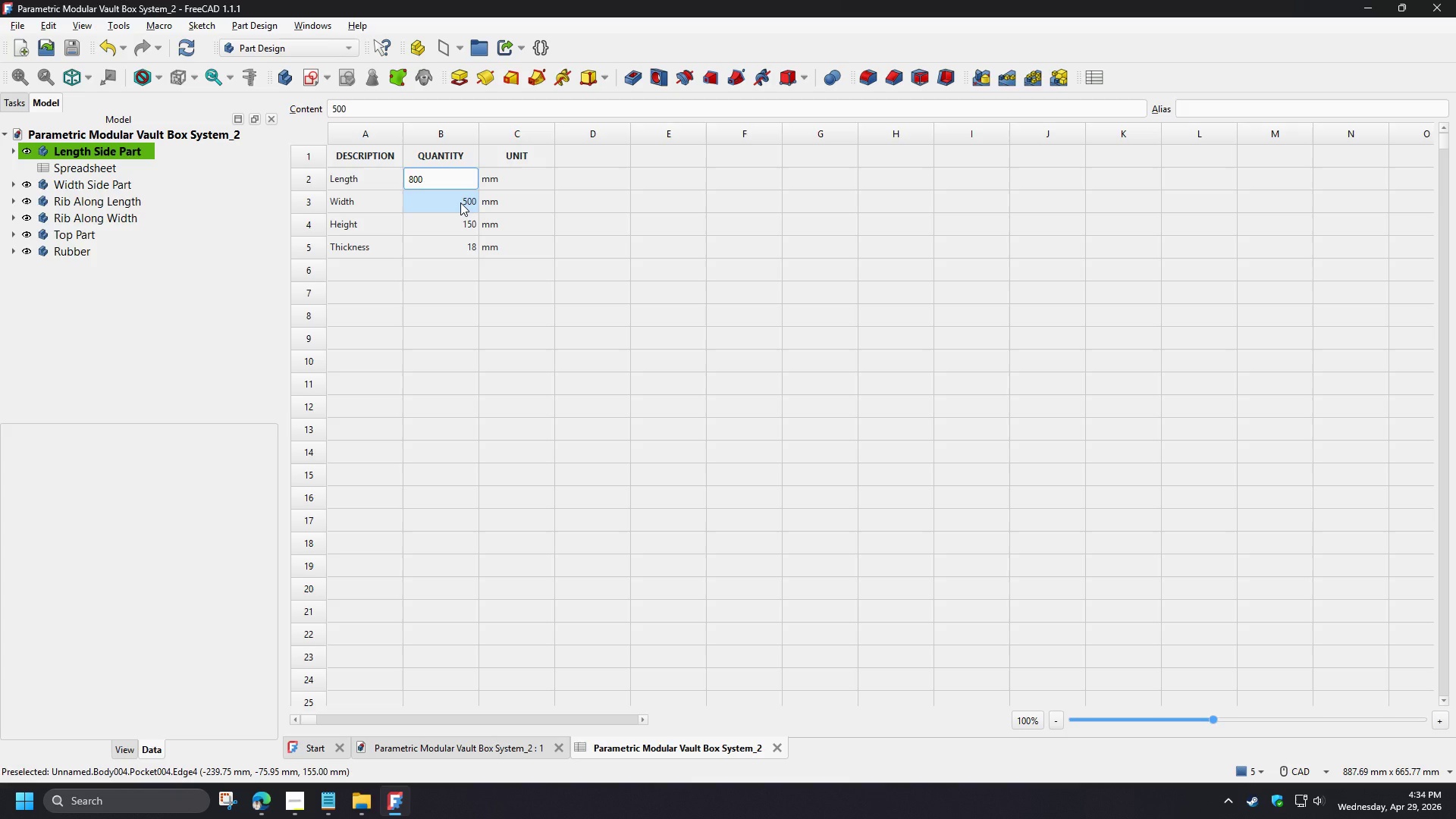 
left_click([460, 202])
 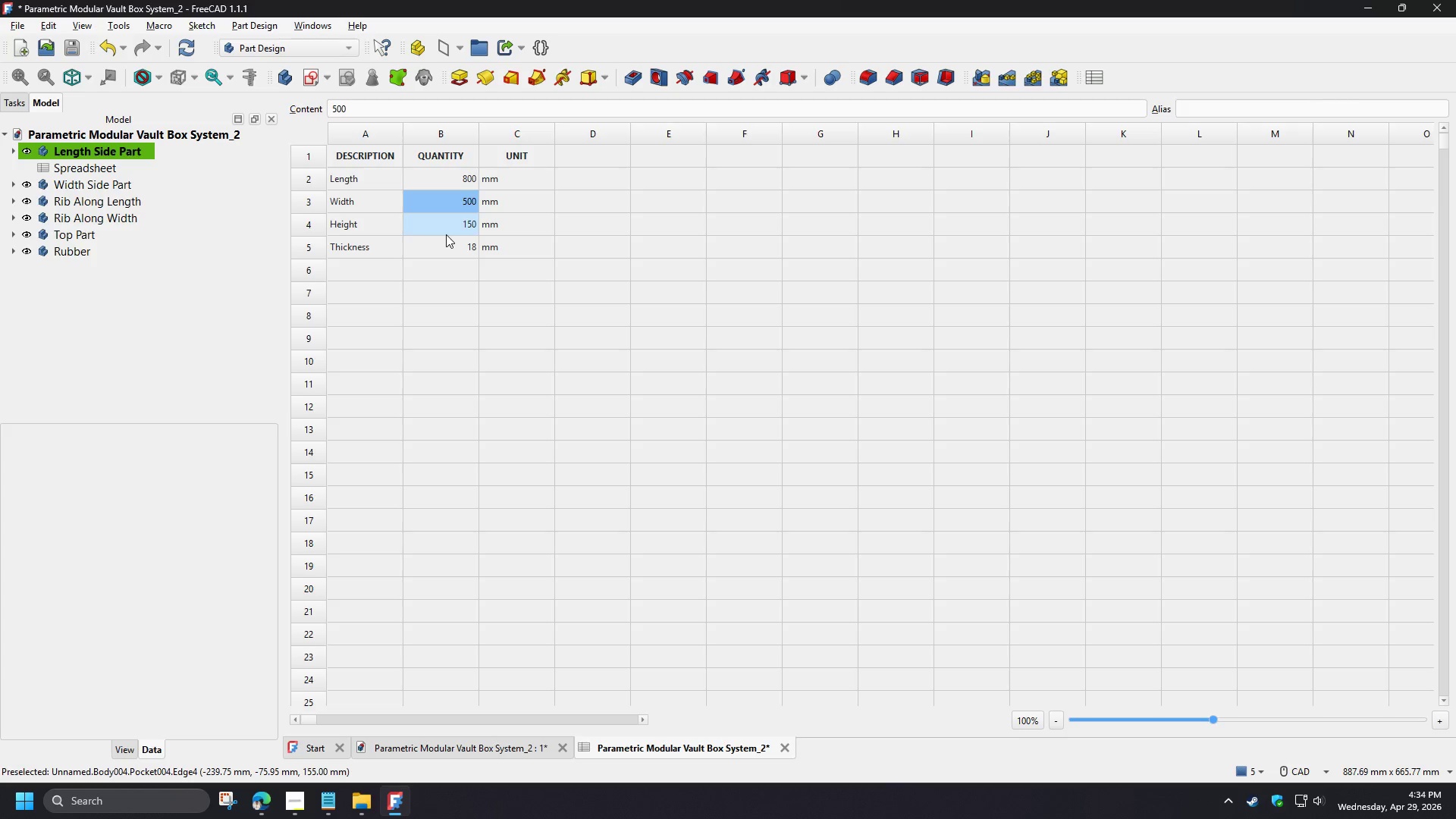 
key(Numpad8)
 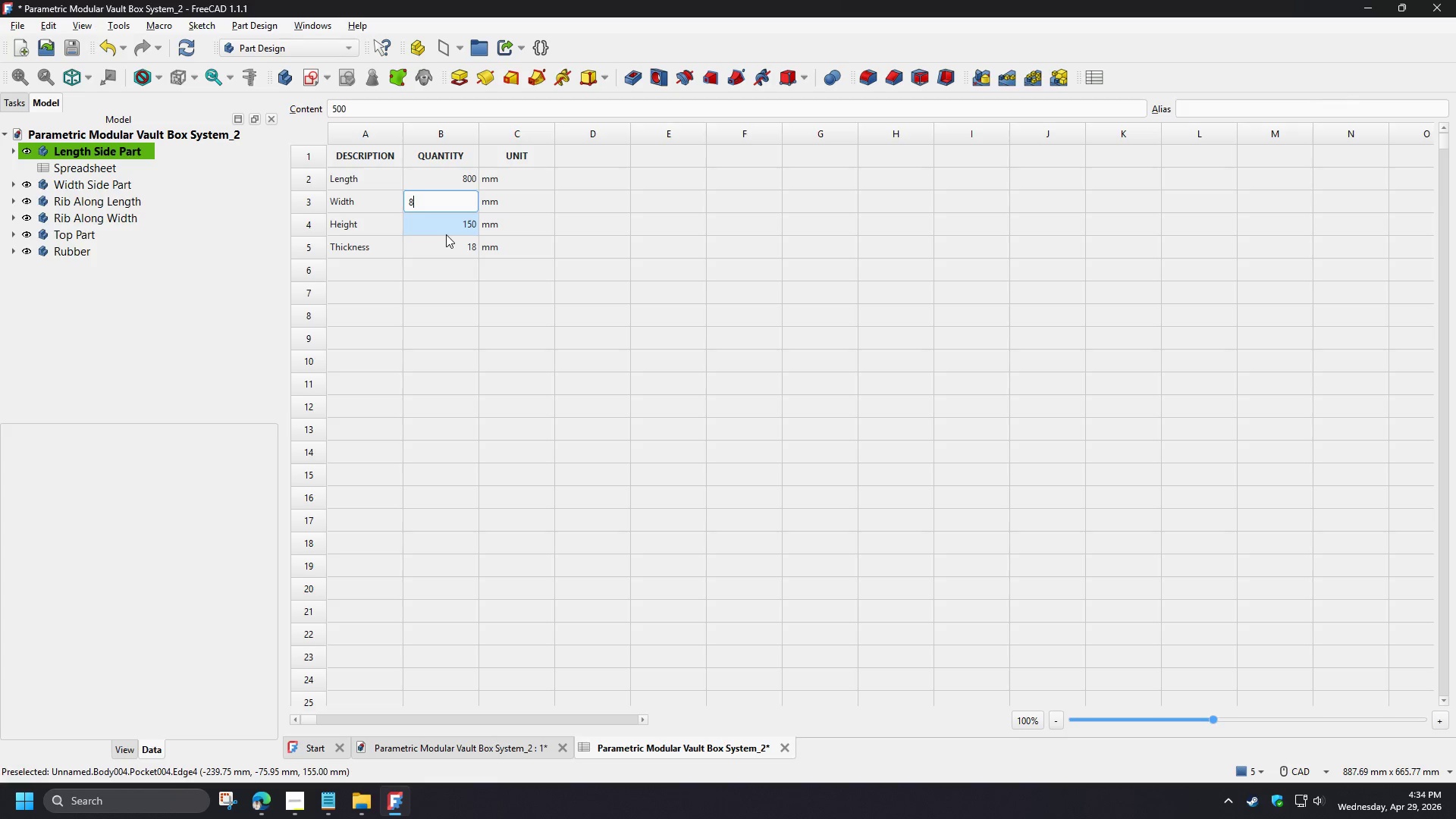 
key(Numpad0)
 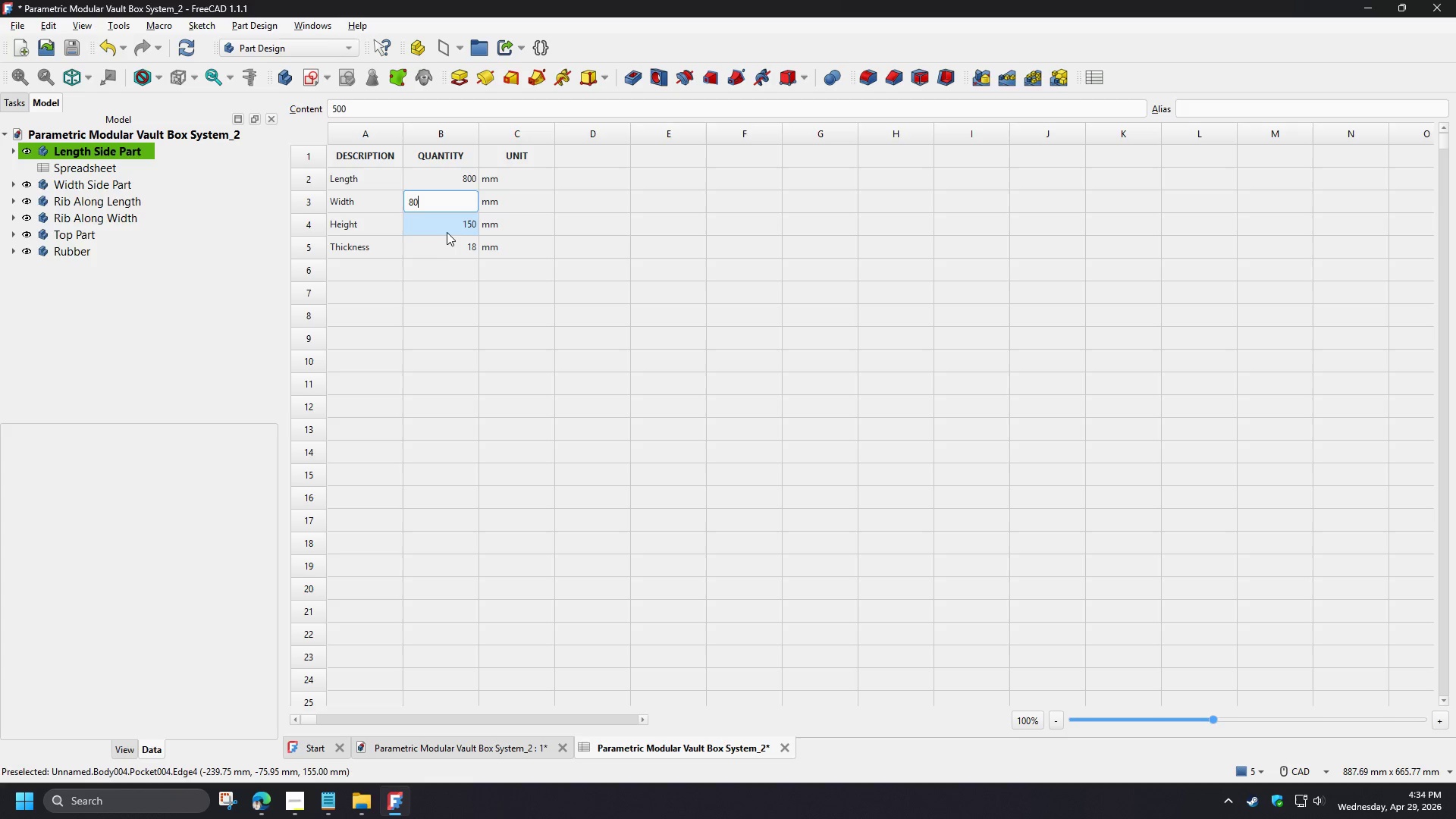 
key(Numpad0)
 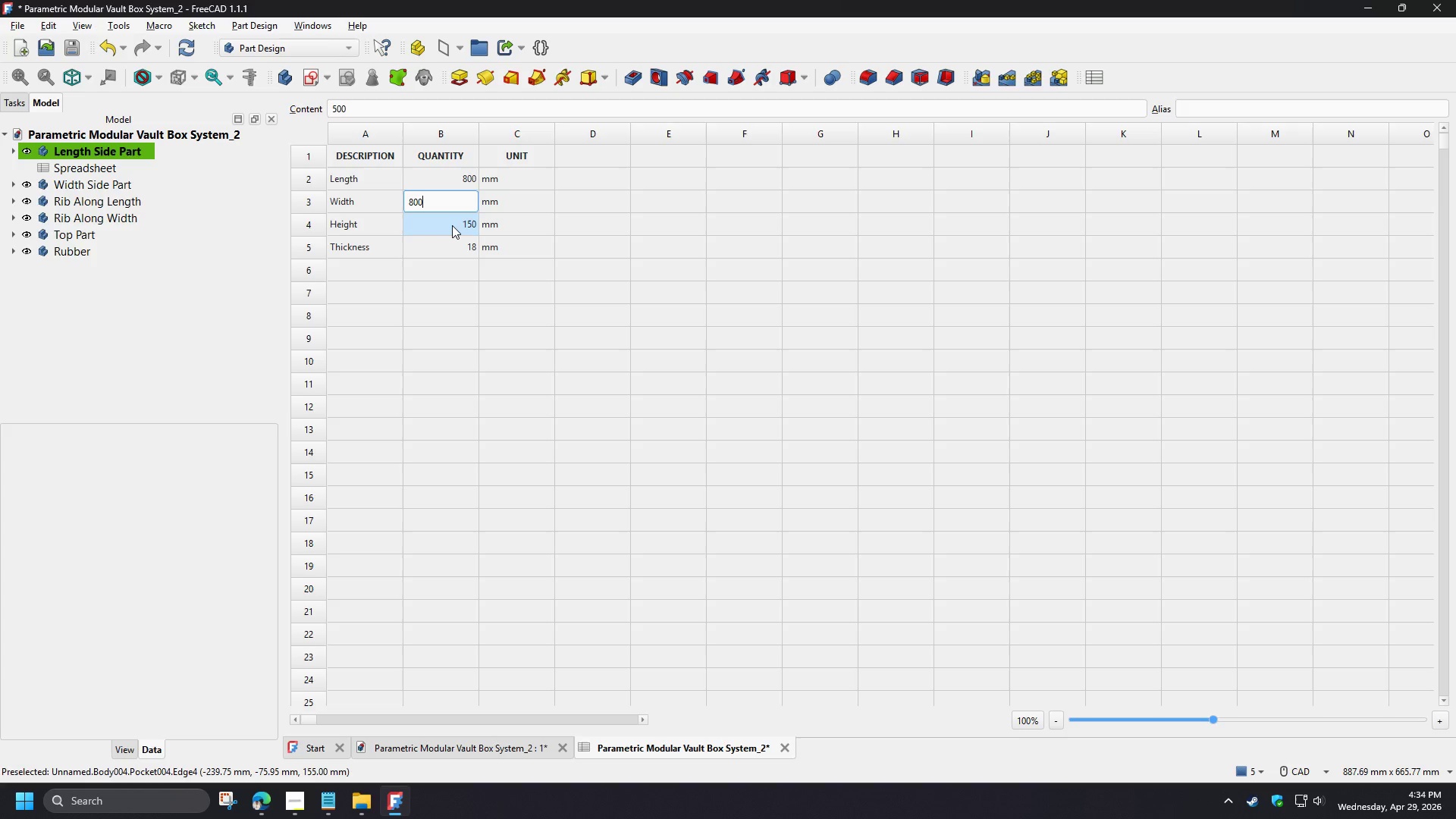 
left_click([452, 225])
 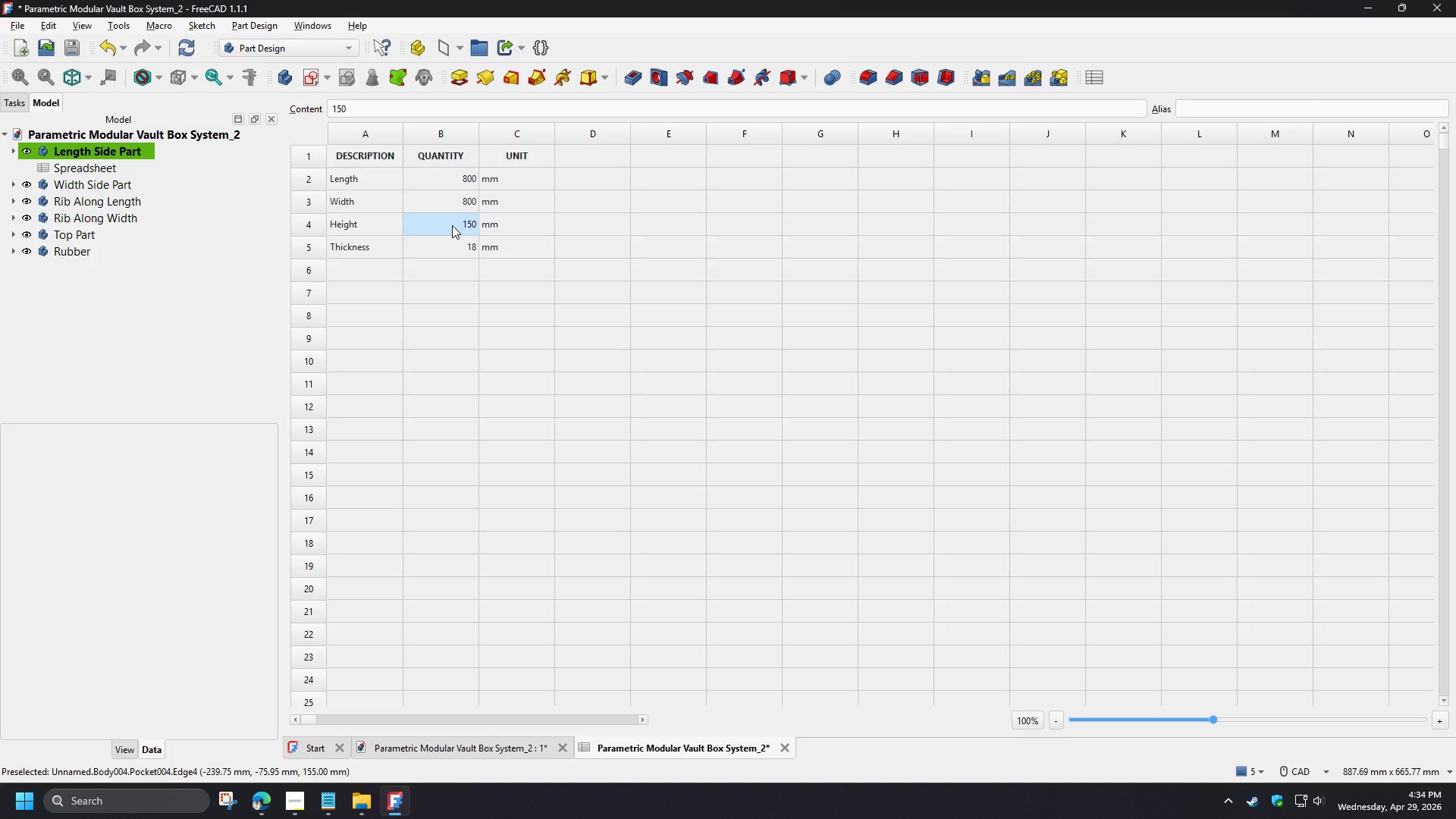 
key(Numpad3)
 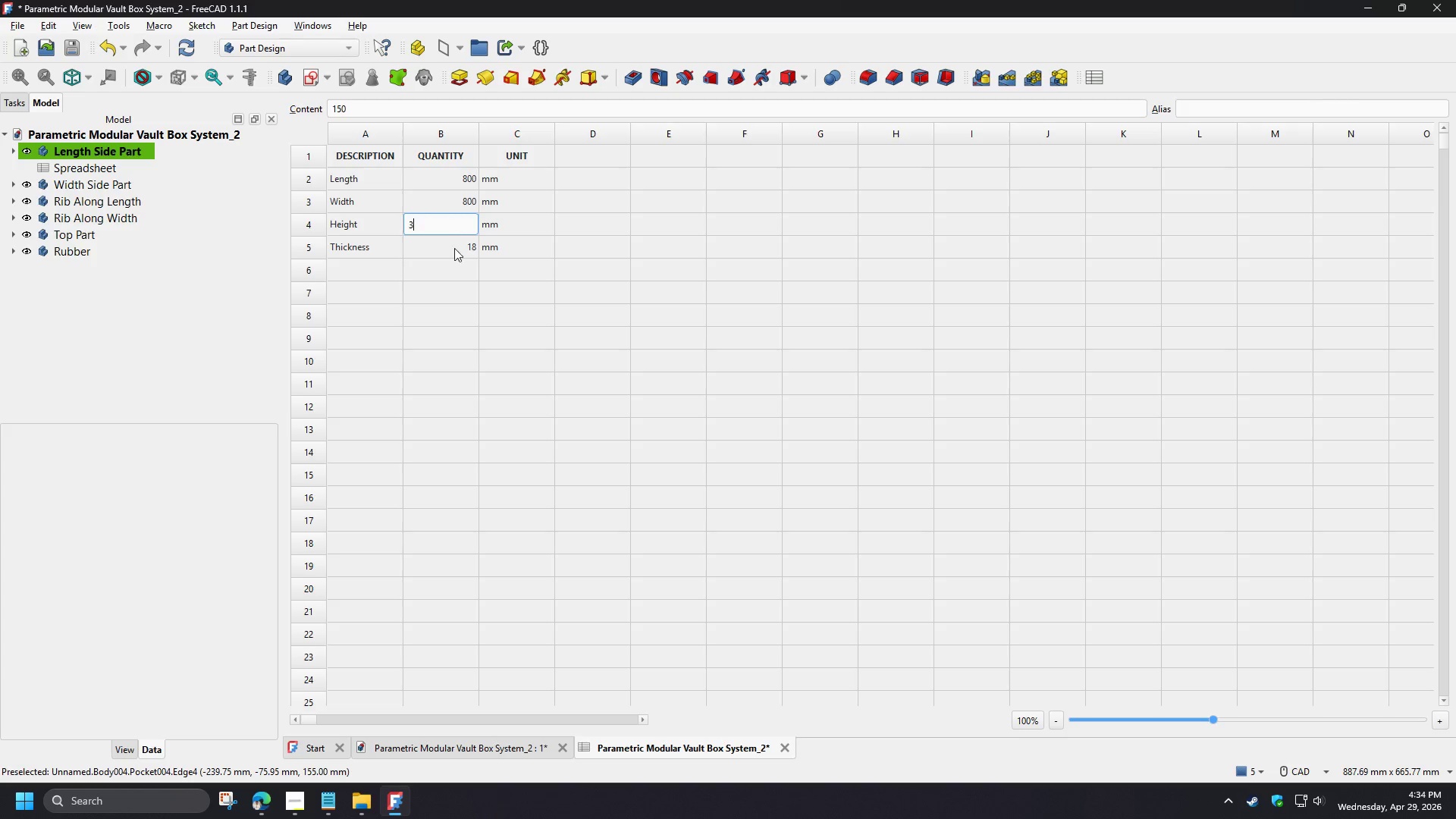 
key(Numpad0)
 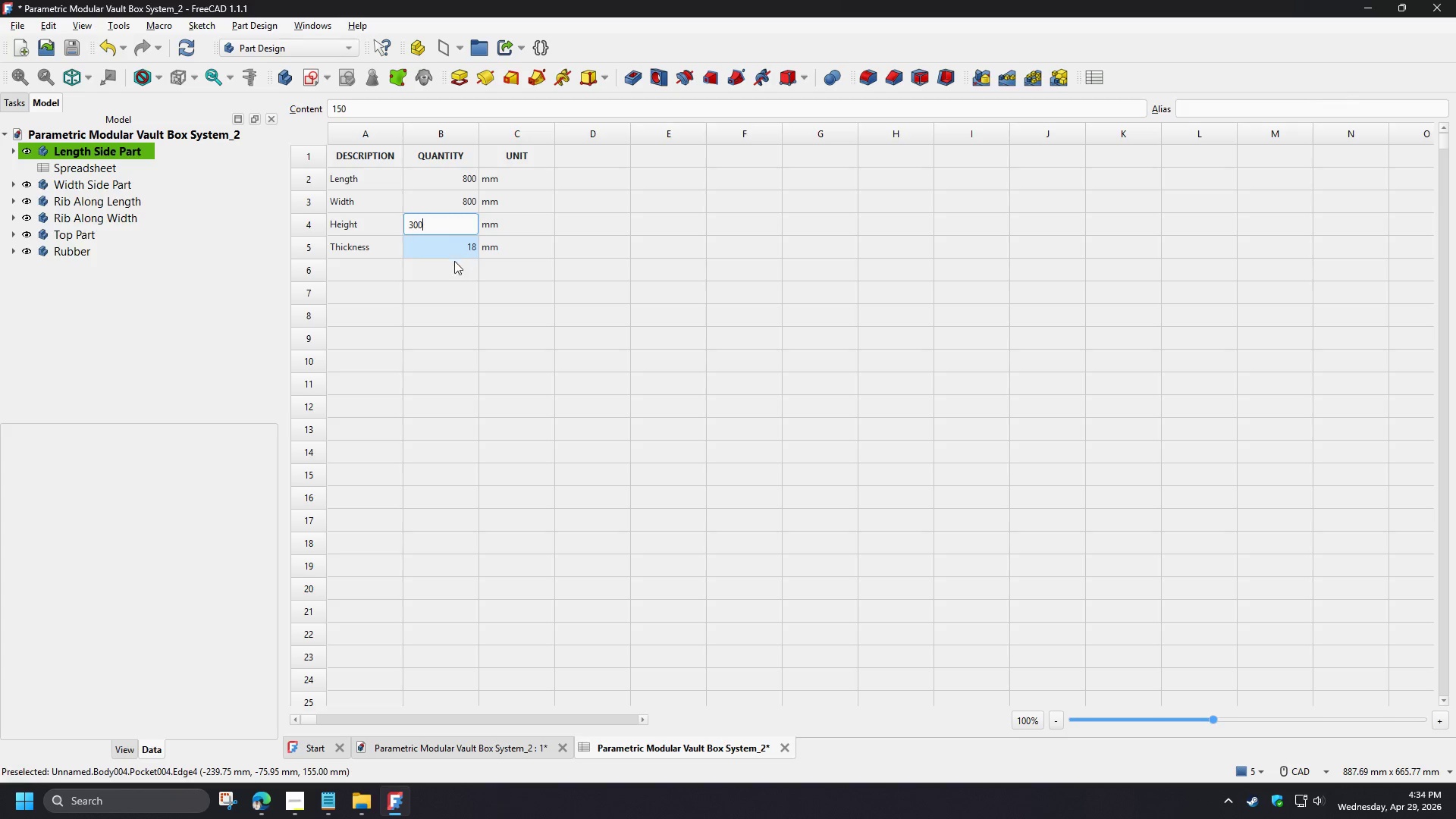 
key(Numpad0)
 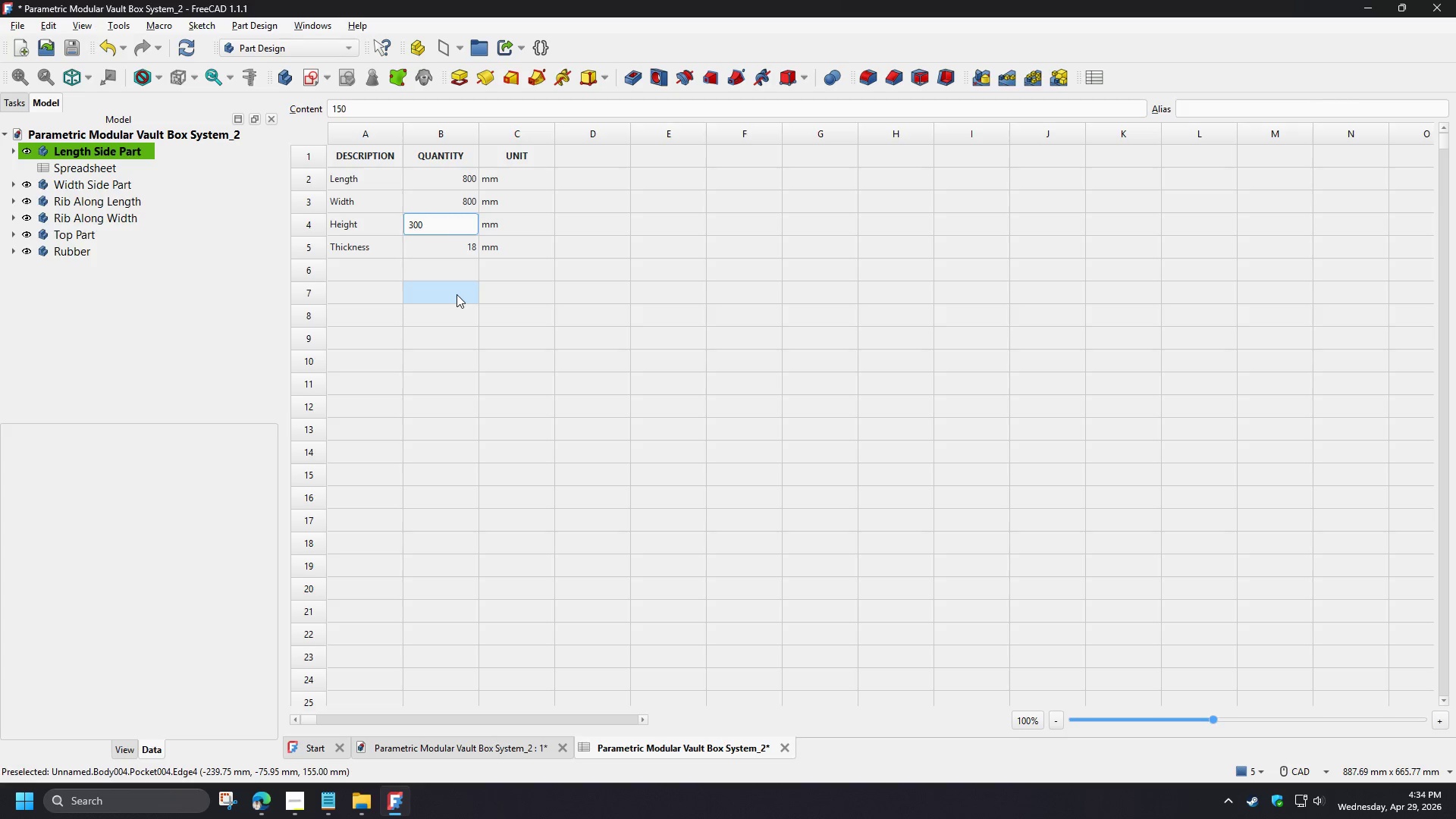 
left_click([457, 294])
 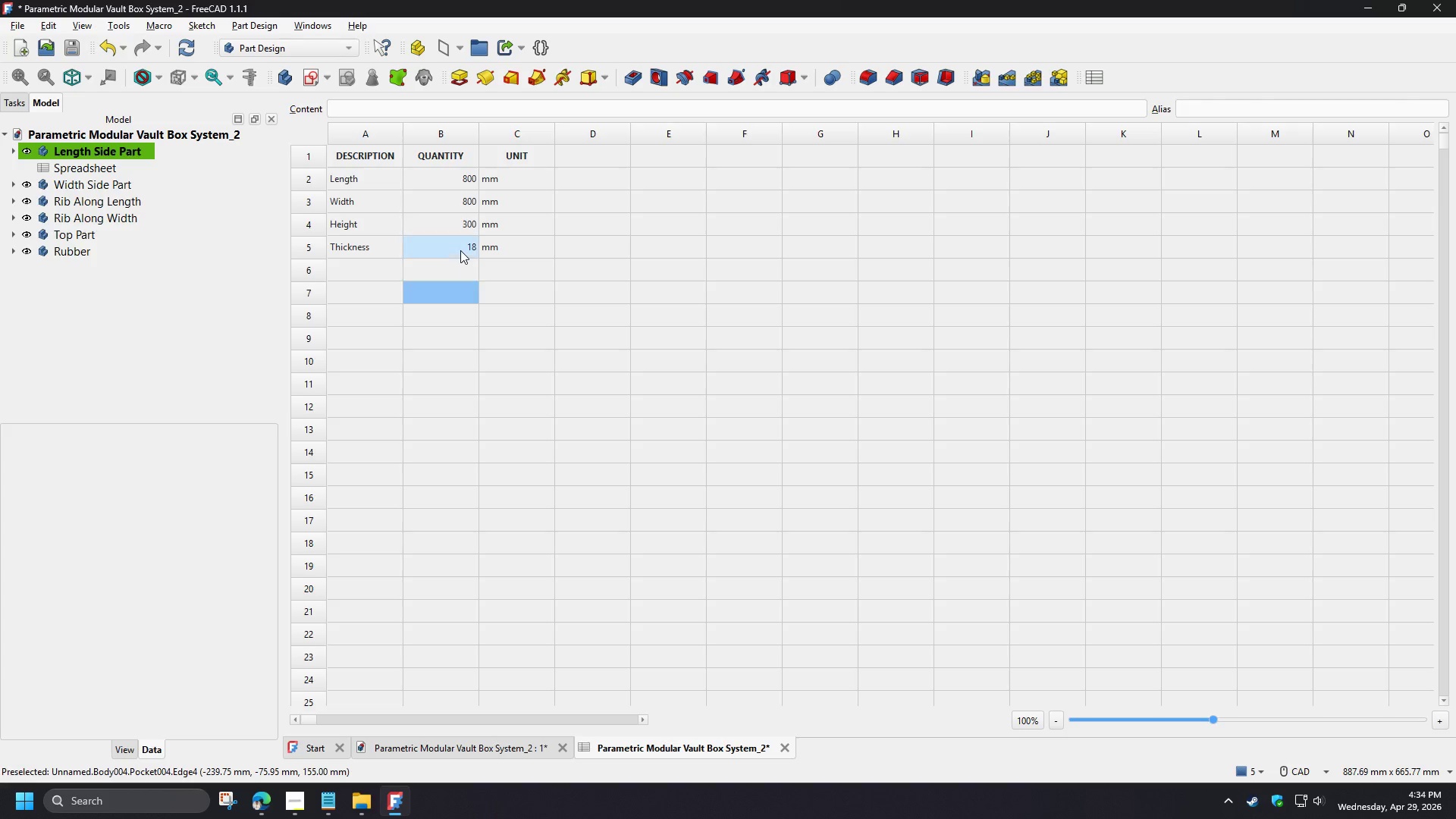 
left_click([460, 250])
 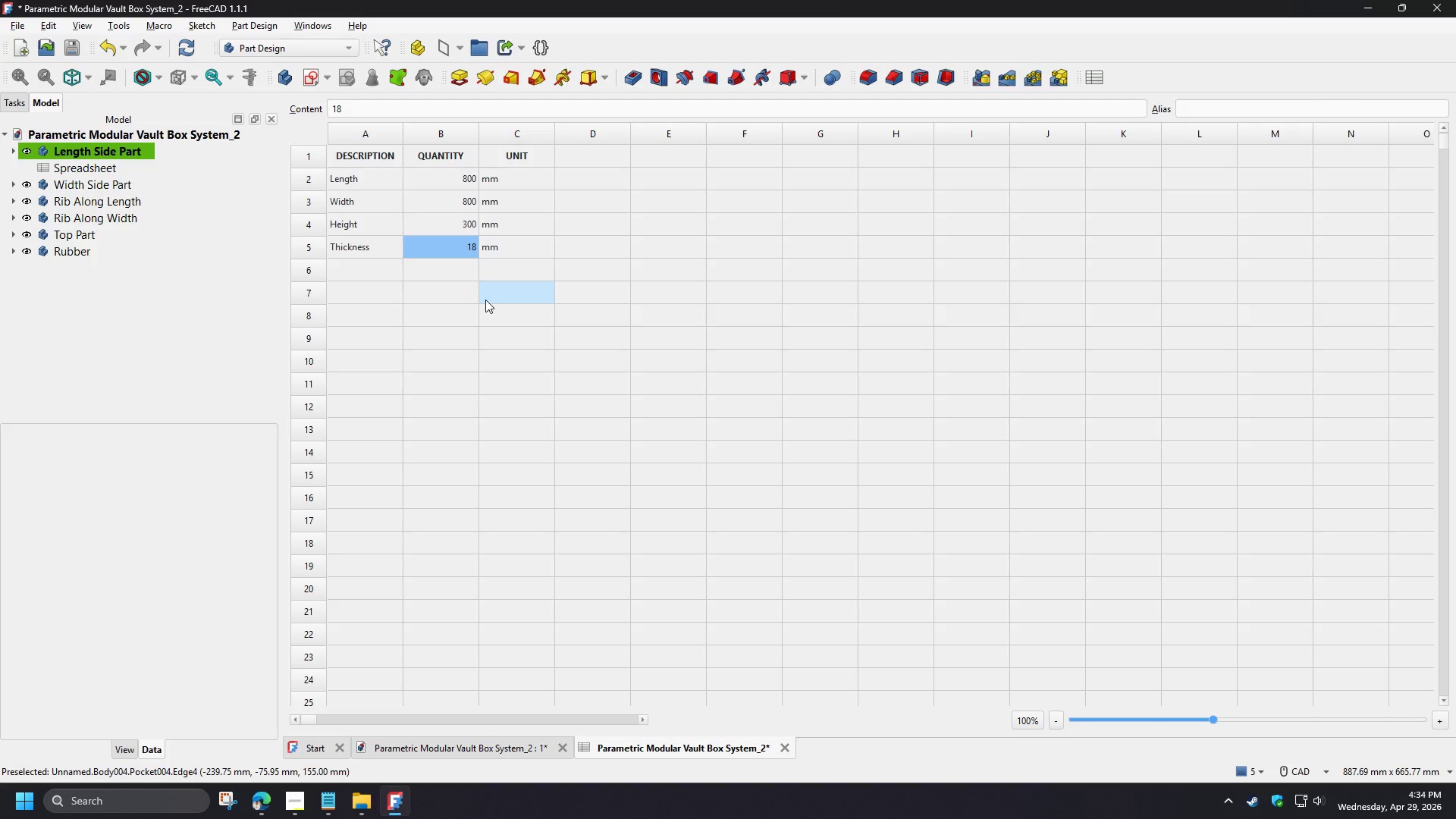 
key(Numpad2)
 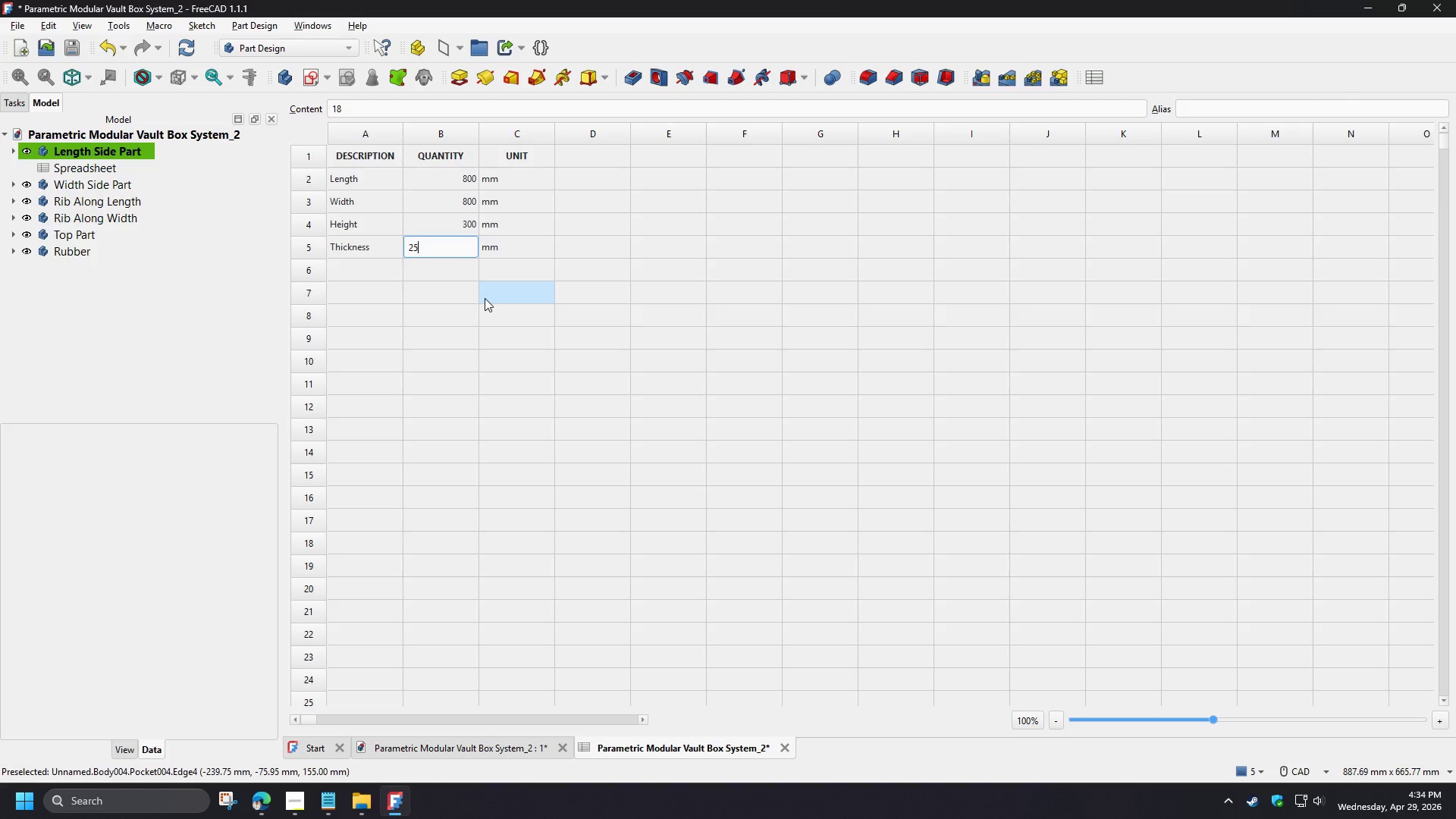 
key(Numpad5)
 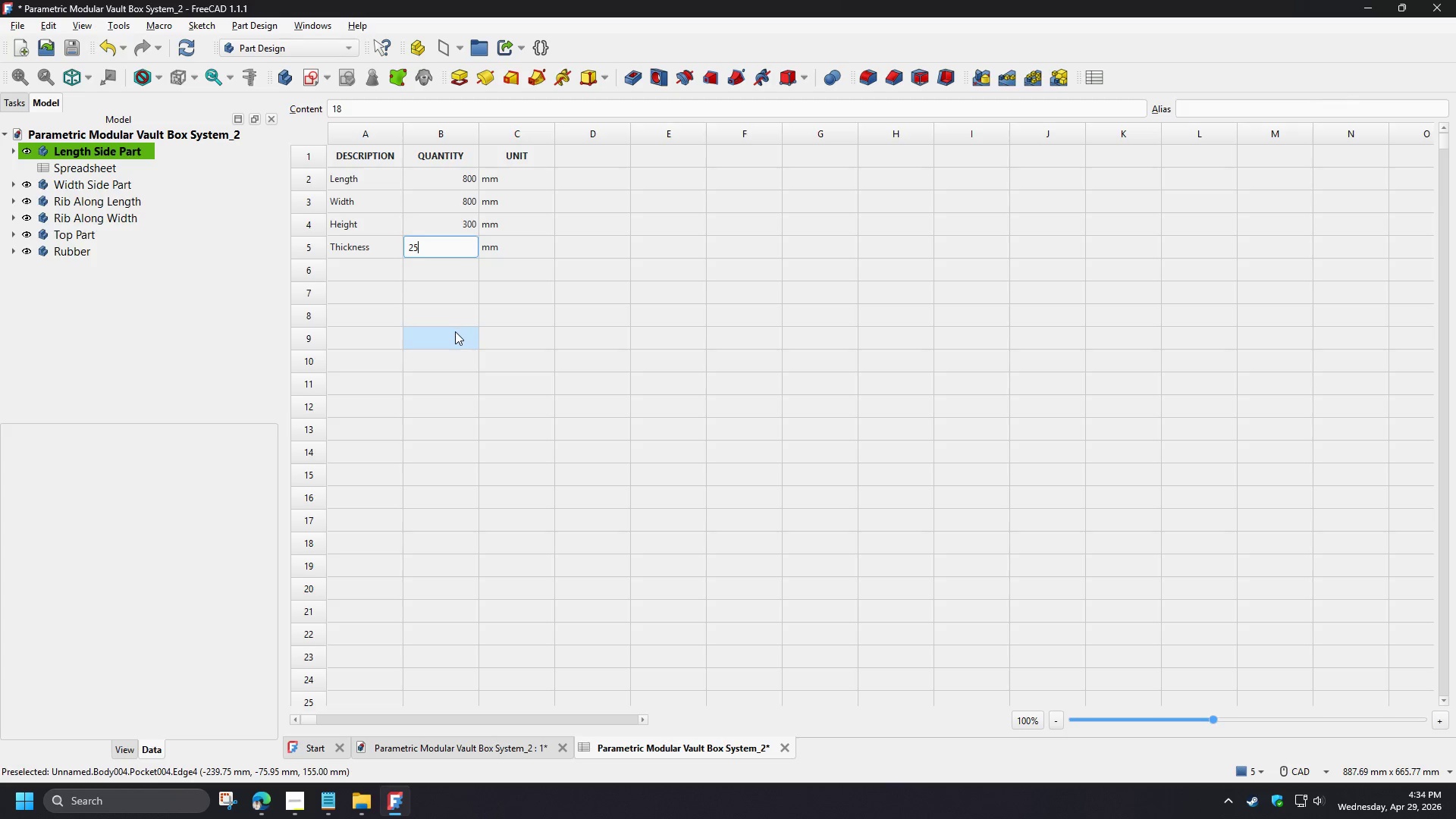 
left_click([455, 331])
 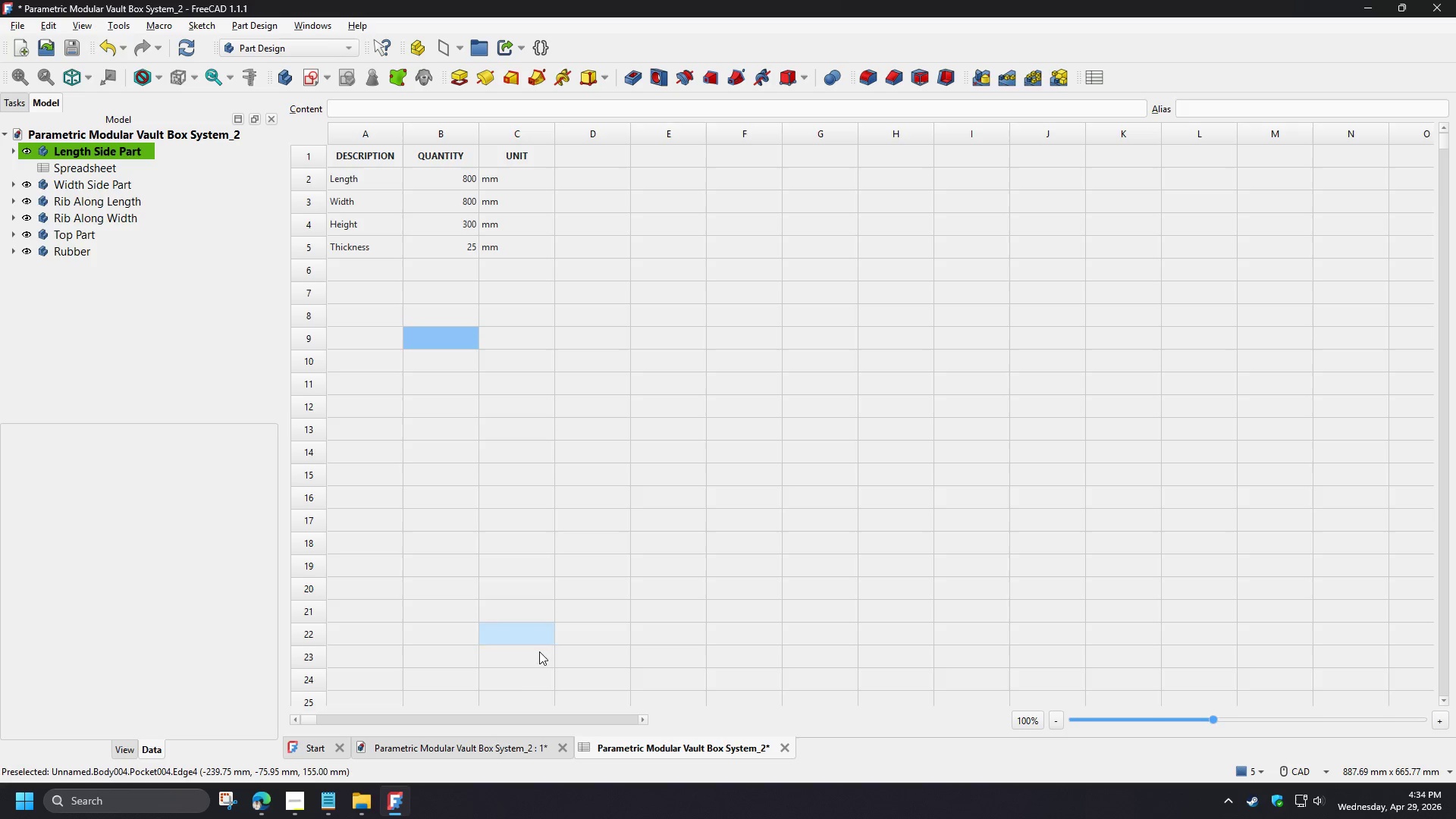 
left_click([483, 744])
 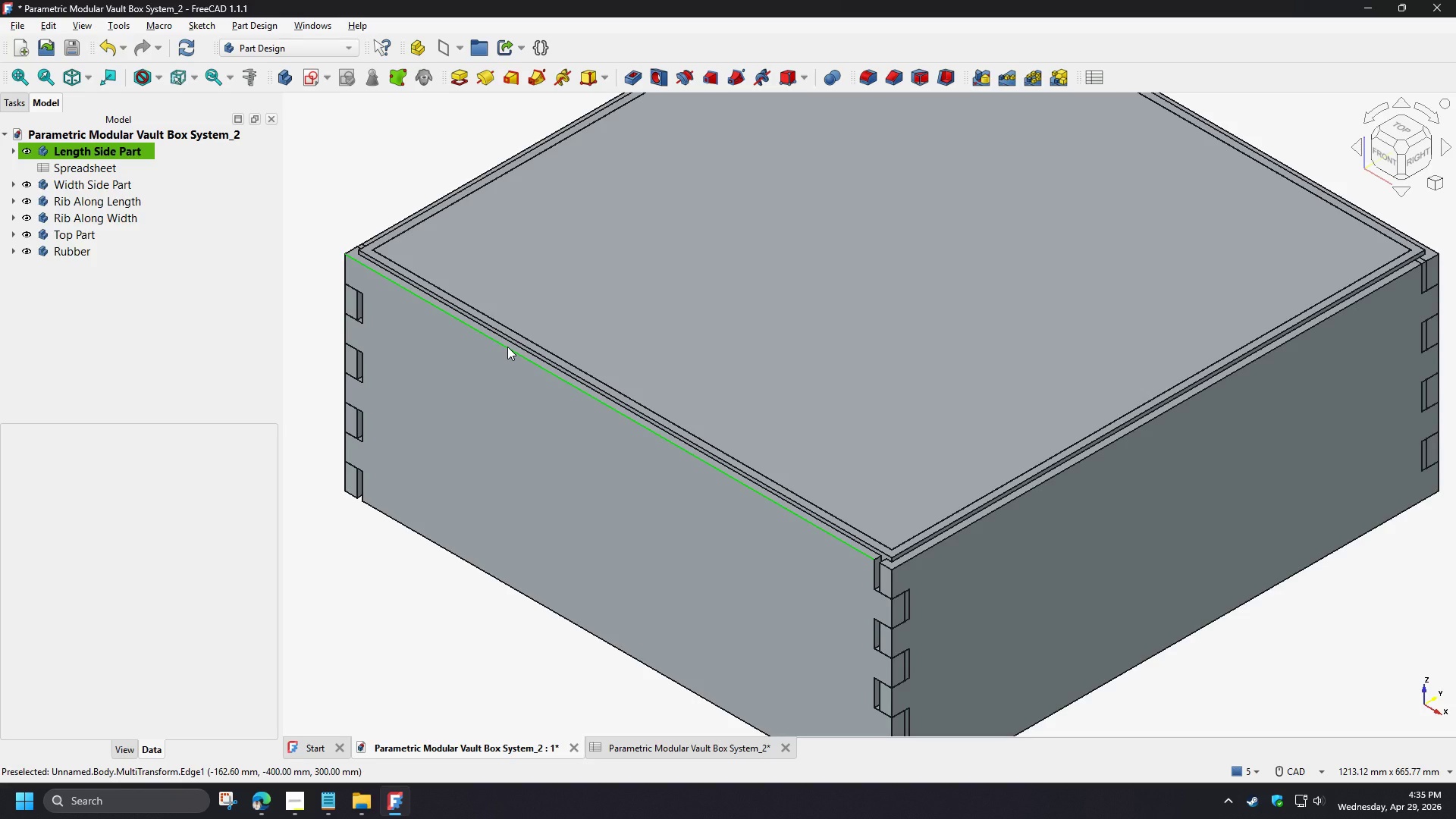 
scroll: coordinate [507, 360], scroll_direction: down, amount: 3.0
 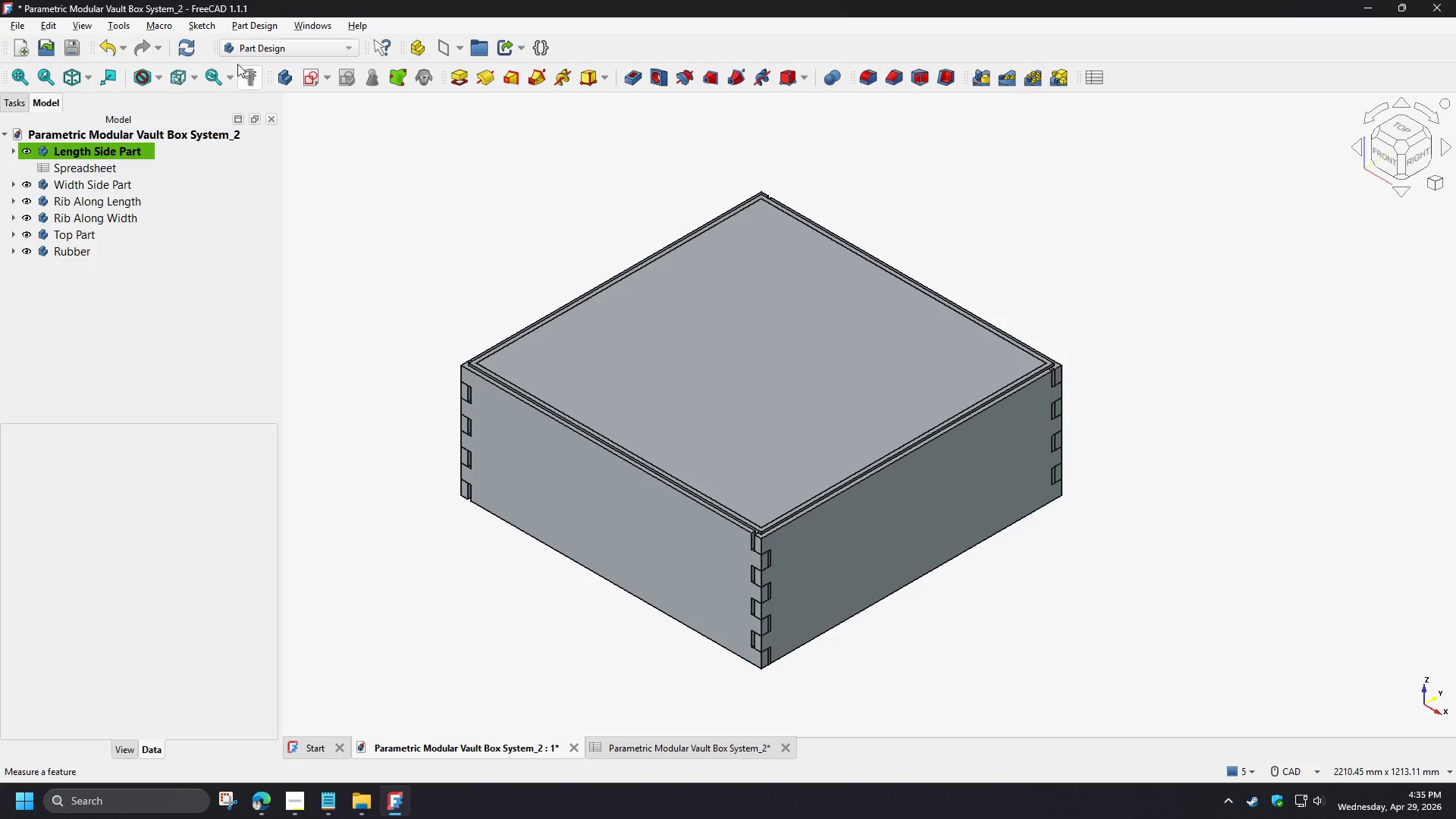 
left_click([194, 45])
 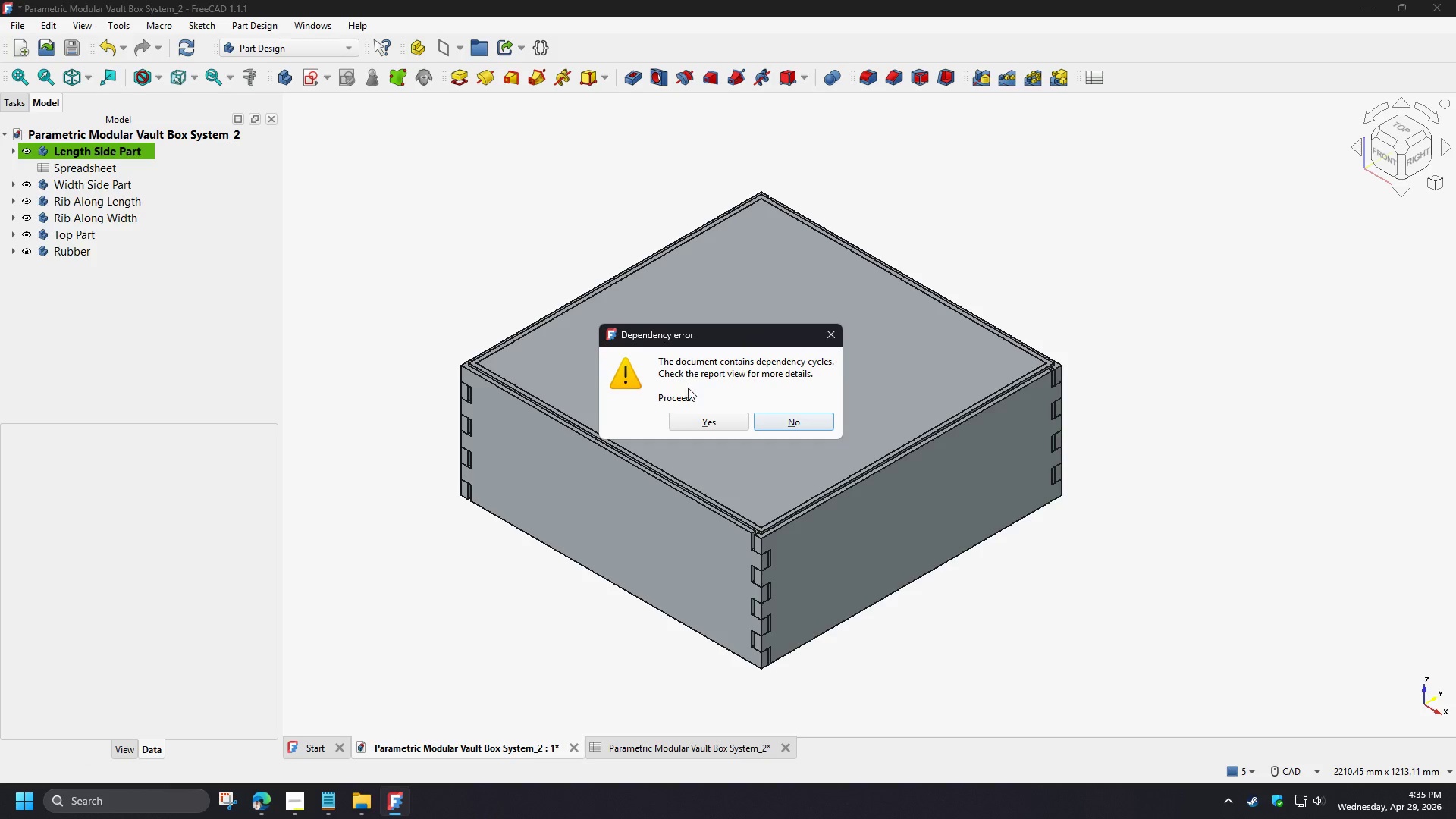 
left_click([697, 422])
 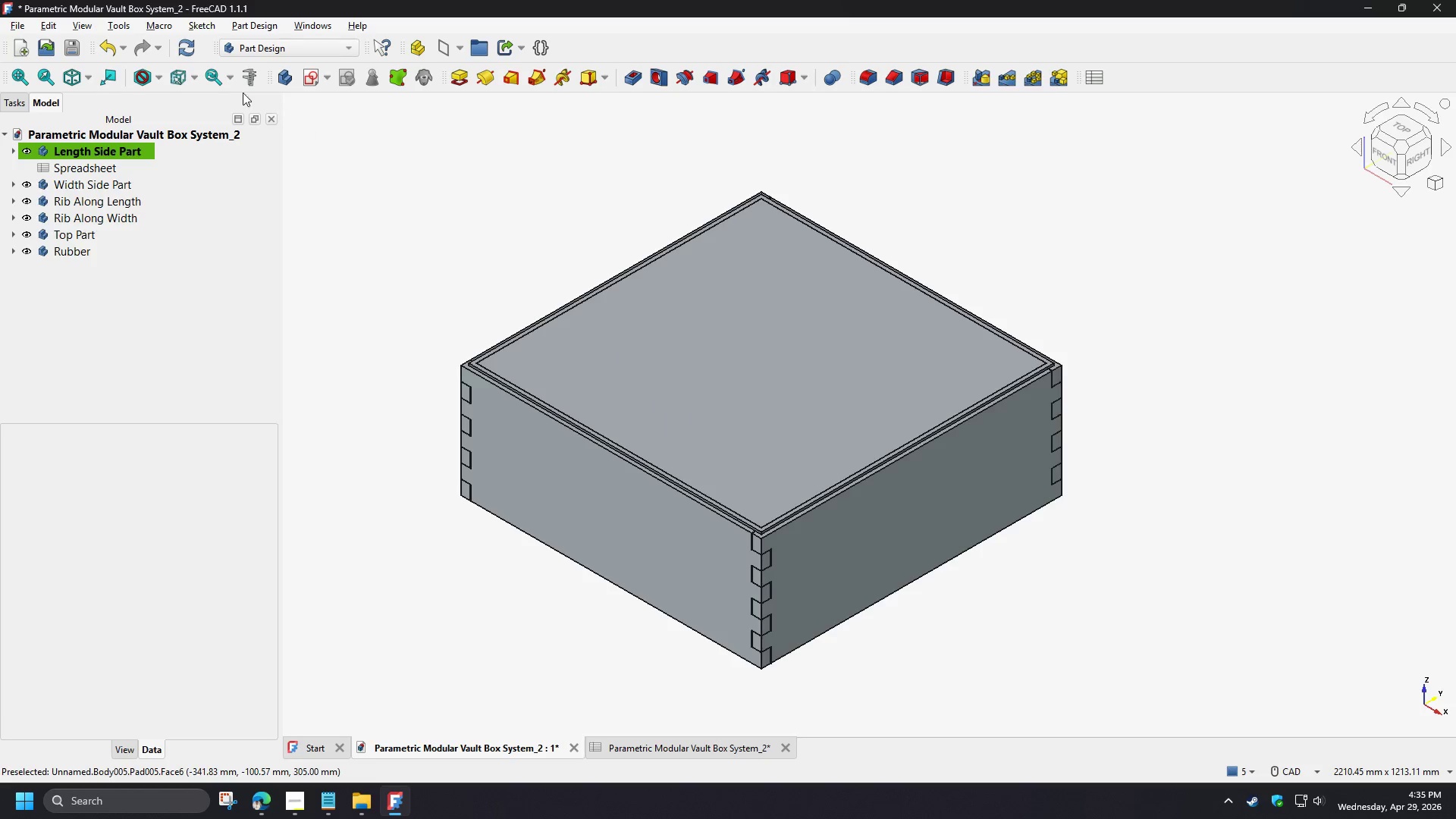 
left_click([196, 55])
 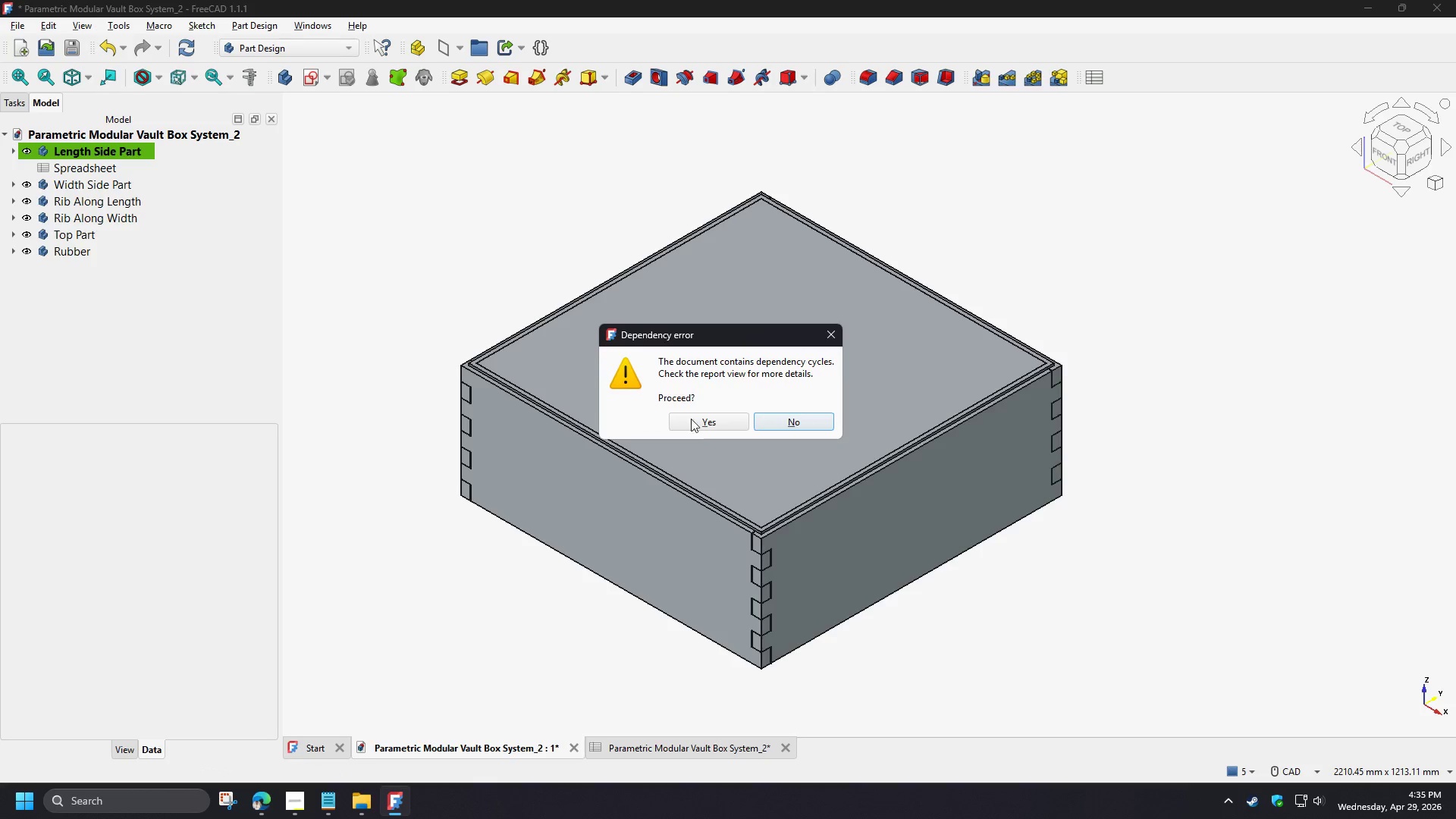 
left_click([698, 419])
 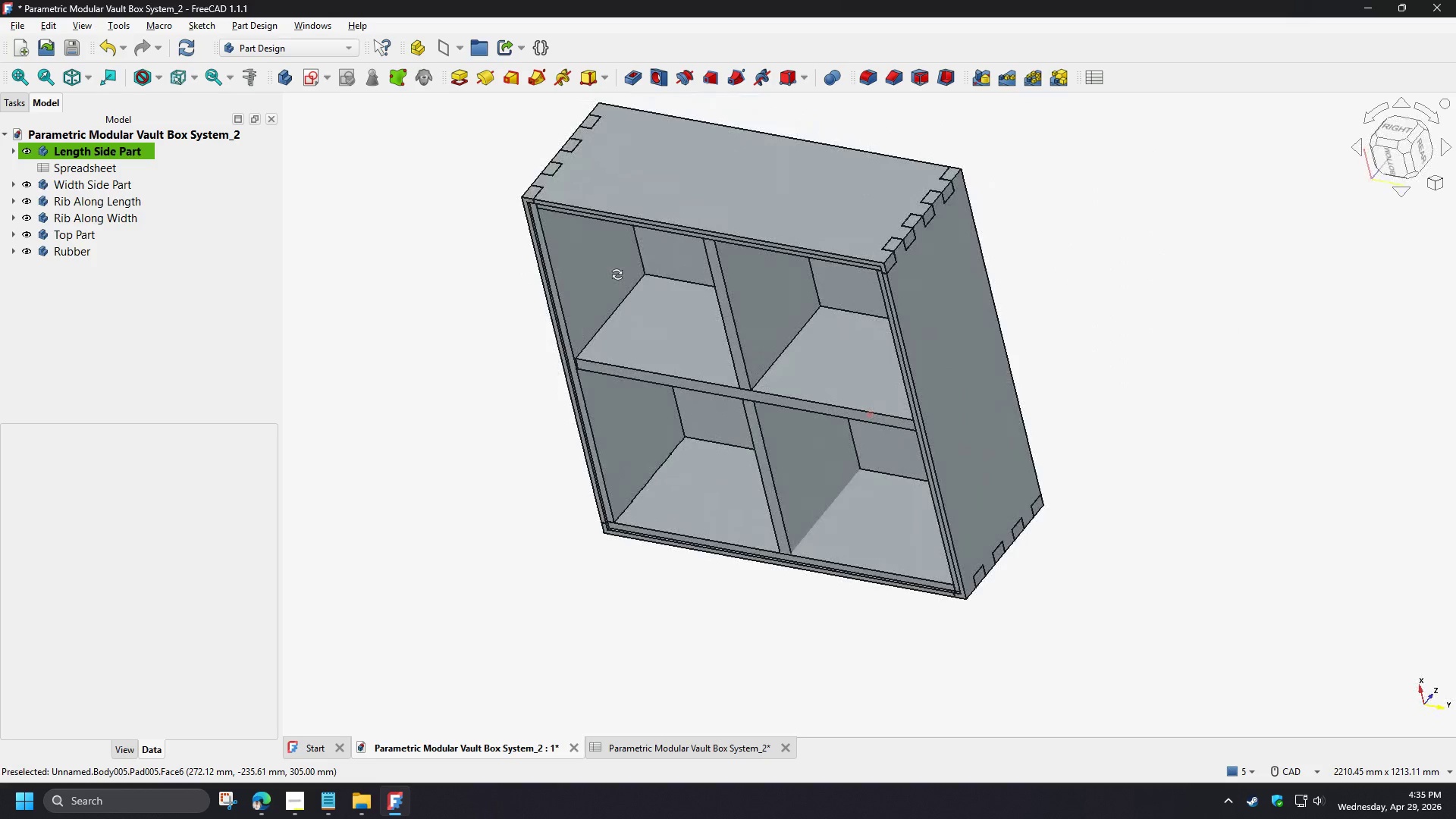 
wait(12.8)
 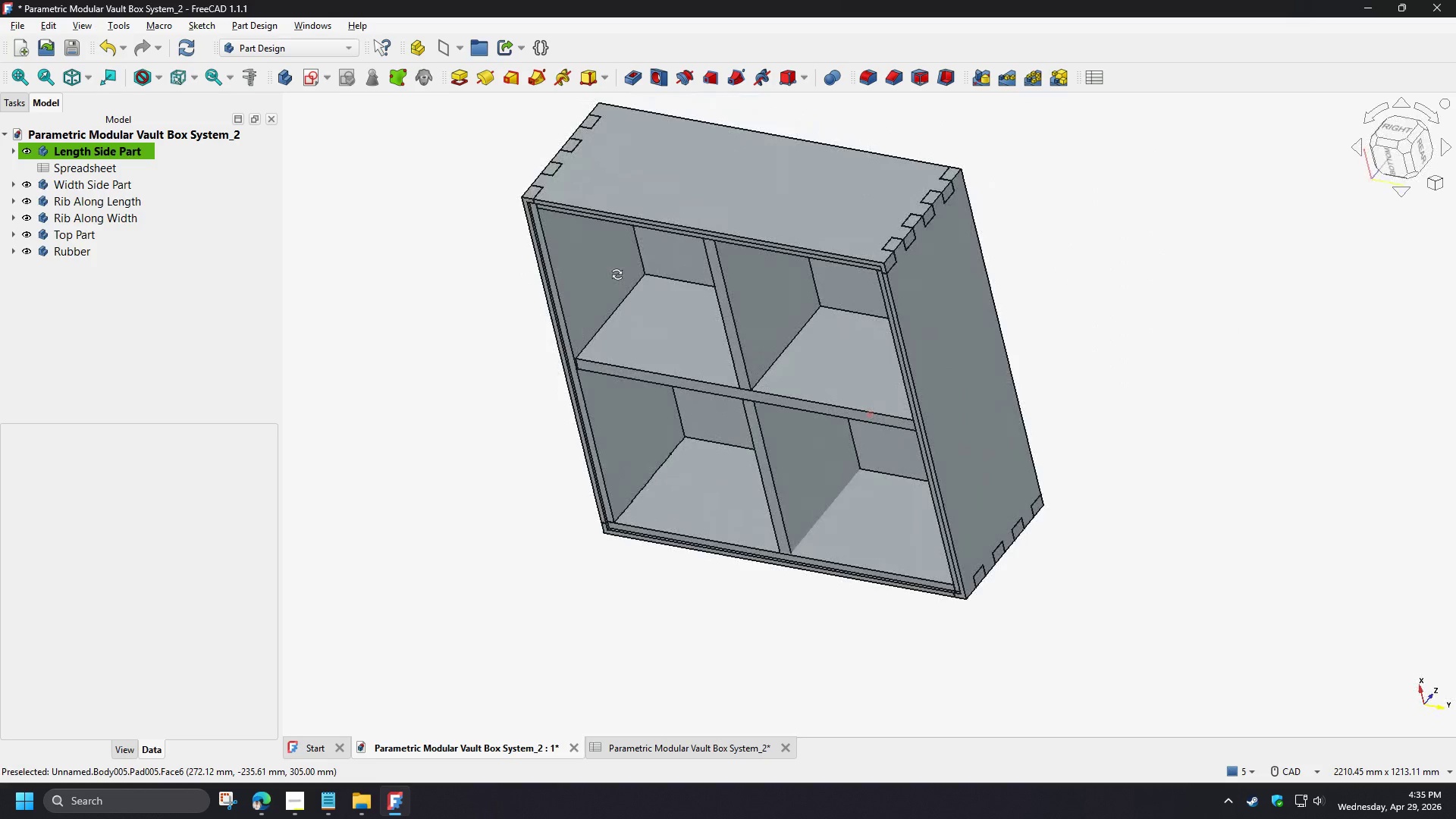 
left_click([538, 613])
 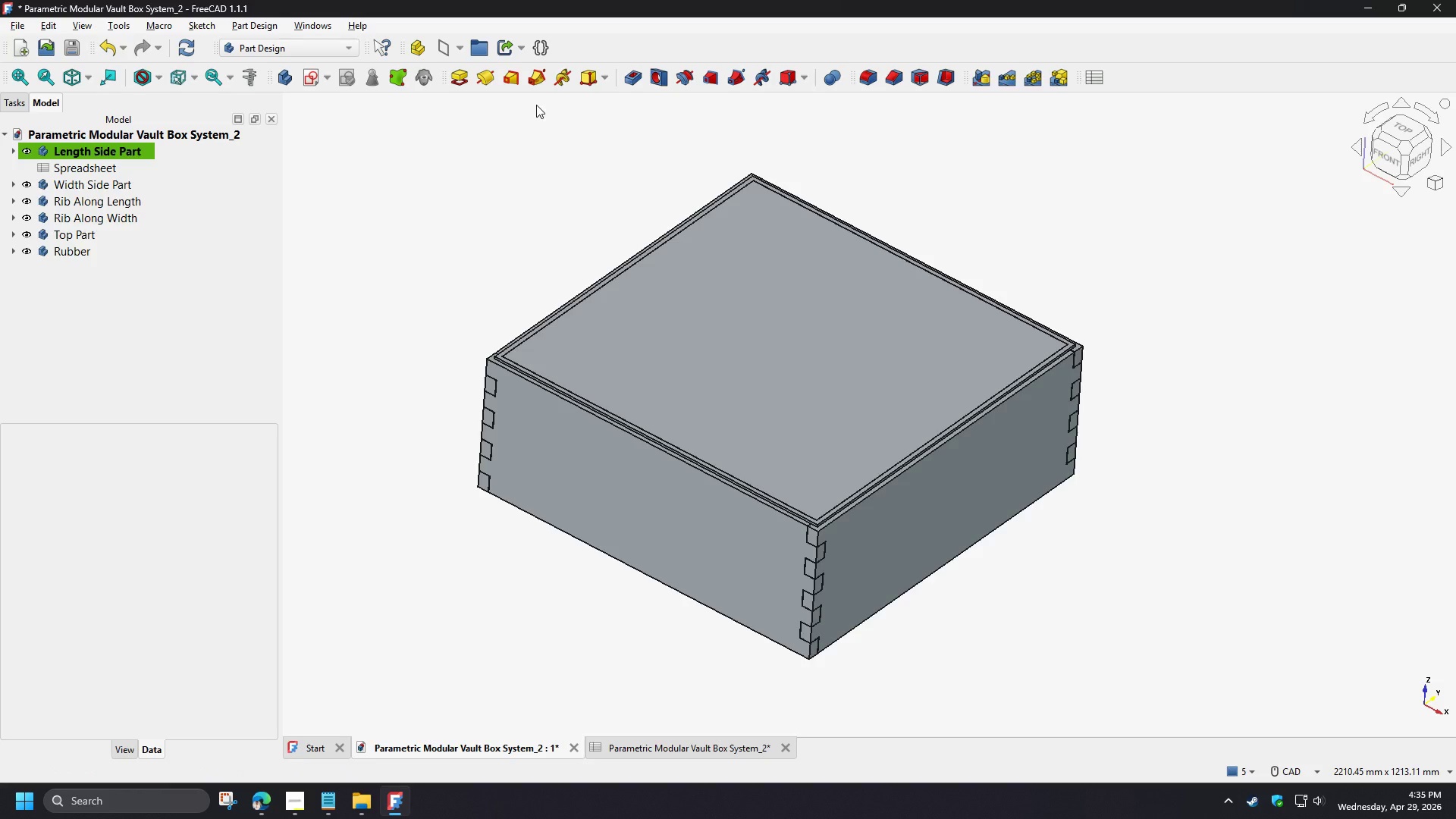 
wait(5.56)
 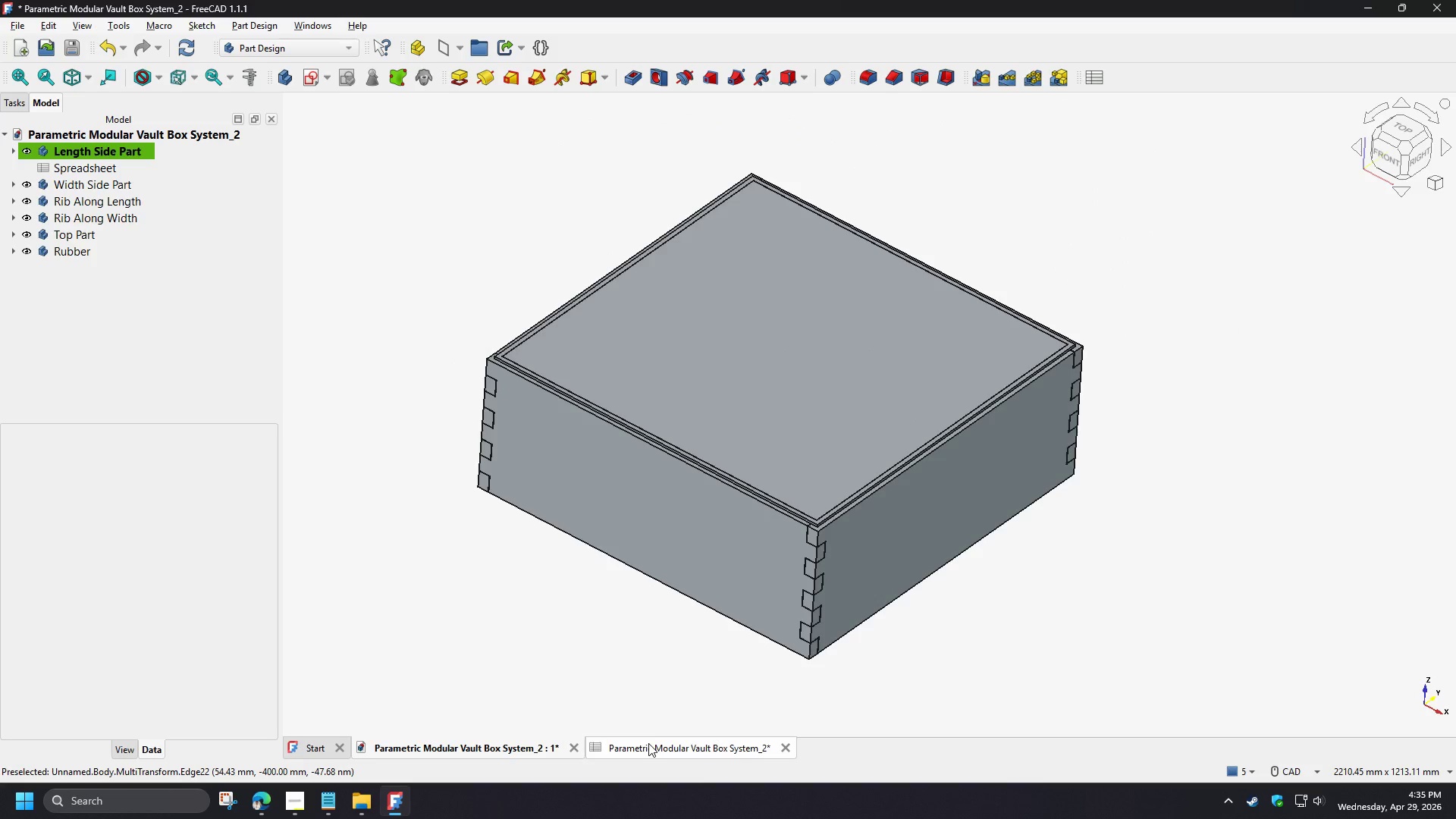 
key(Numpad0)
 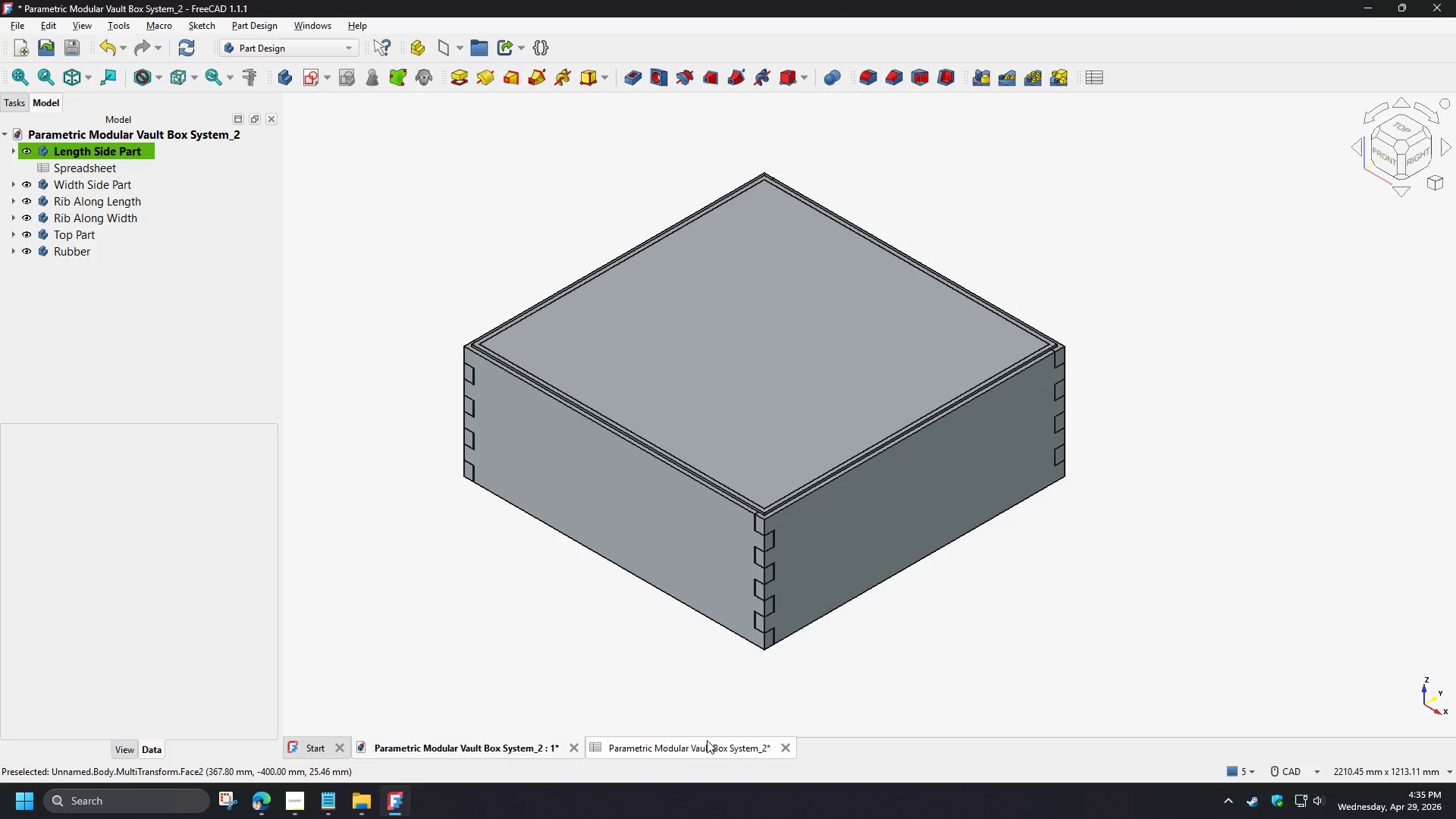 
left_click([682, 748])
 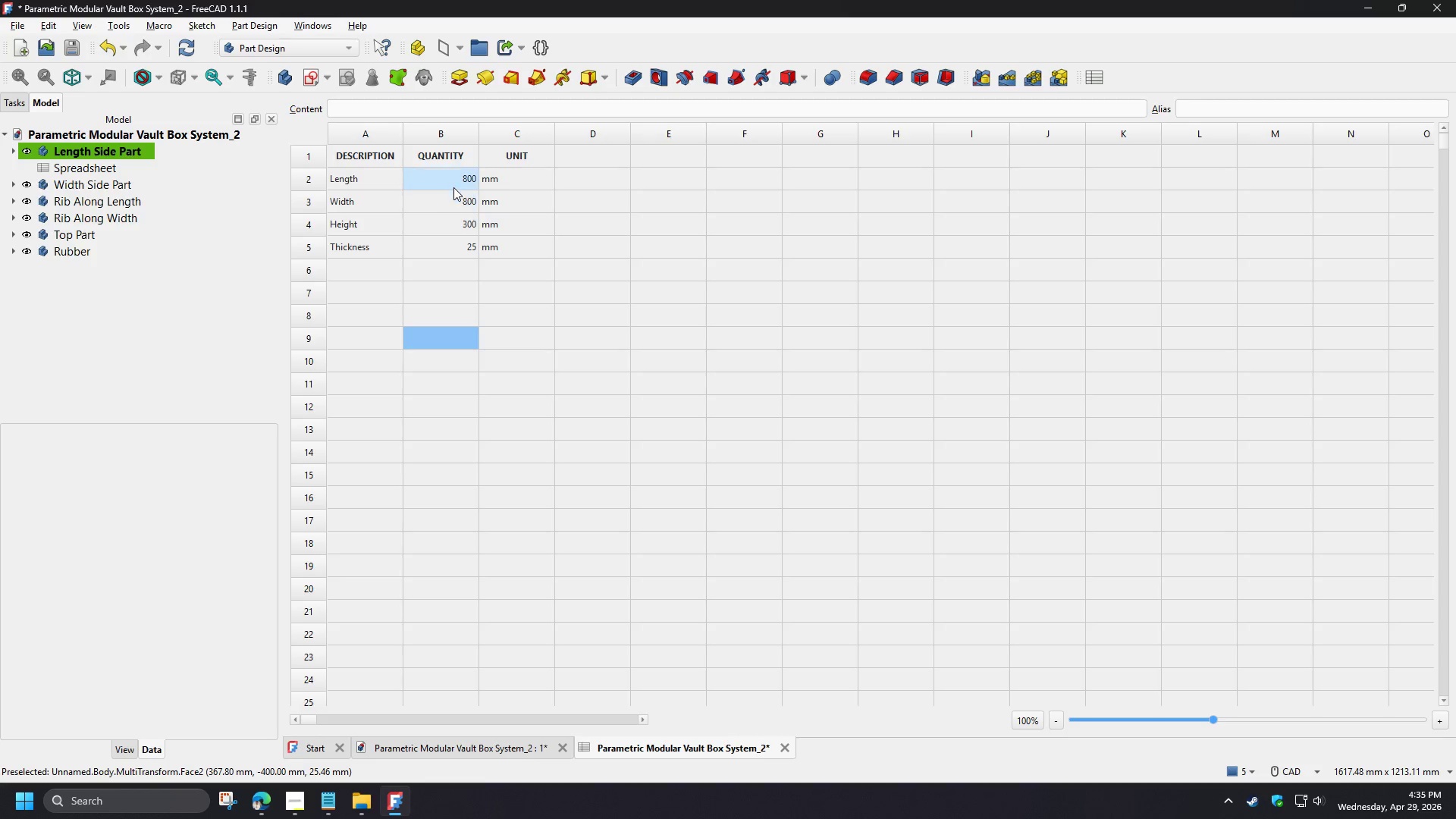 
left_click([453, 185])
 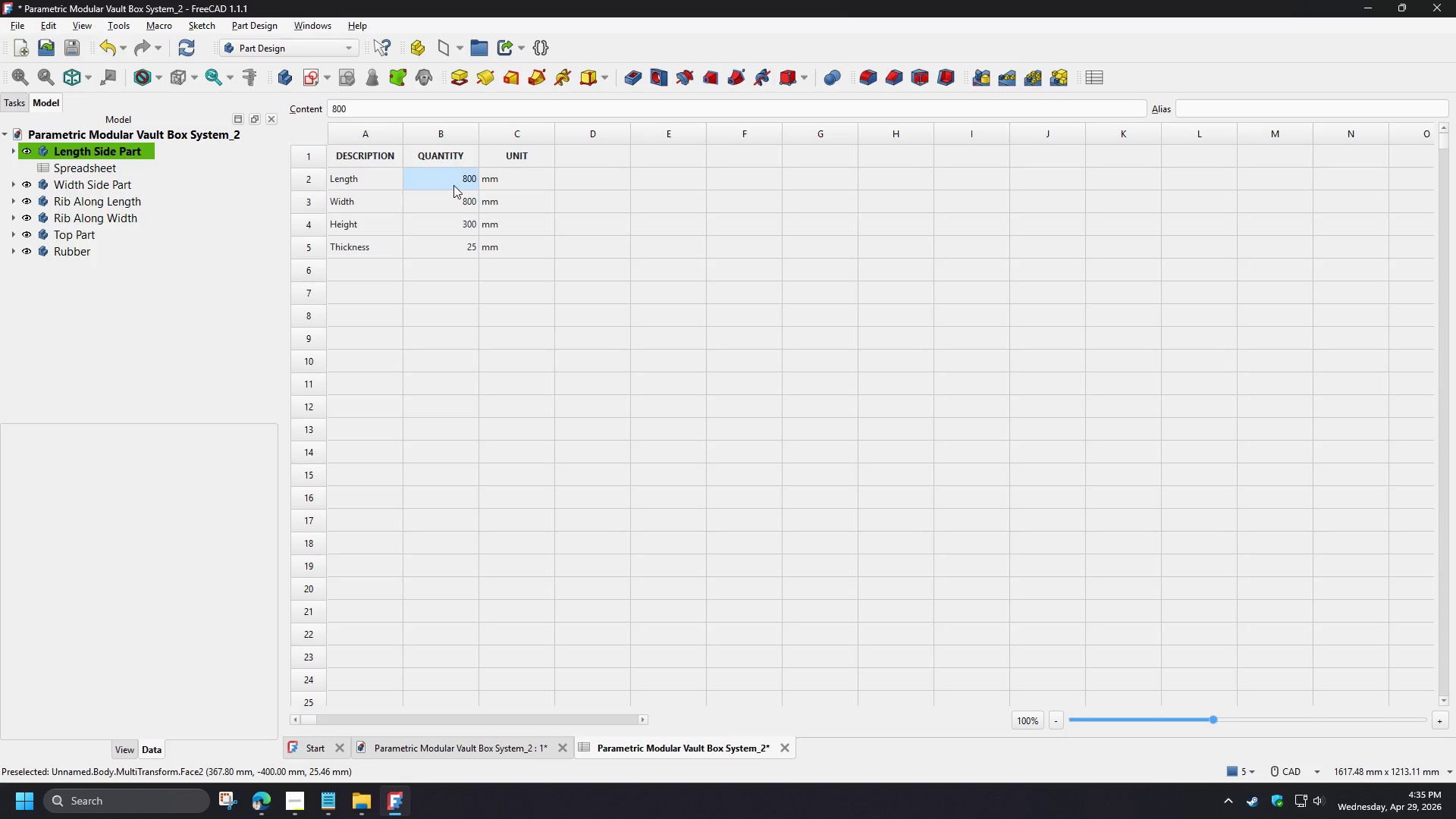 
key(Numpad5)
 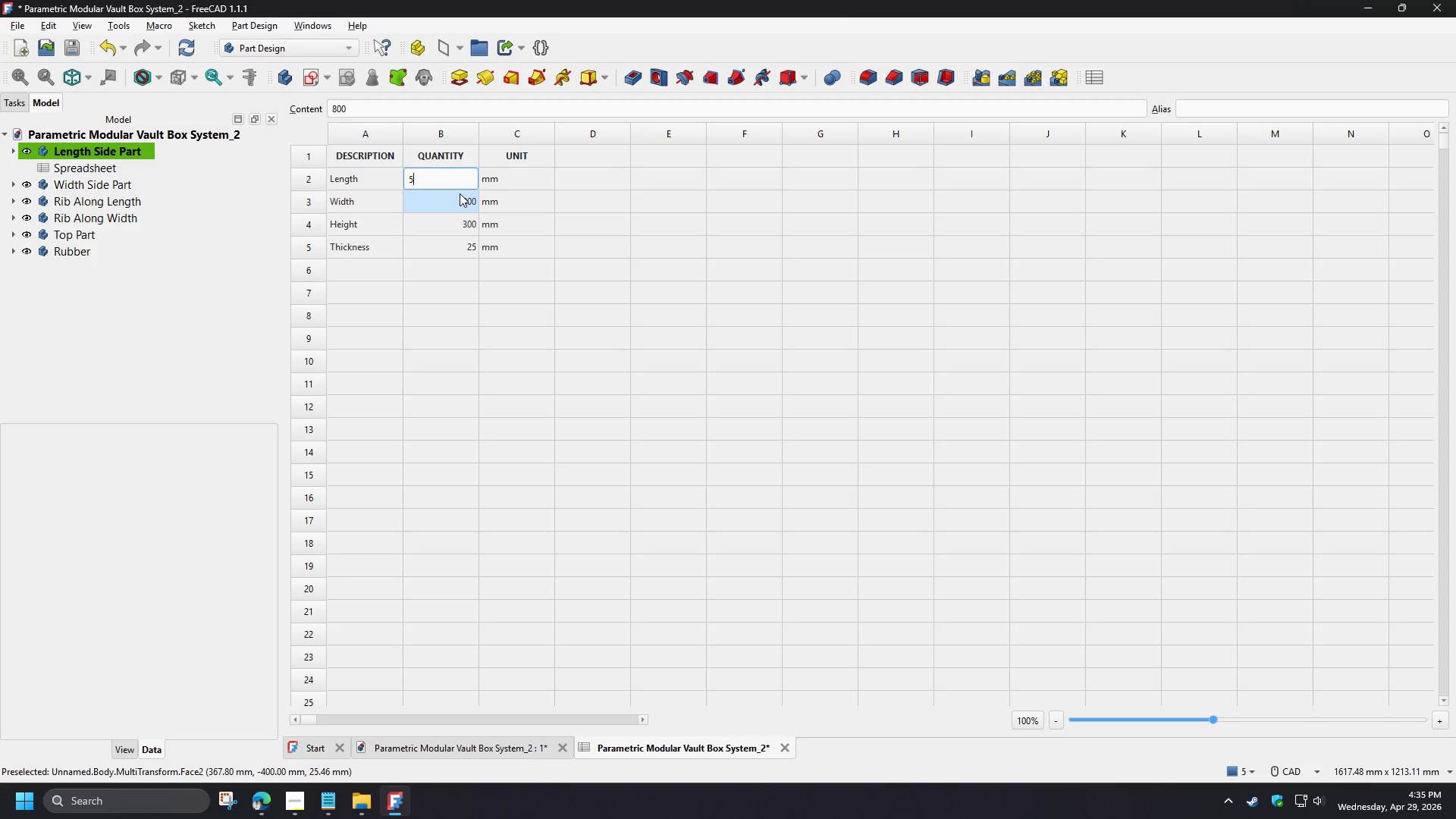 
key(Numpad0)
 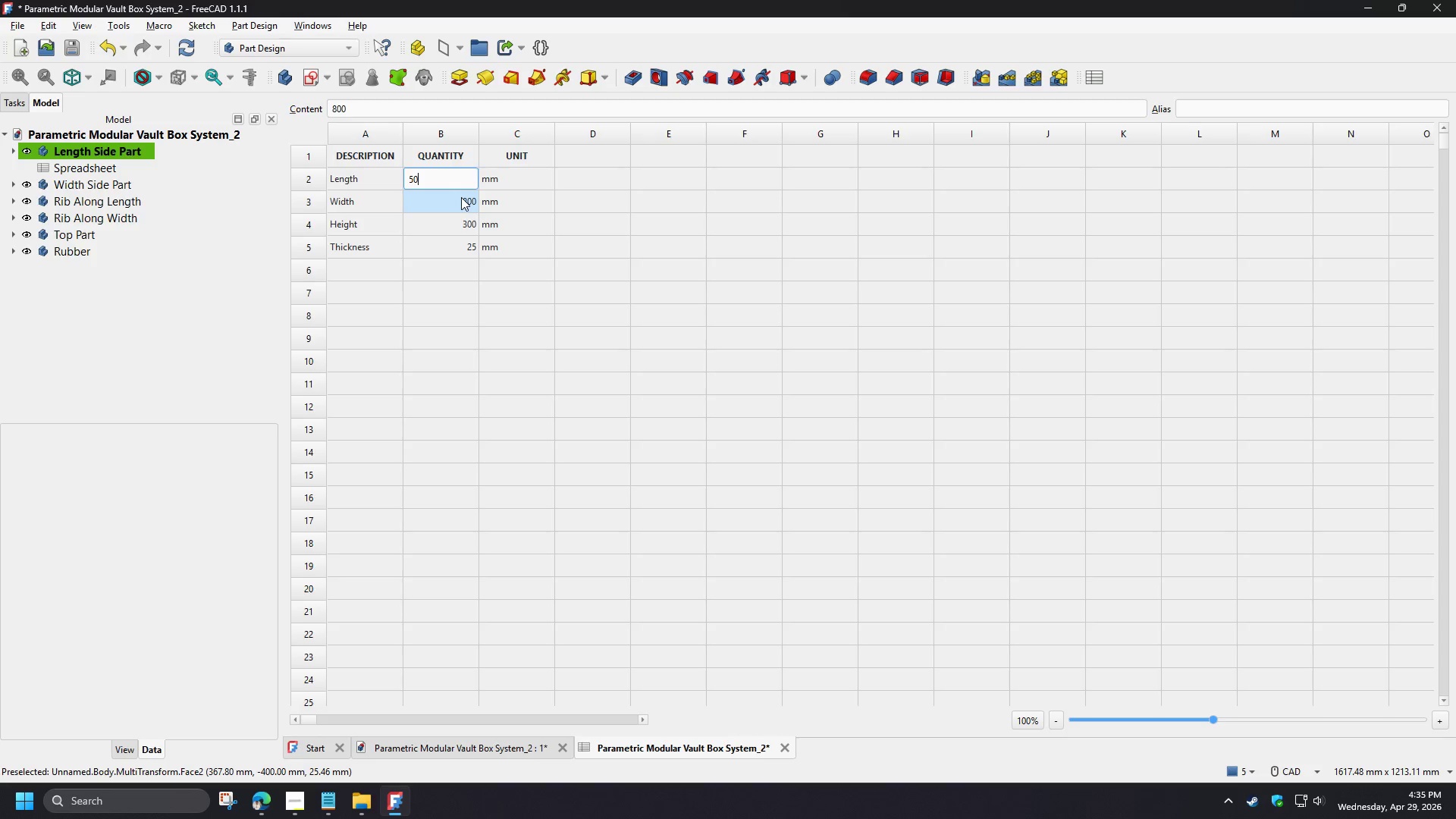 
key(Numpad0)
 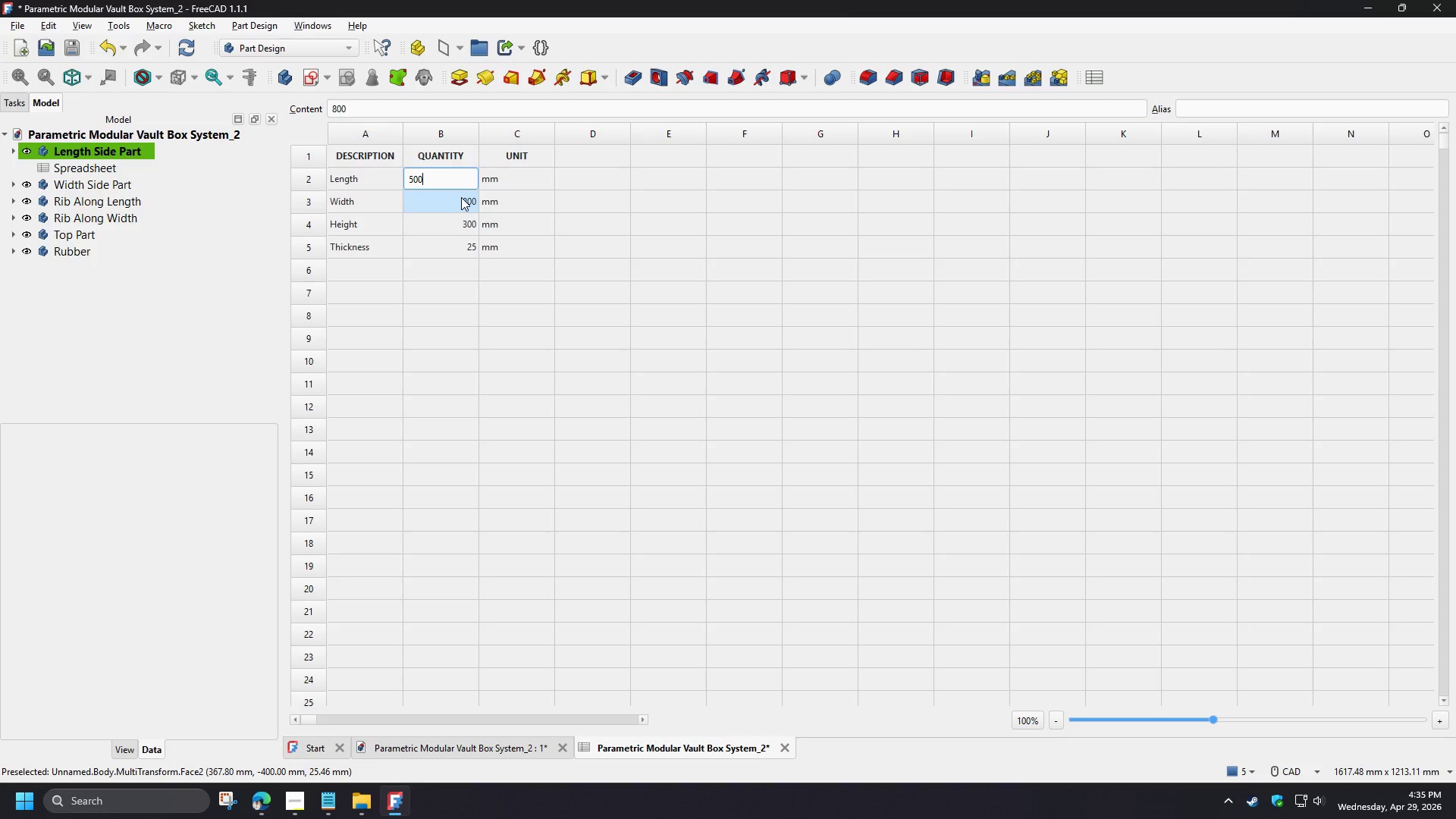 
left_click([461, 197])
 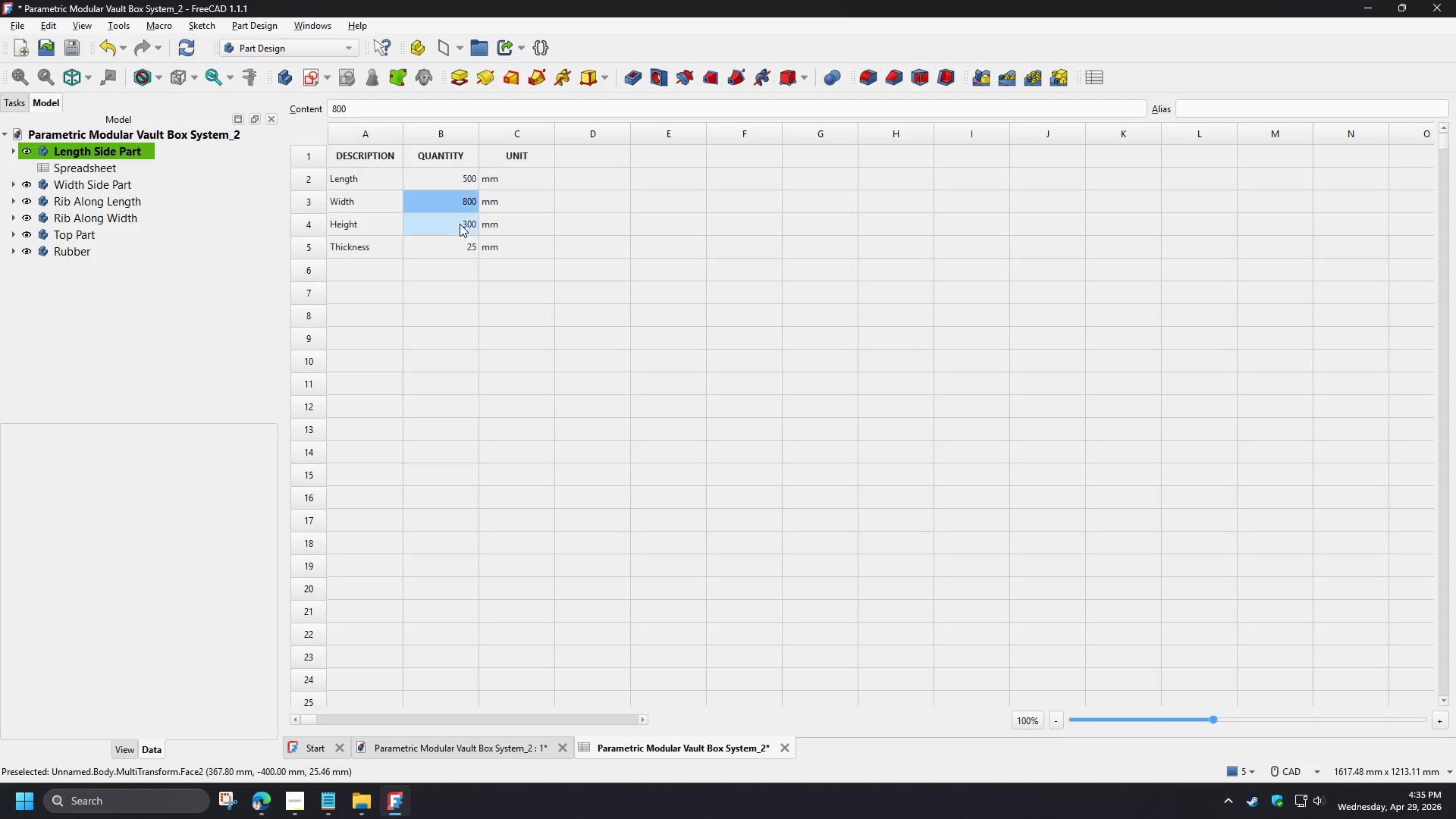 
key(Numpad5)
 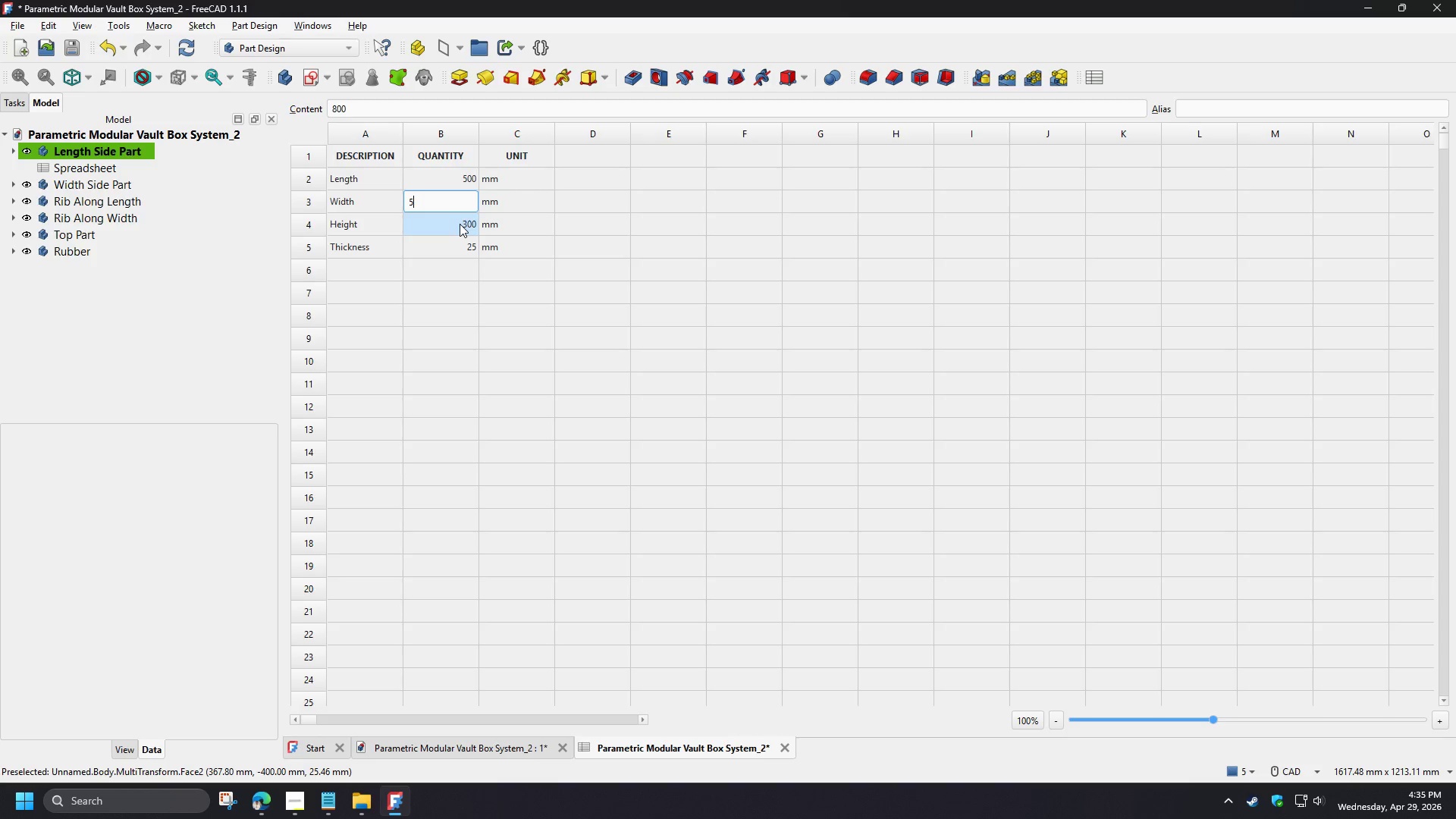 
key(Numpad0)
 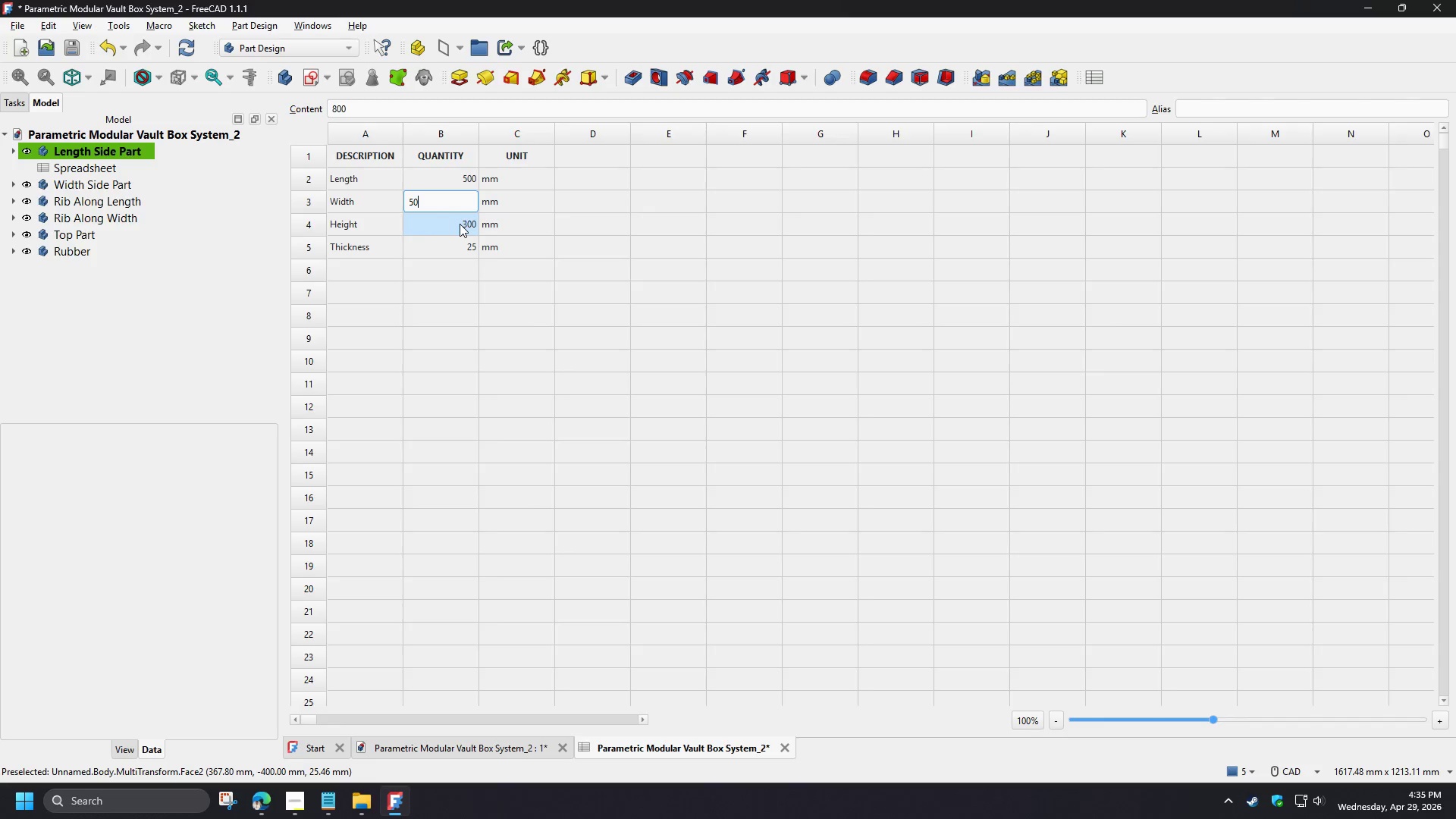 
key(Numpad0)
 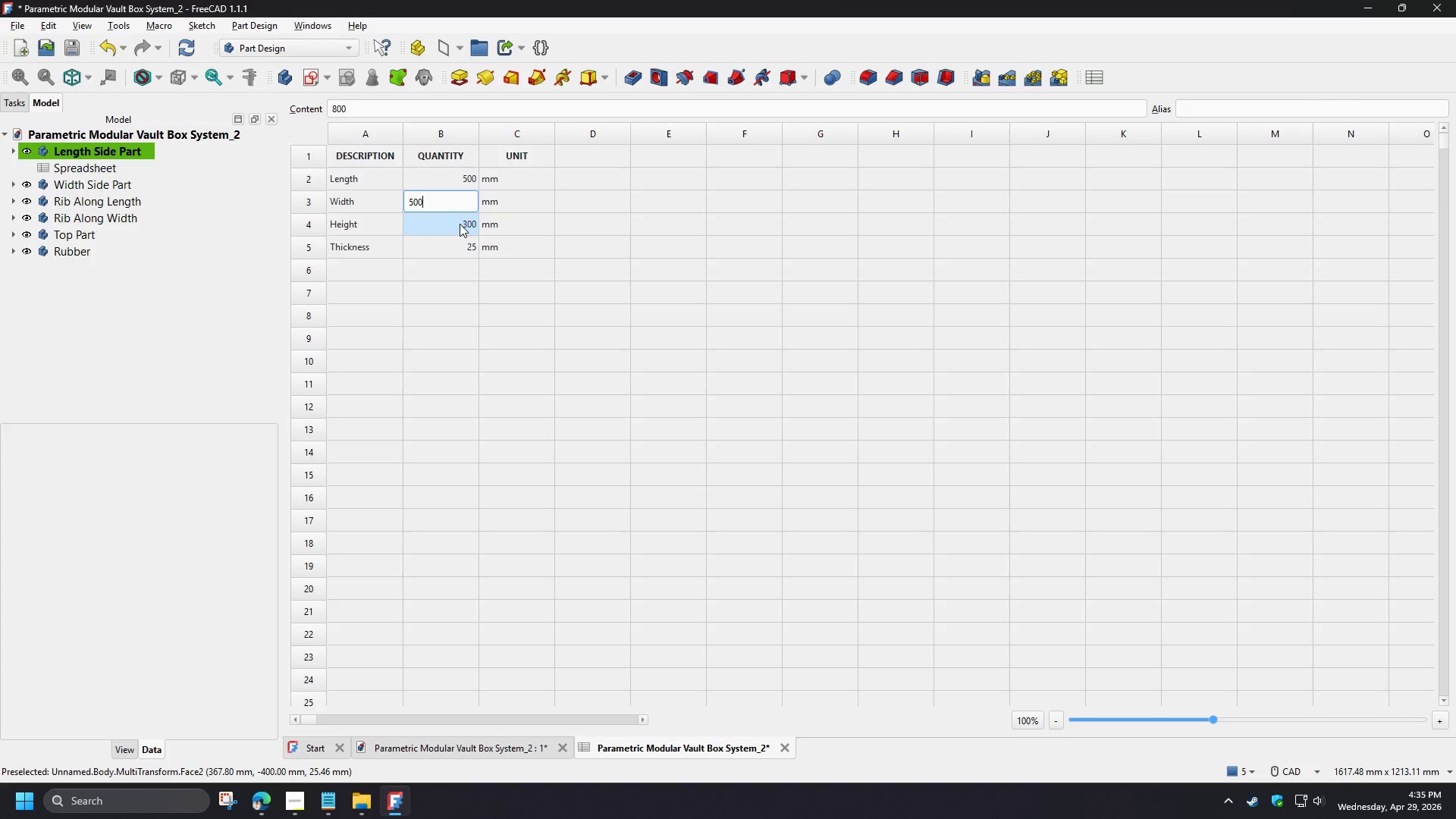 
left_click([460, 224])
 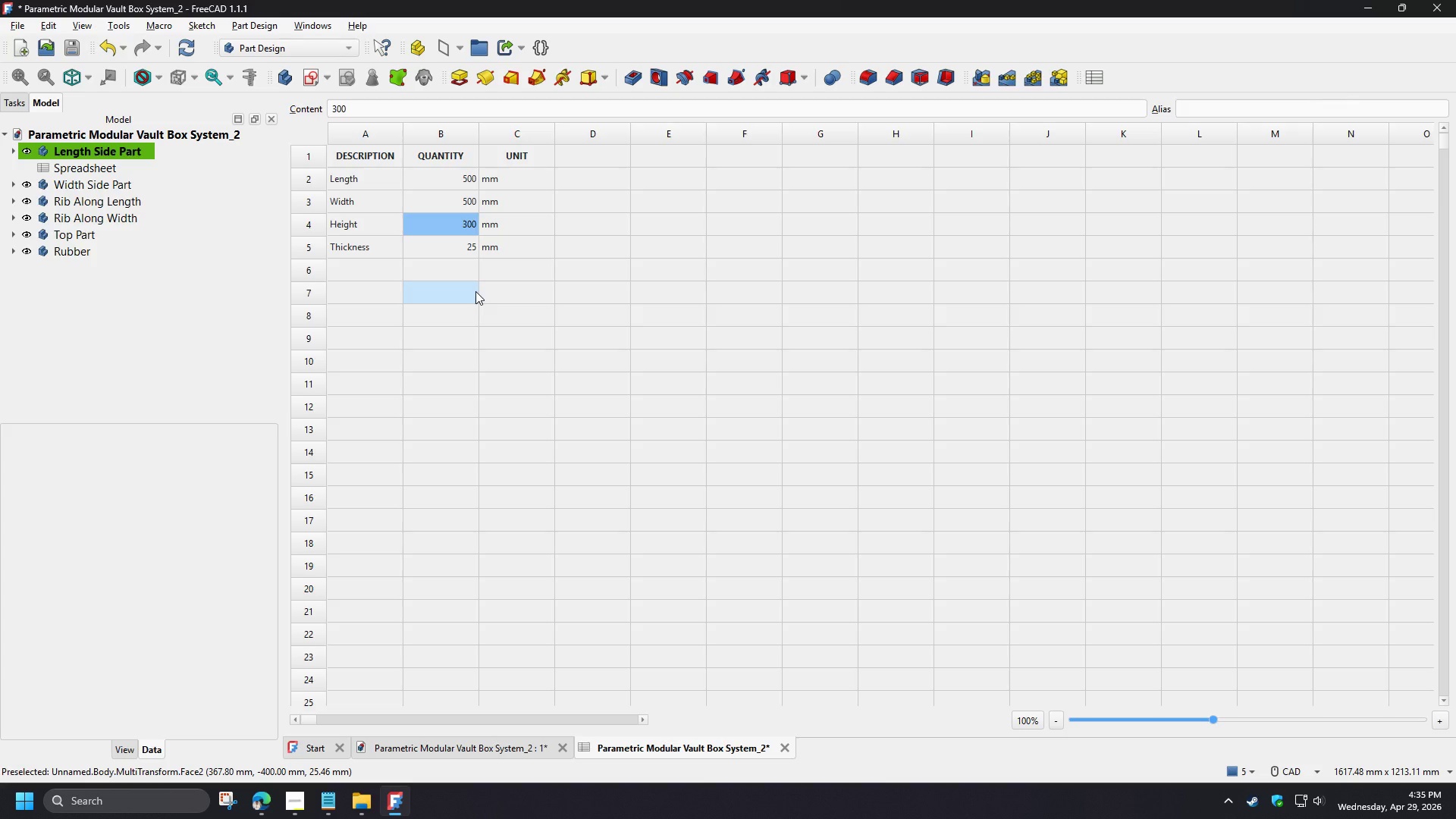 
wait(5.86)
 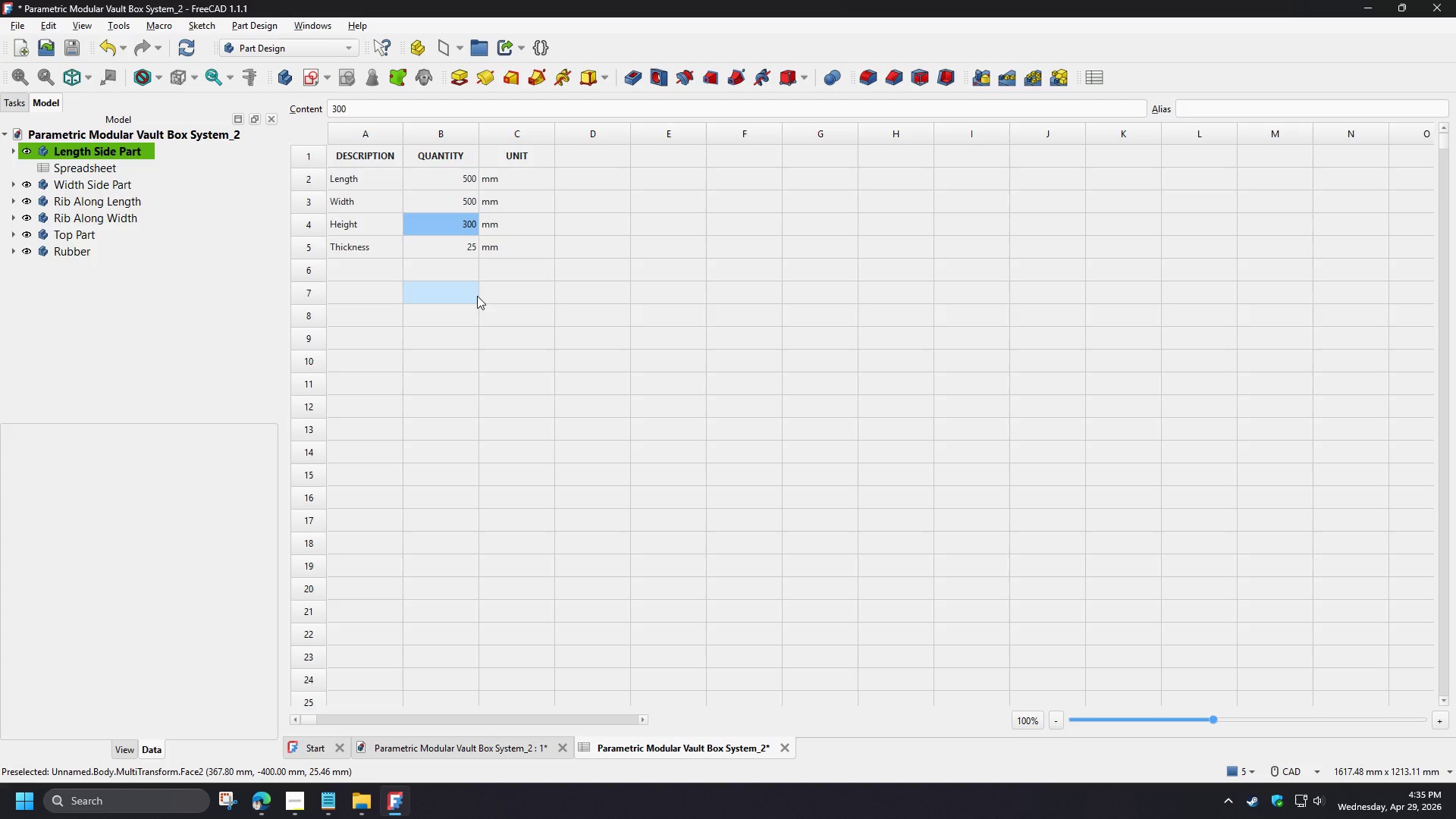 
key(Numpad1)
 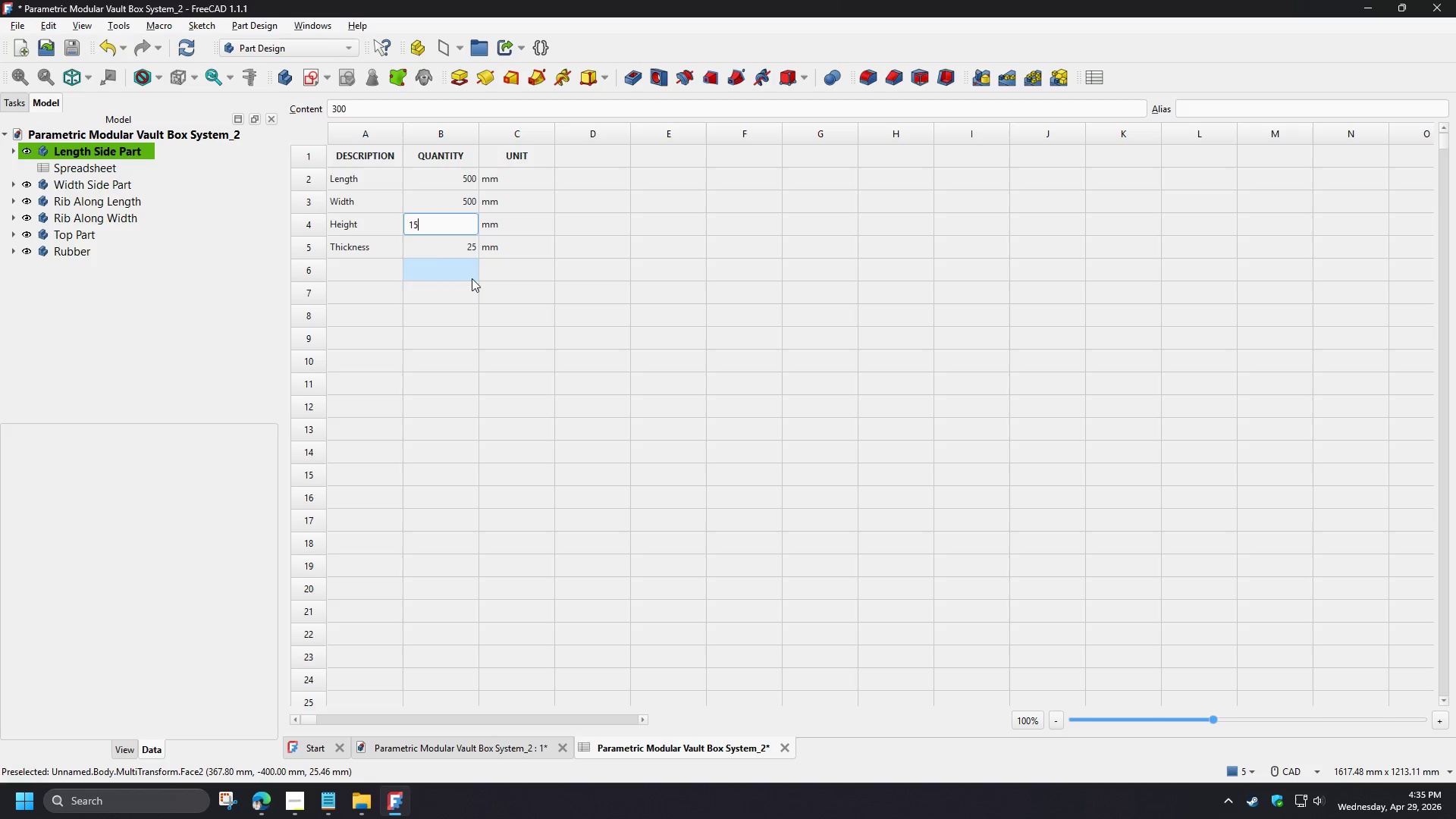 
key(Numpad5)
 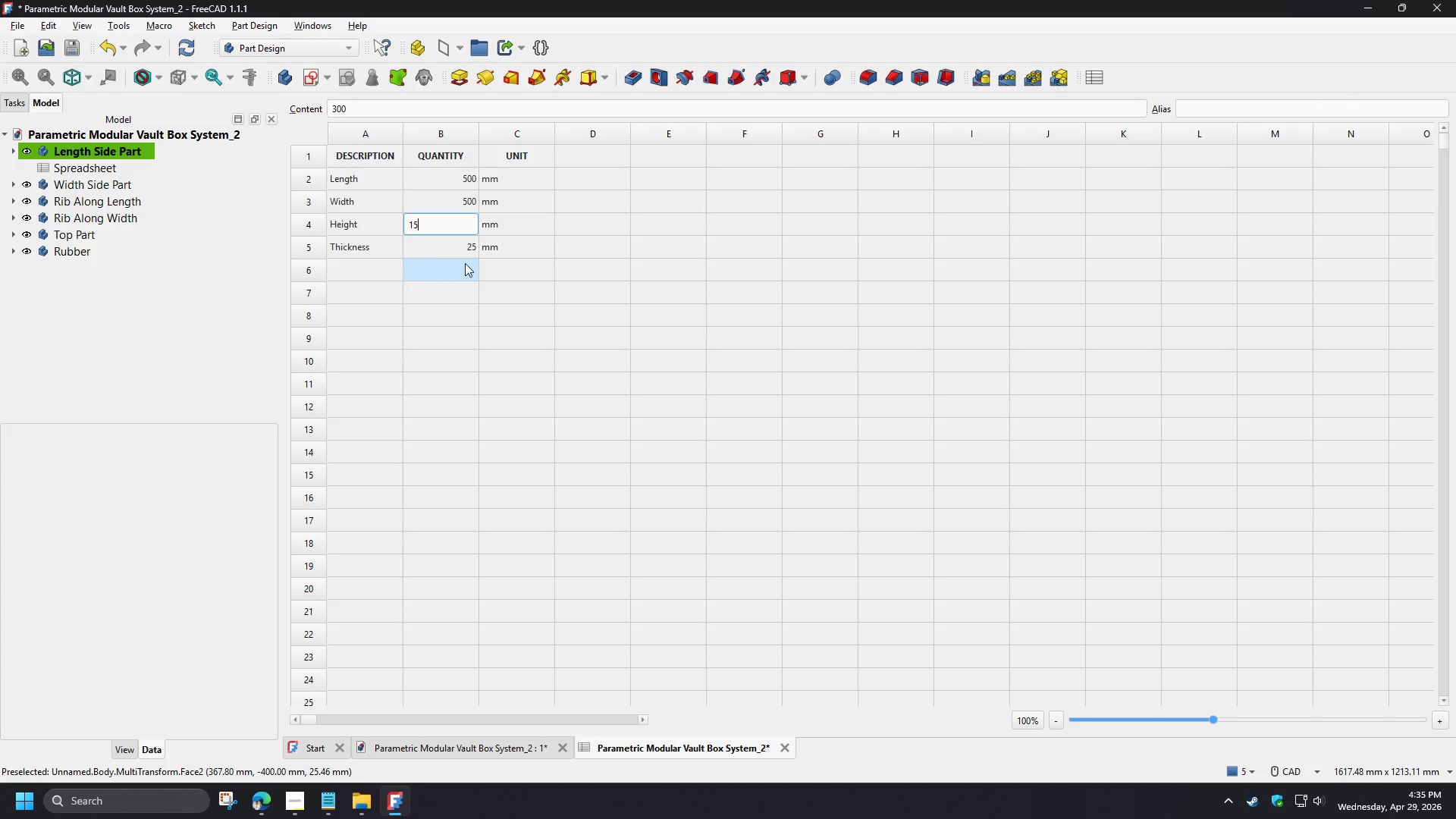 
key(Numpad0)
 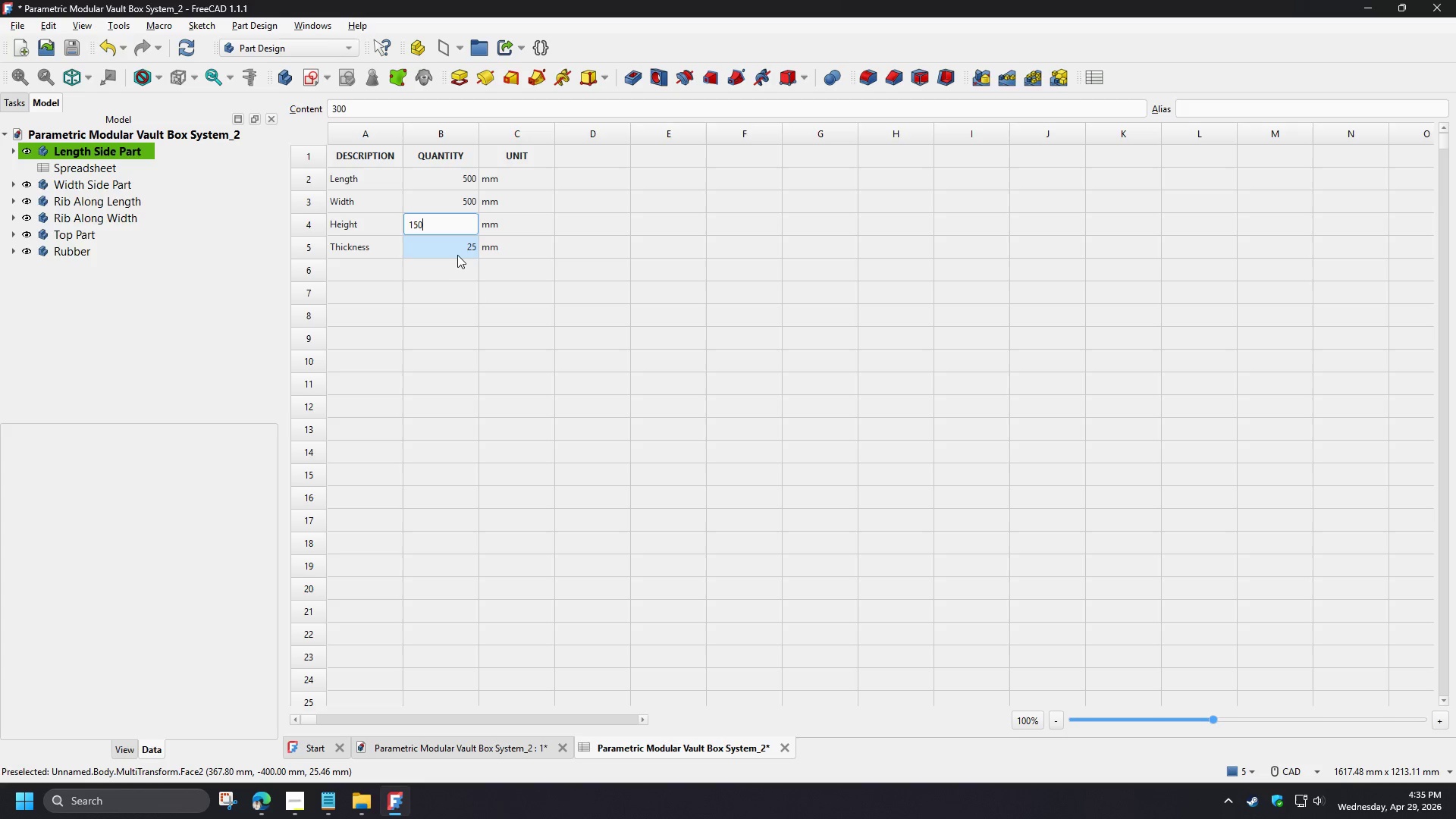 
left_click([457, 255])
 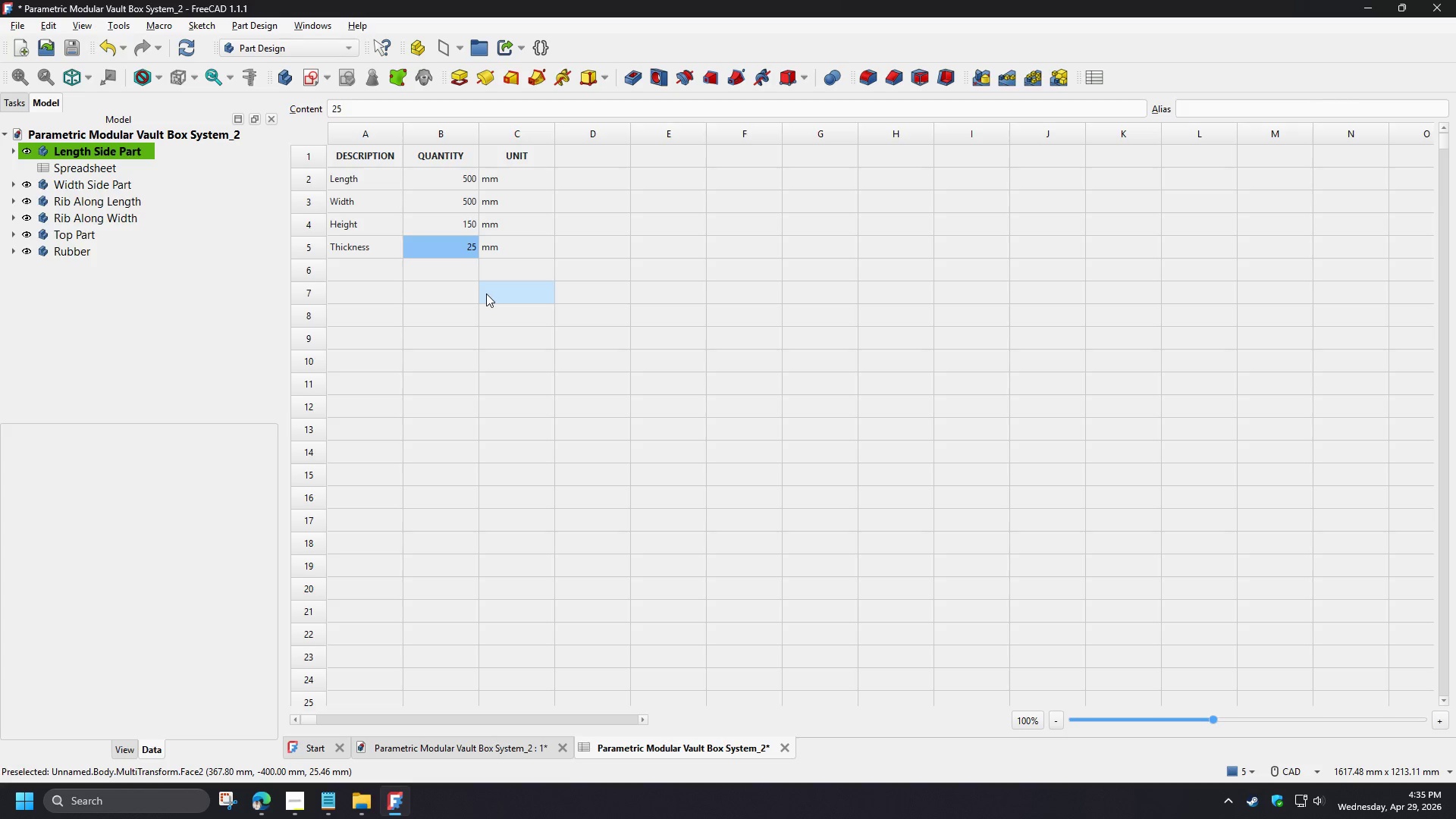 
key(Numpad1)
 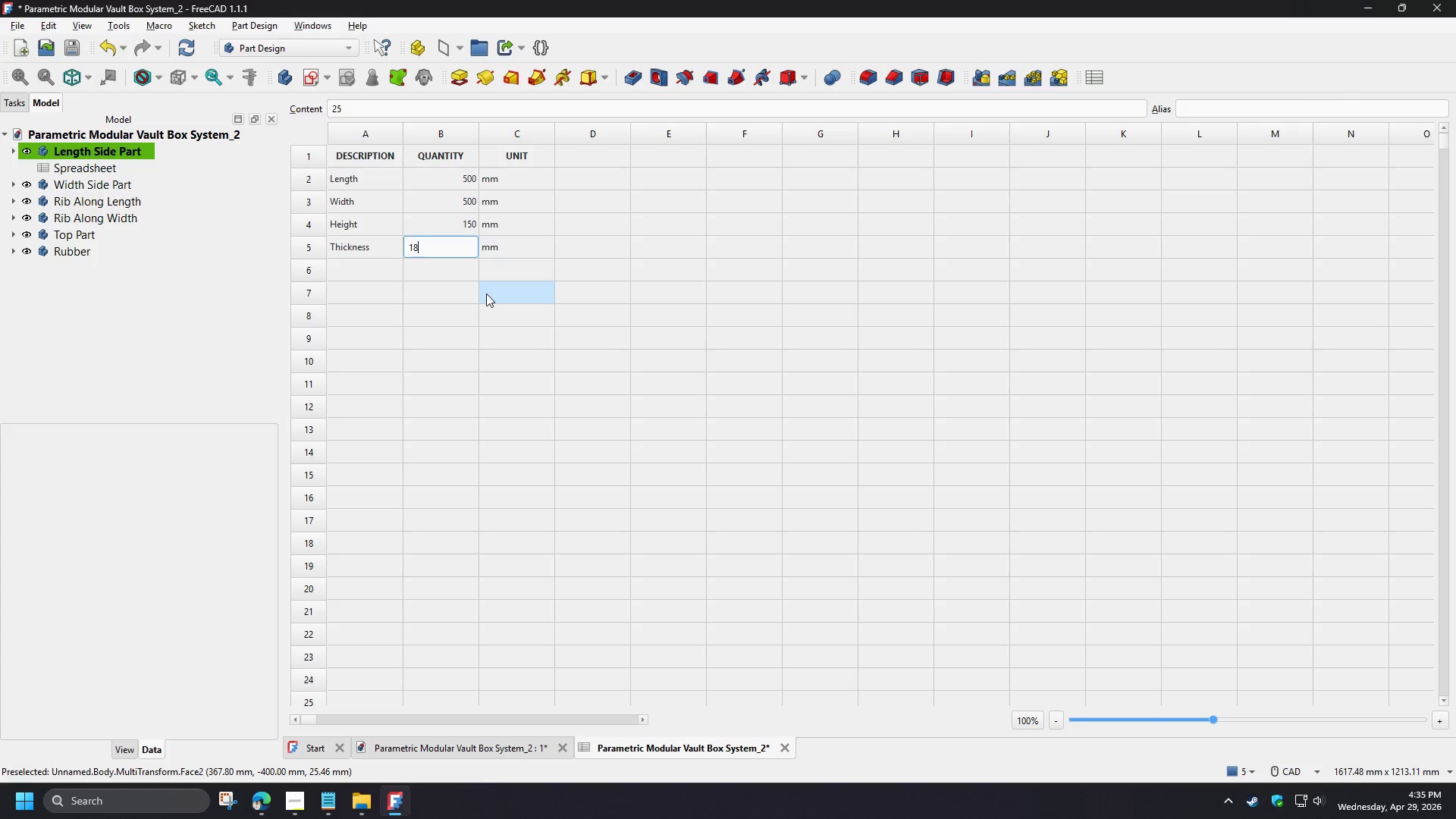 
key(Numpad8)
 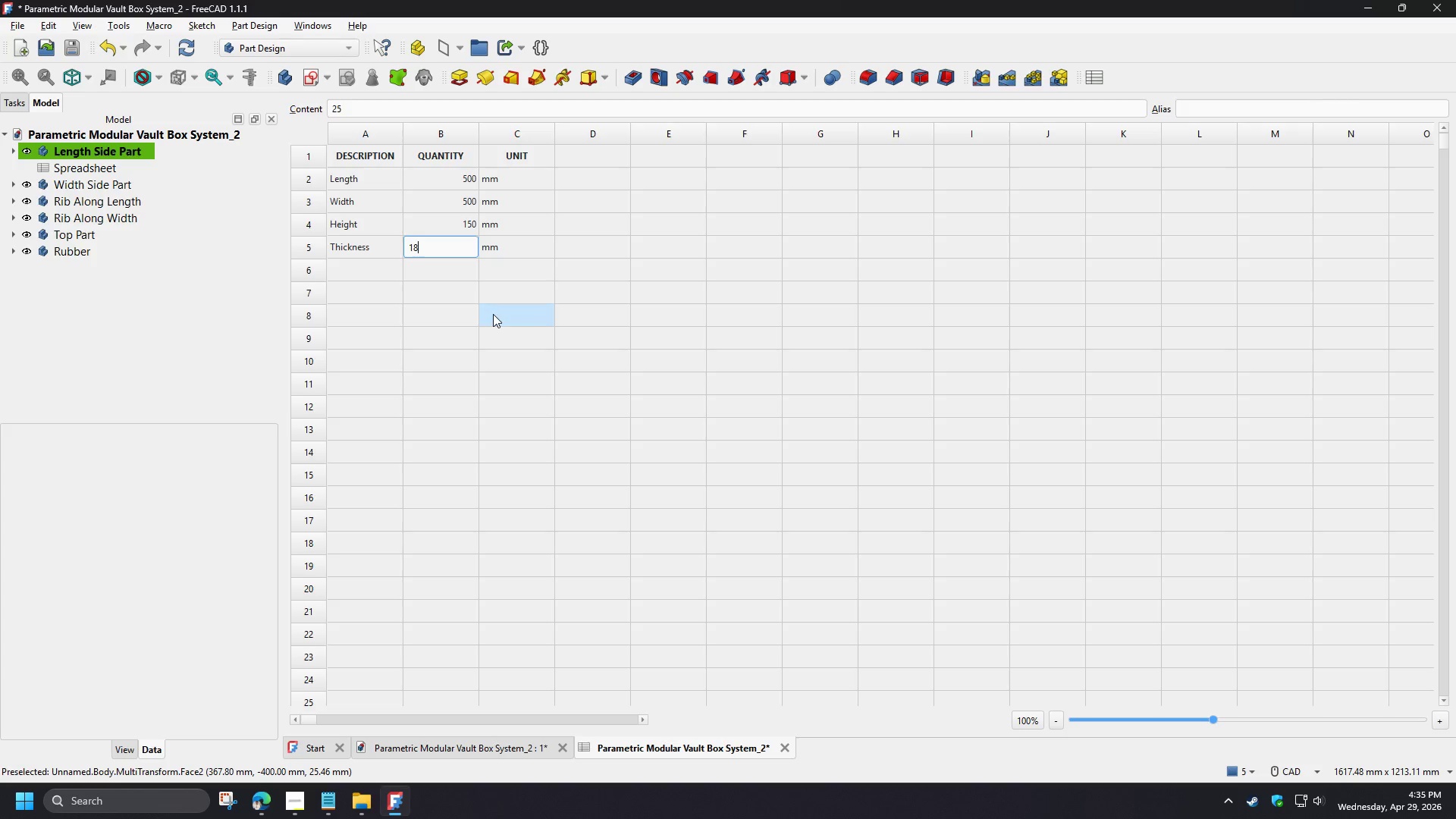 
left_click([493, 314])
 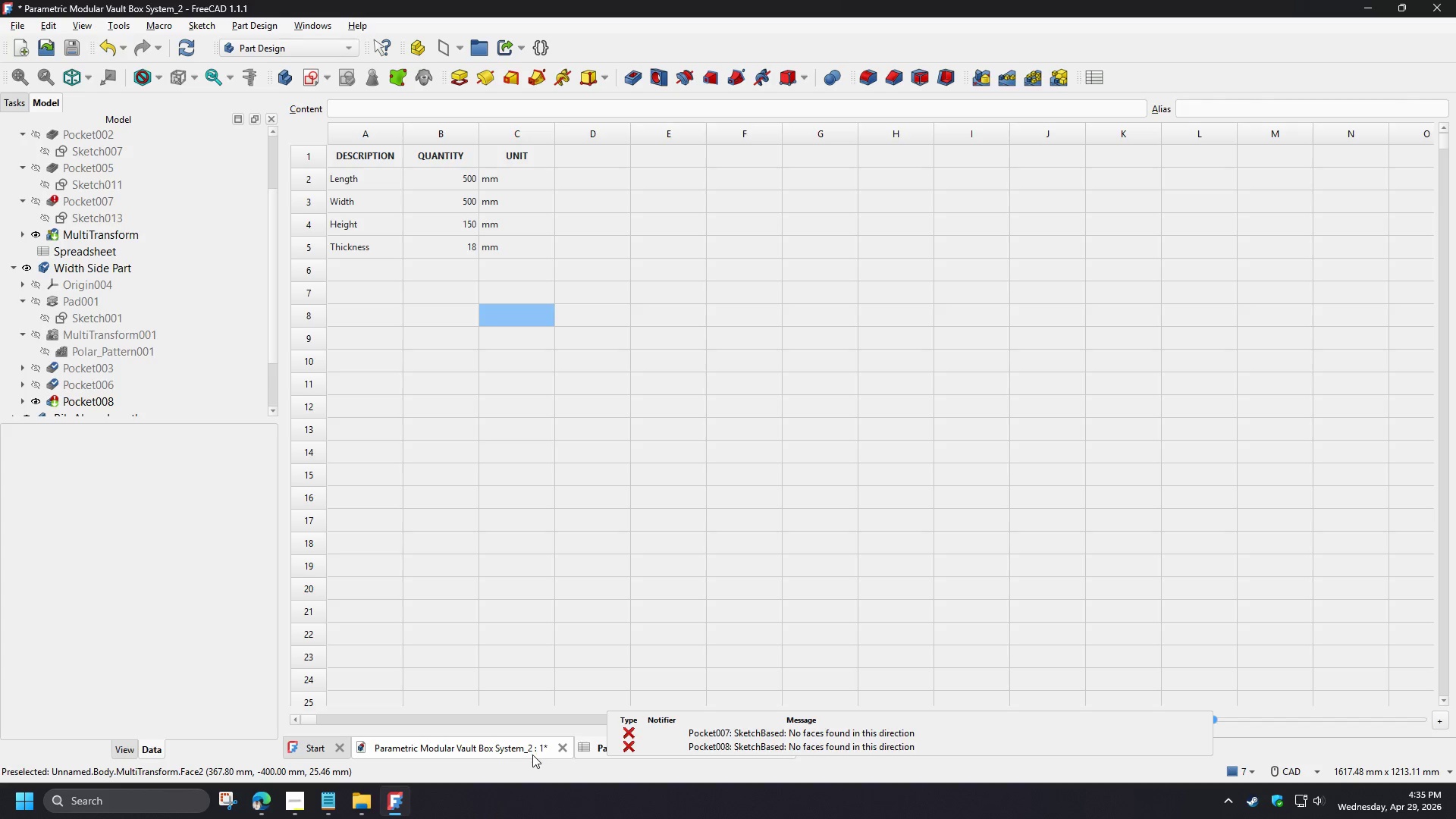 
left_click([498, 750])
 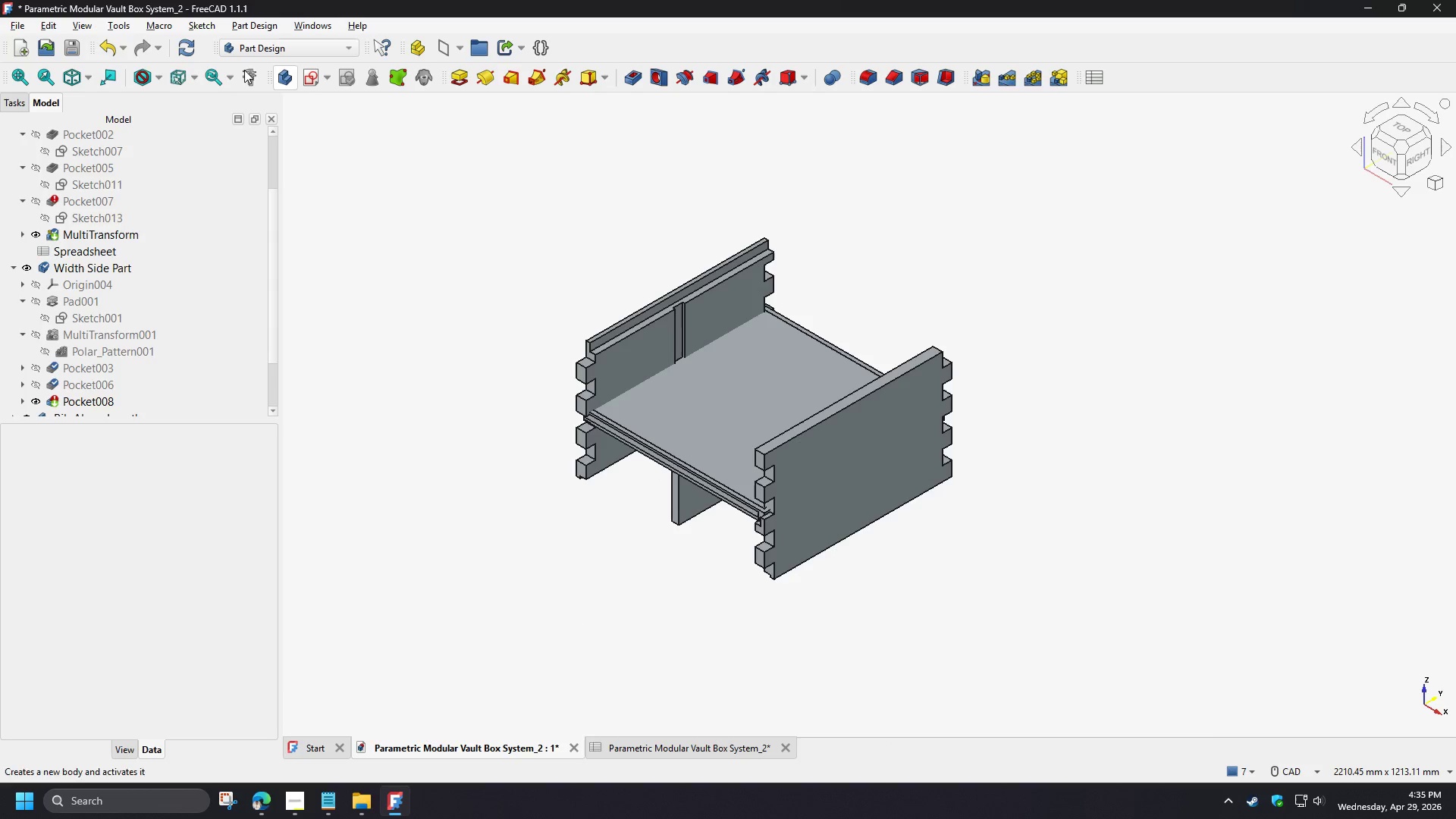 
left_click([191, 54])
 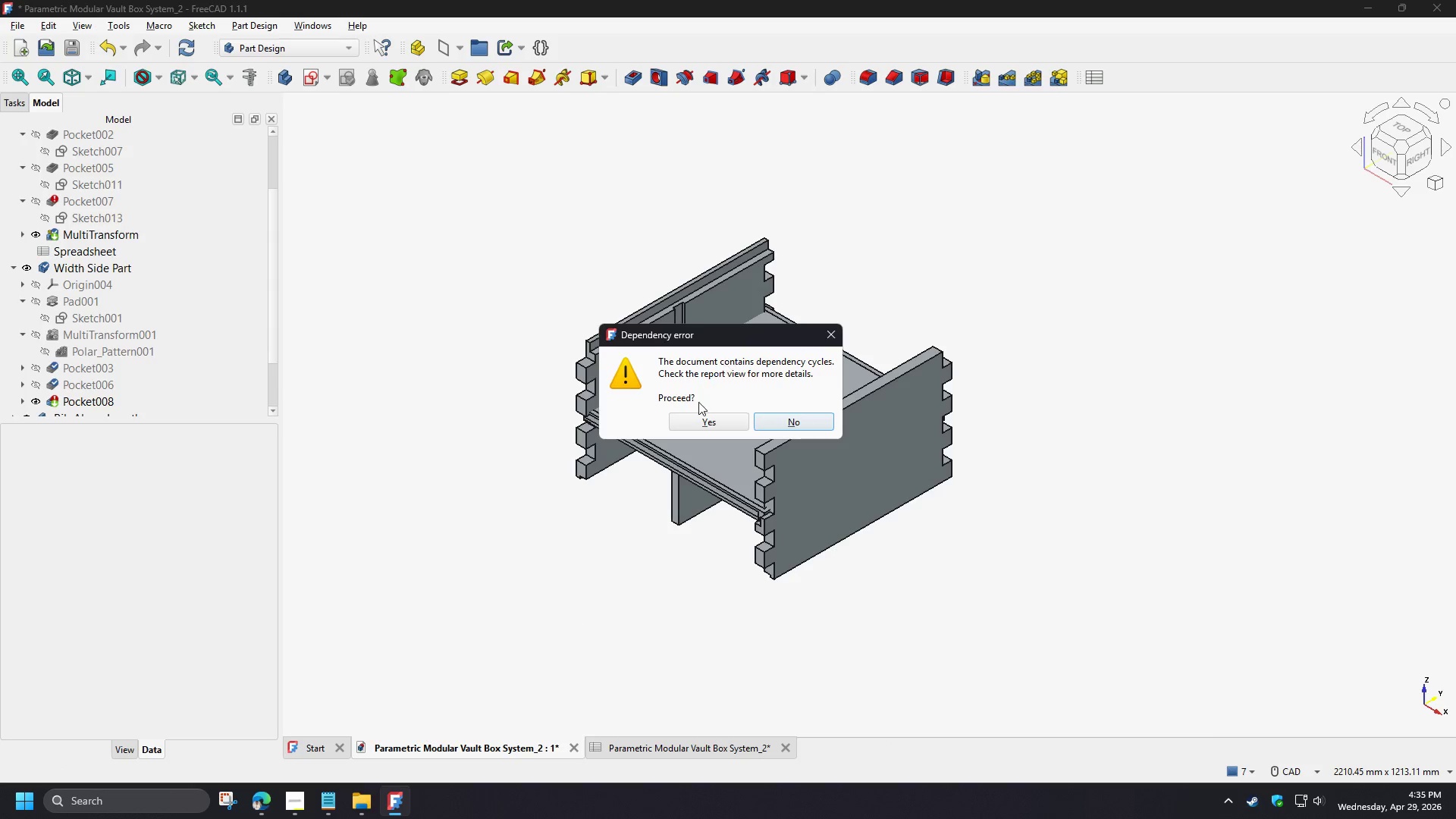 
left_click([695, 420])
 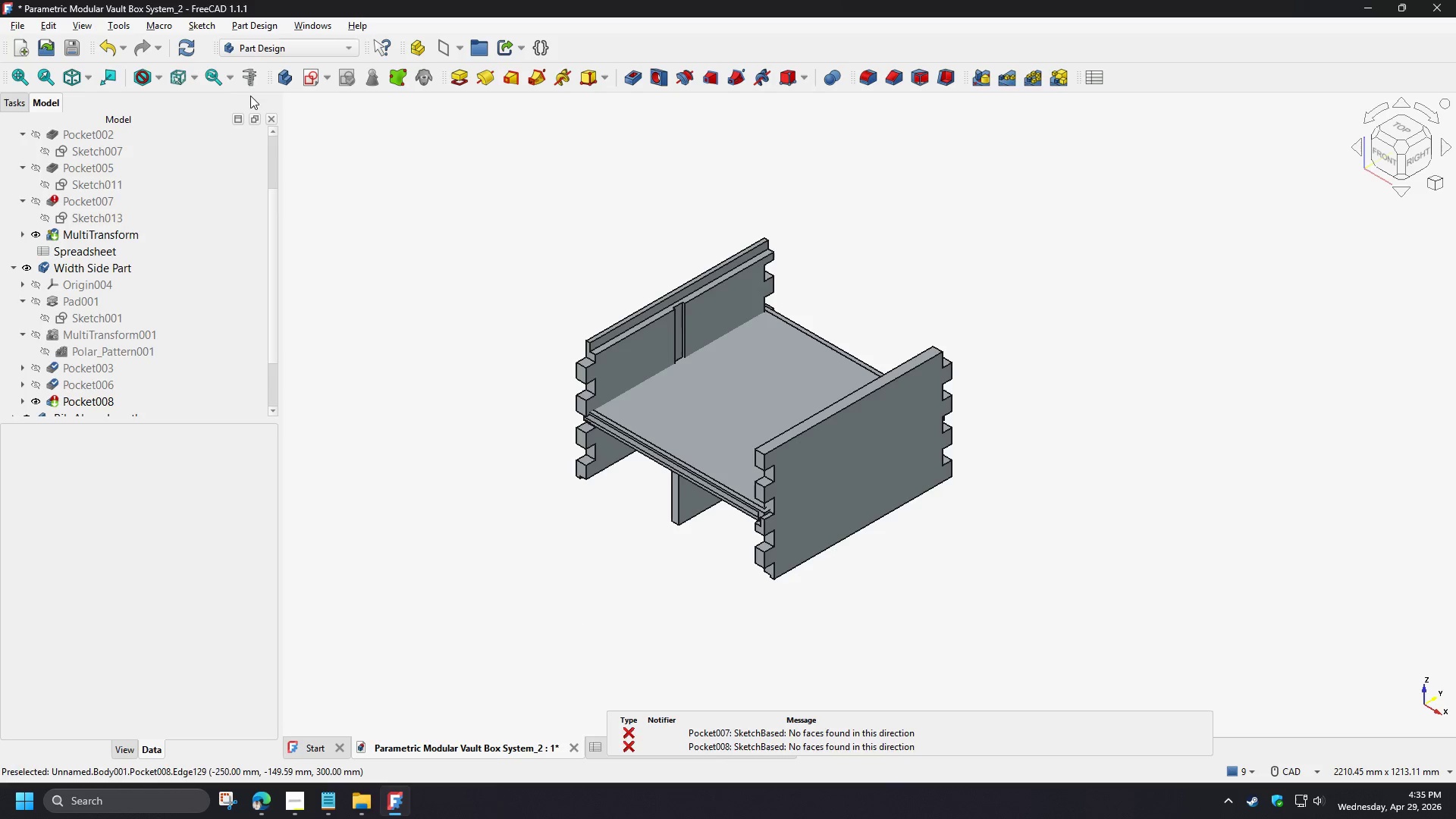 
left_click([181, 50])
 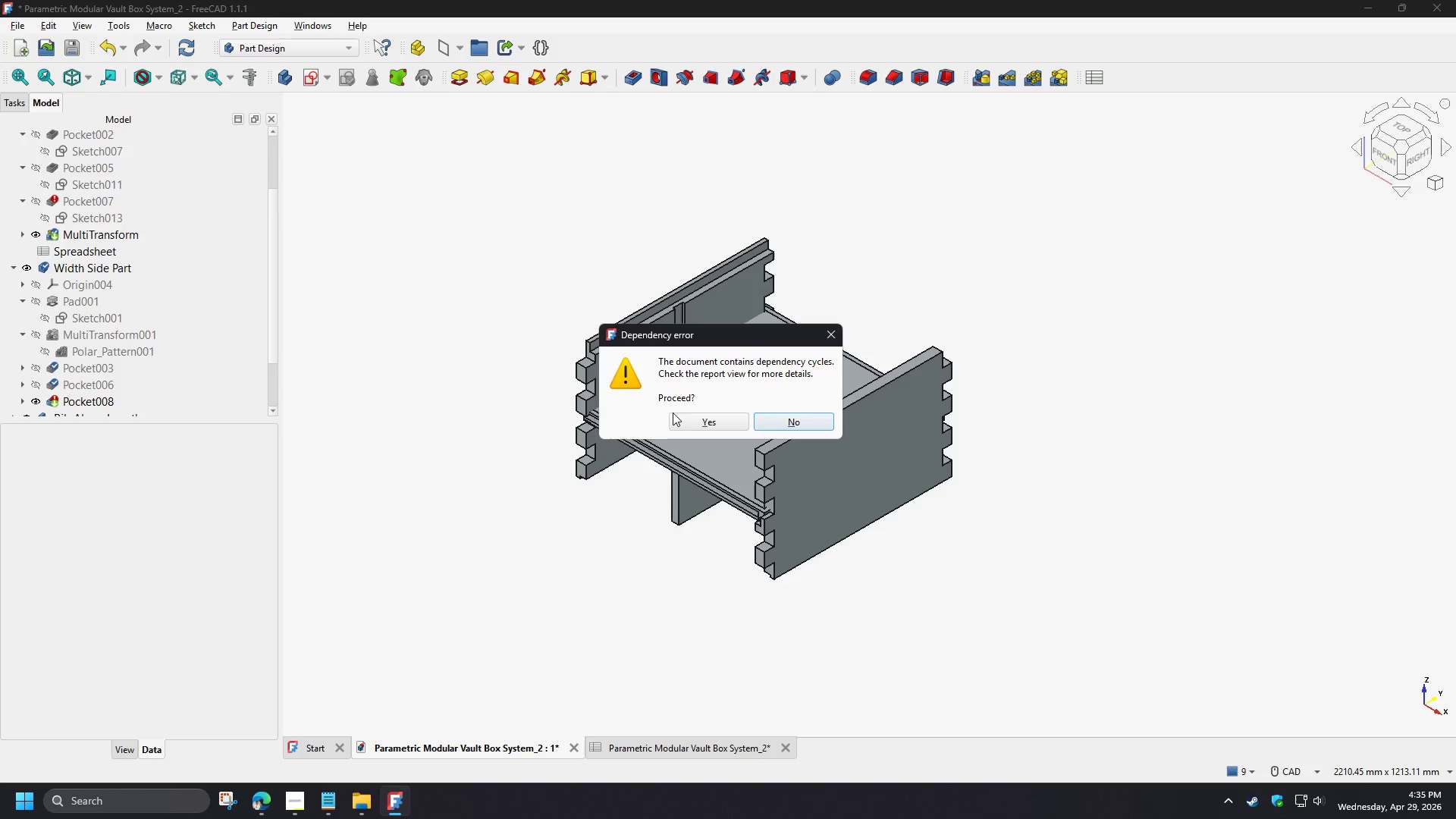 
left_click([686, 421])
 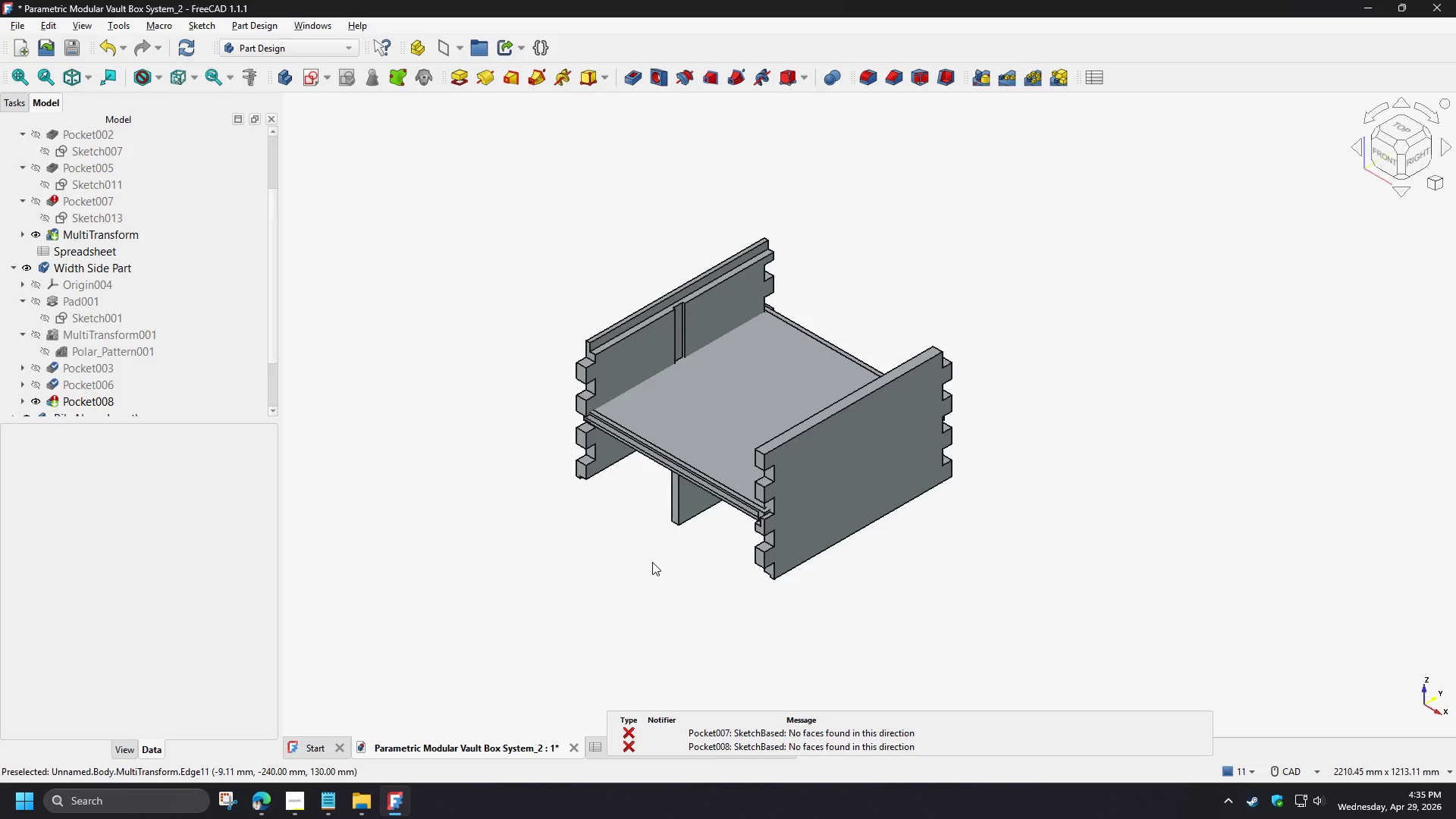 
left_click([652, 562])
 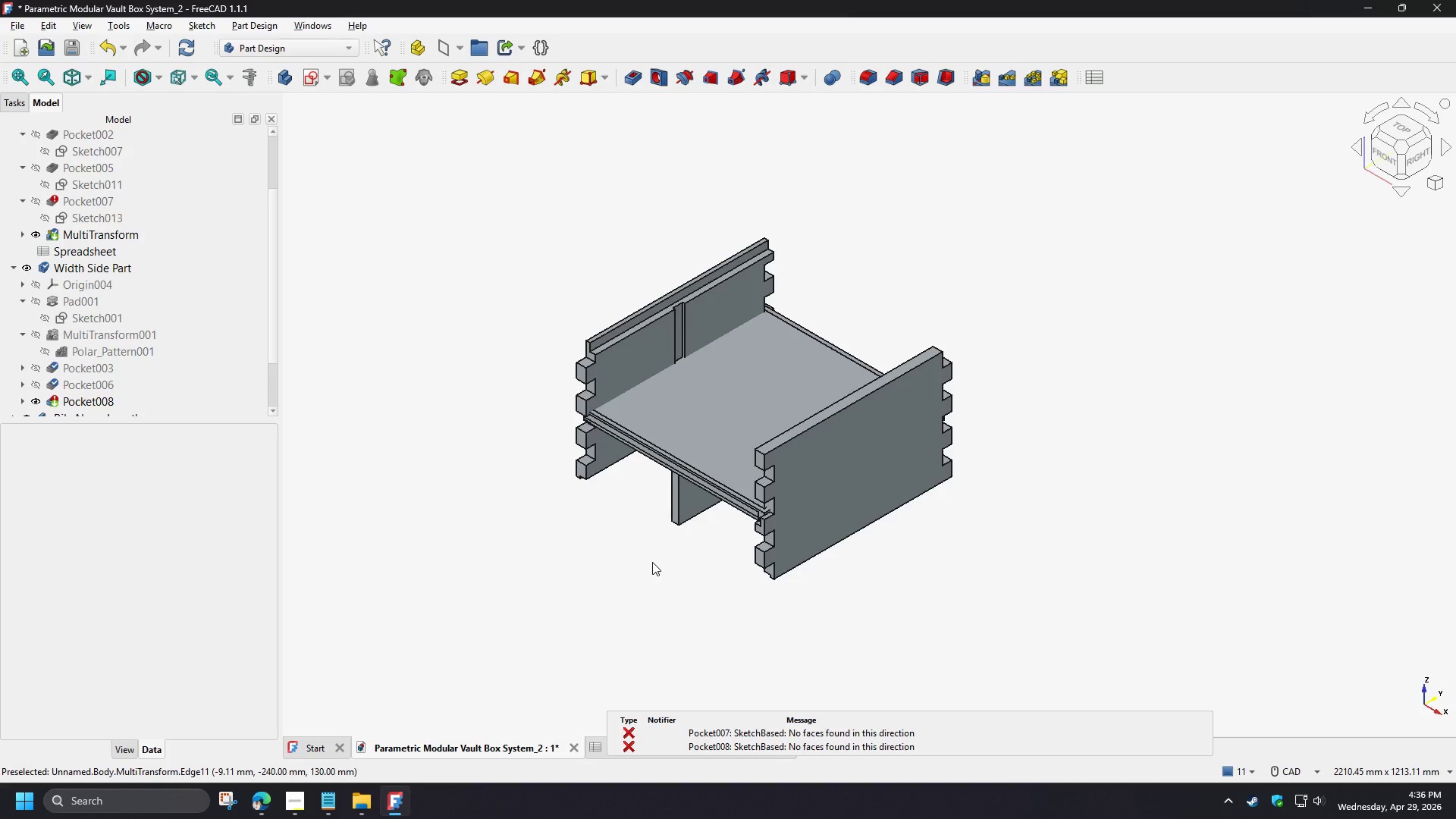 
wait(8.34)
 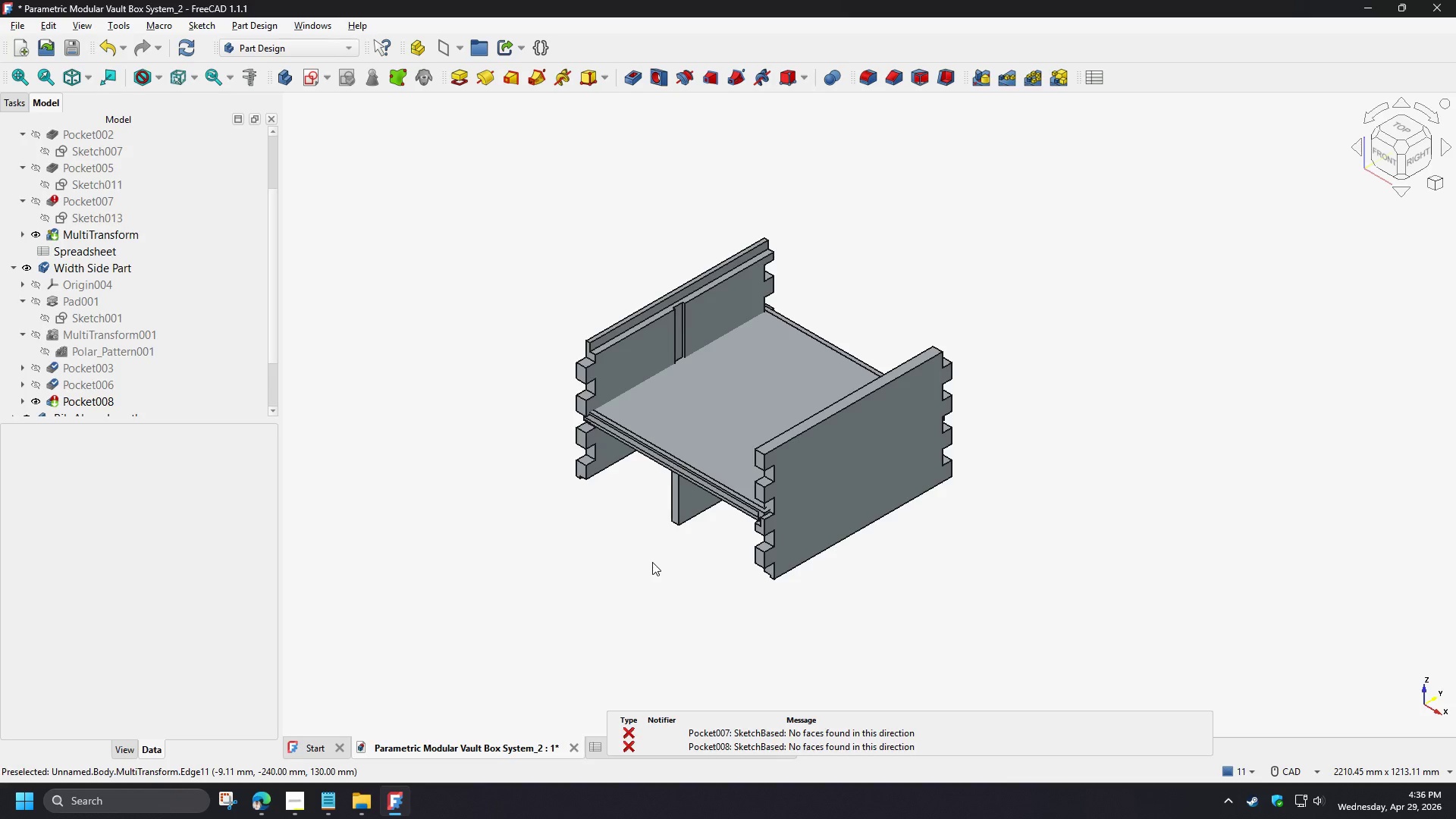 
scroll: coordinate [128, 232], scroll_direction: up, amount: 4.0
 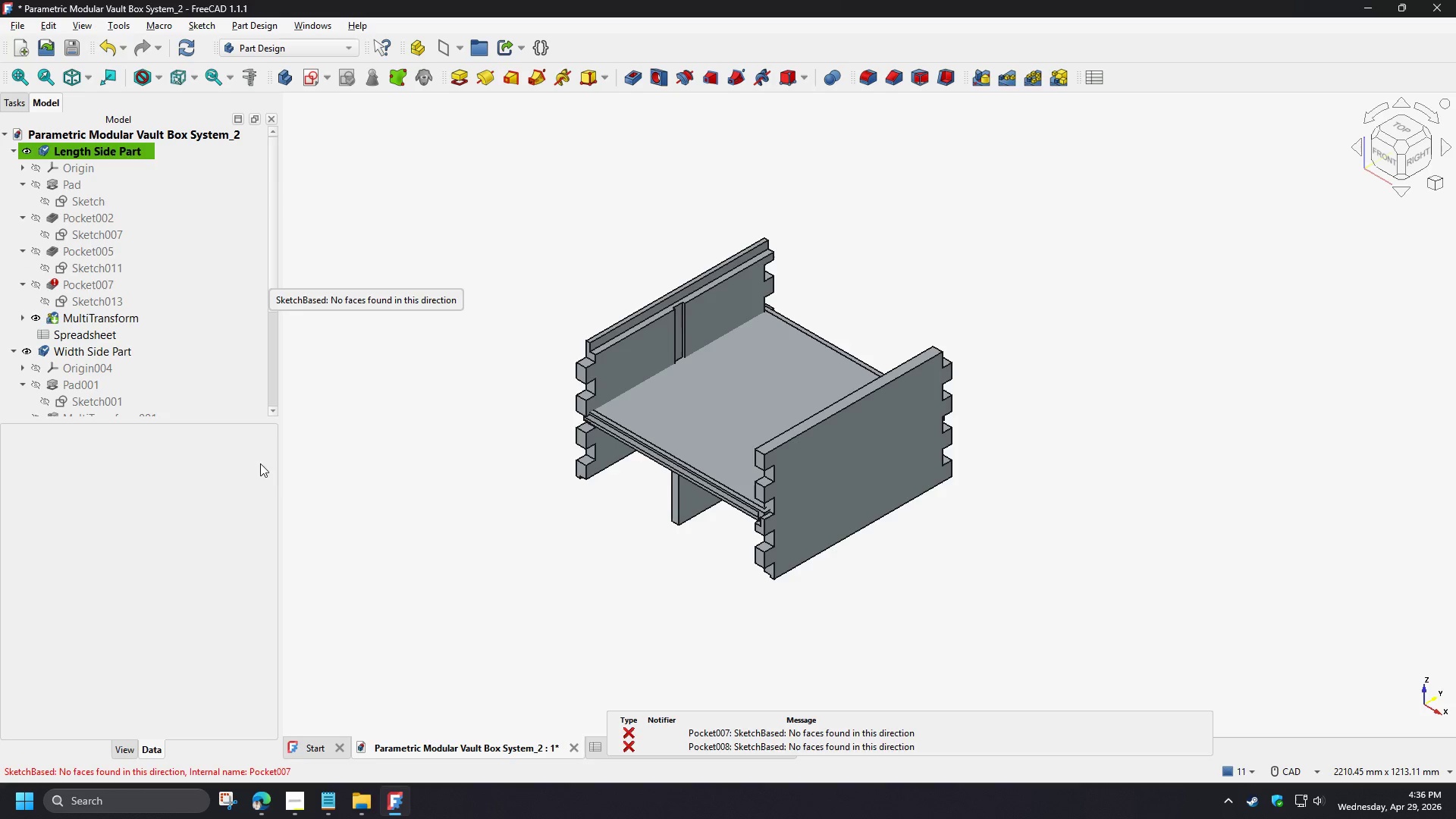 
left_click([480, 516])
 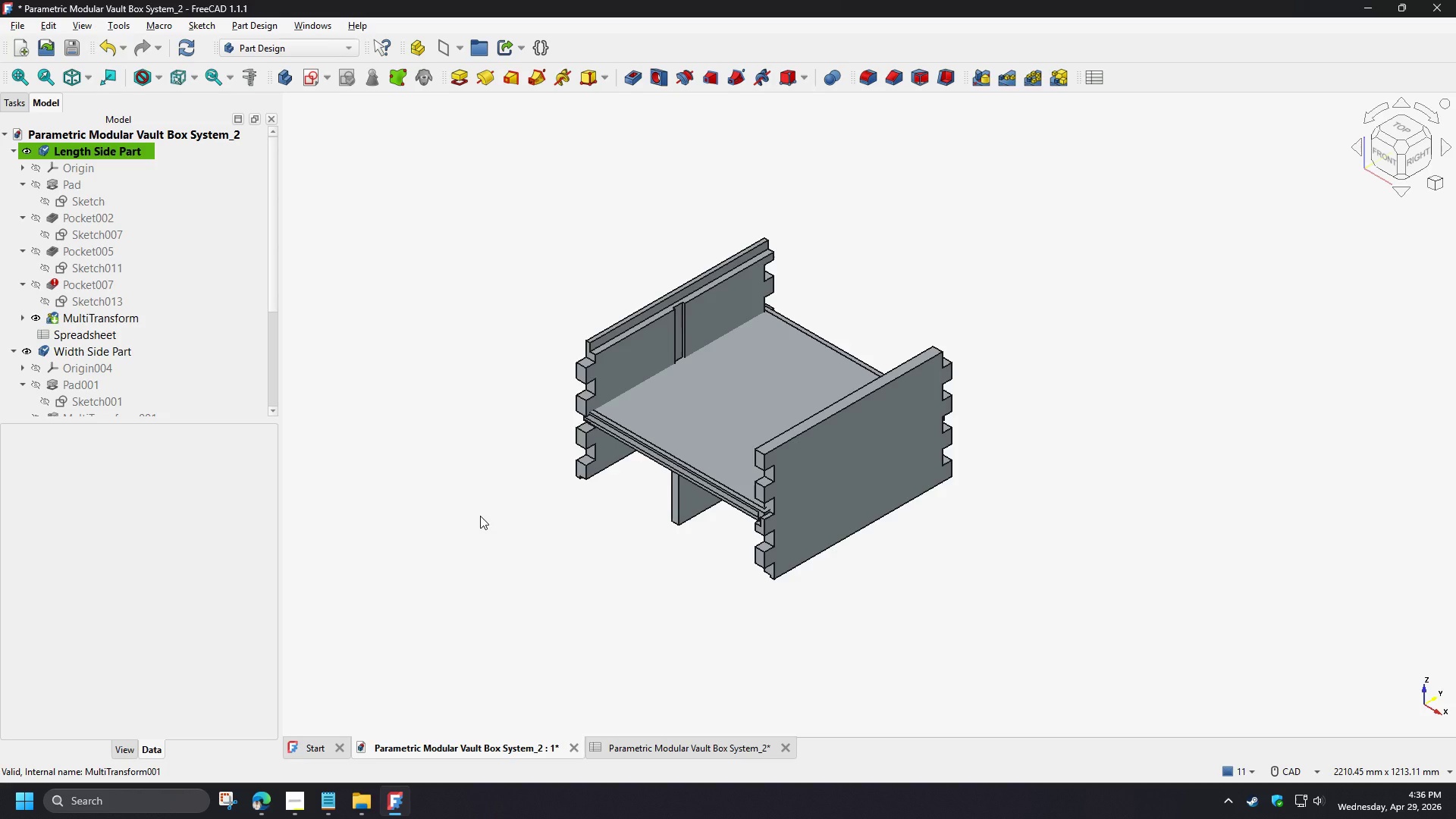 
wait(20.3)
 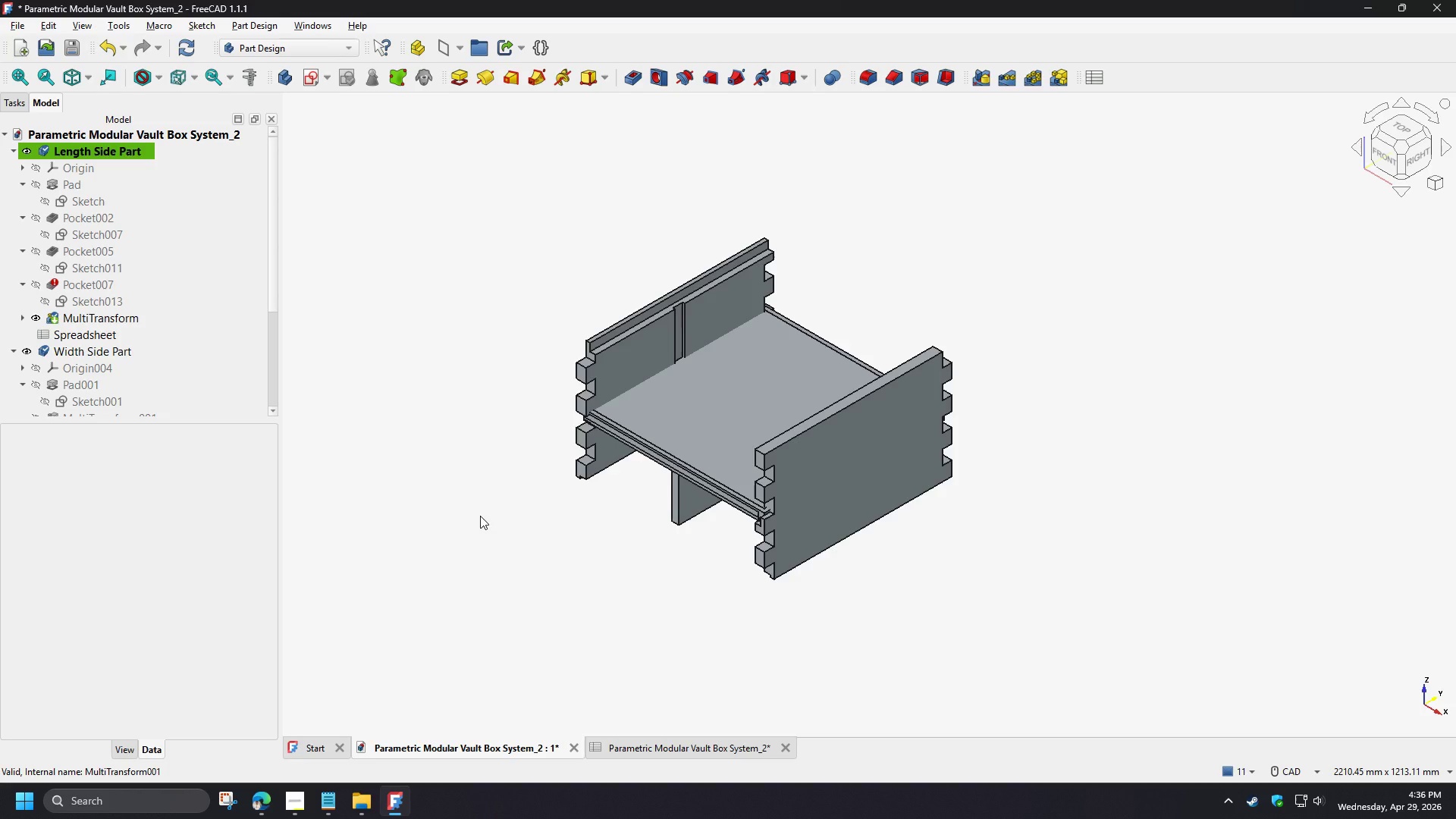 
left_click([259, 801])
 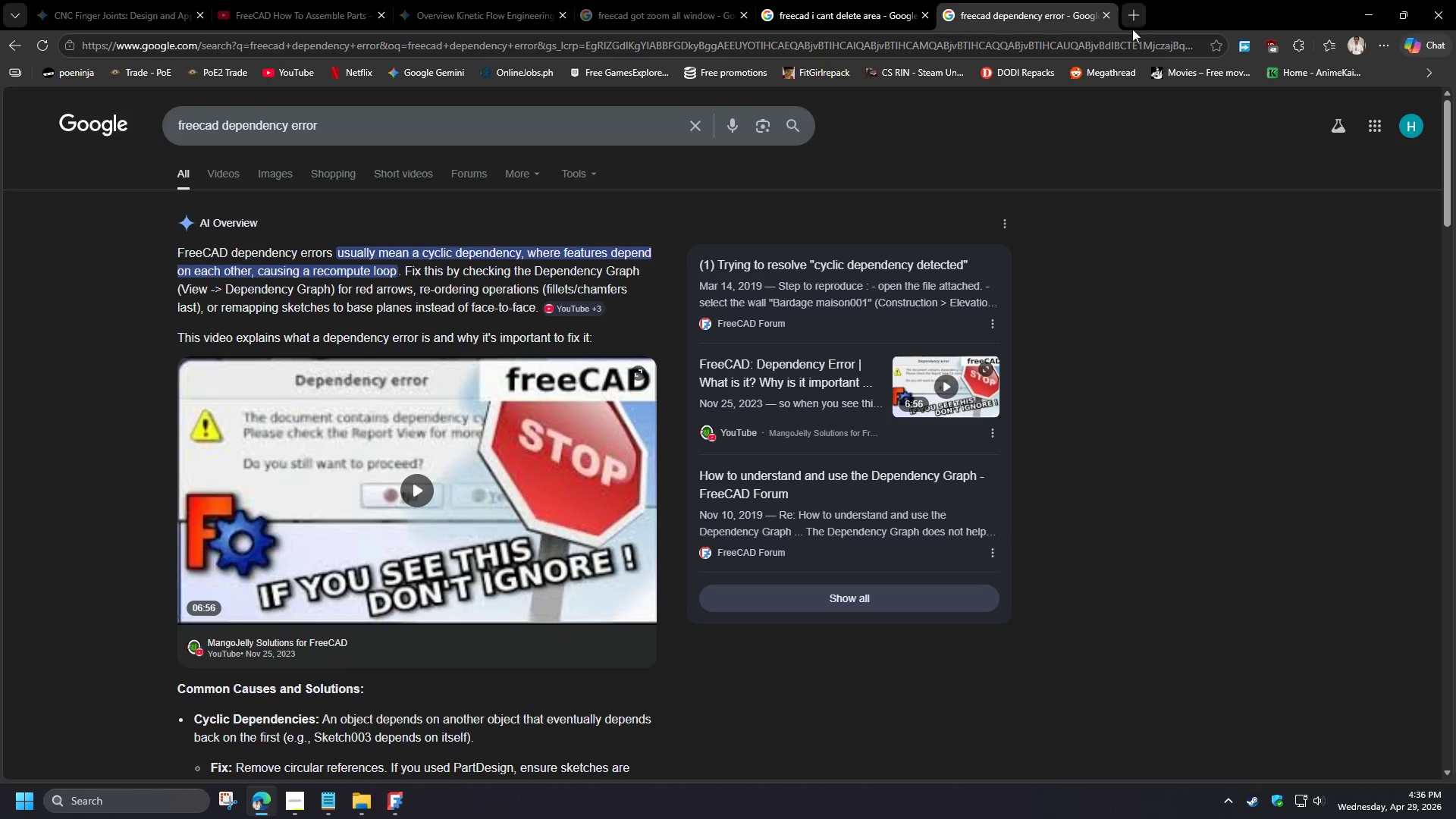 
left_click([1133, 14])
 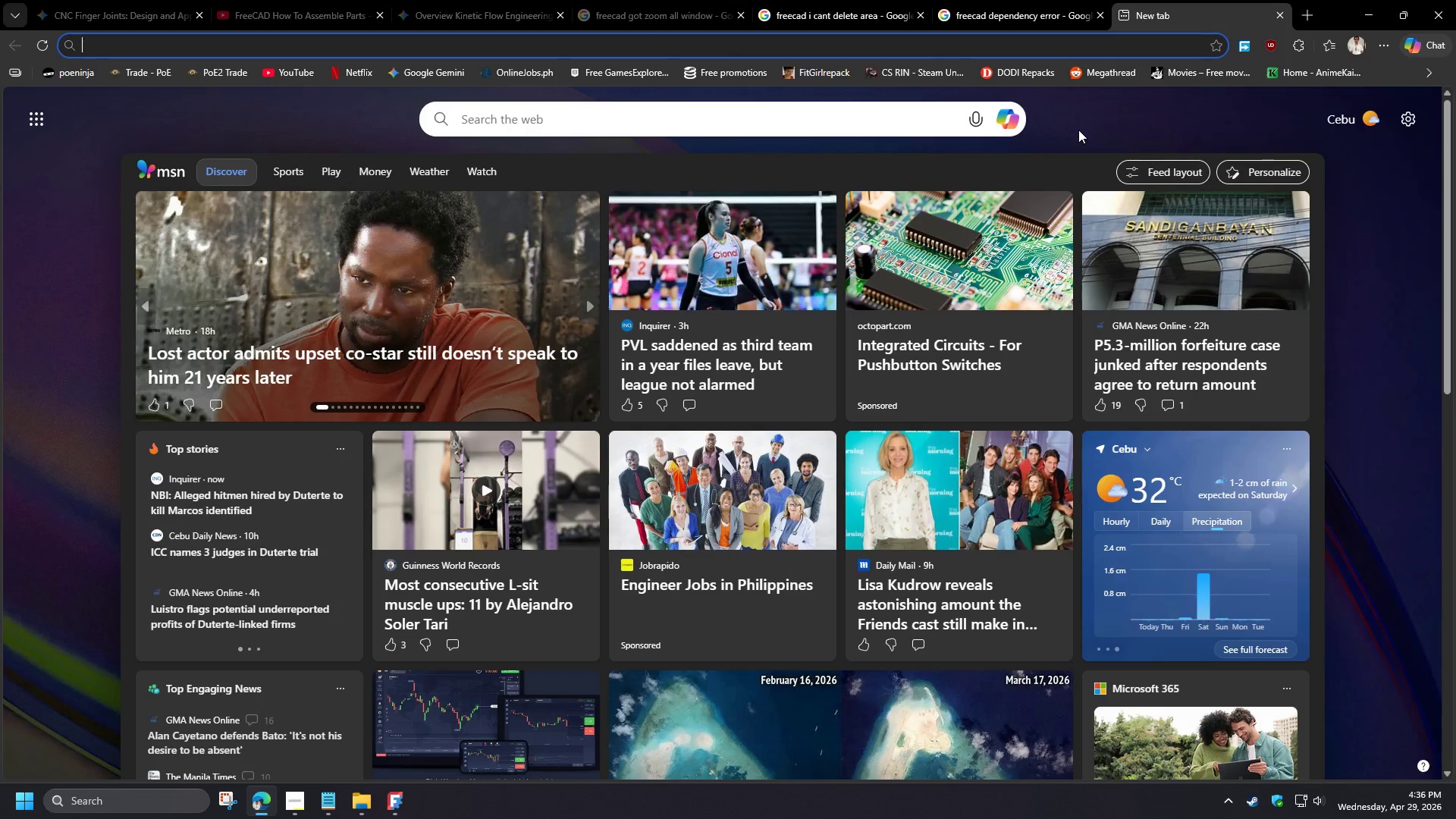 
type(freecad is it okay to use spreadsheet on other bodies)
 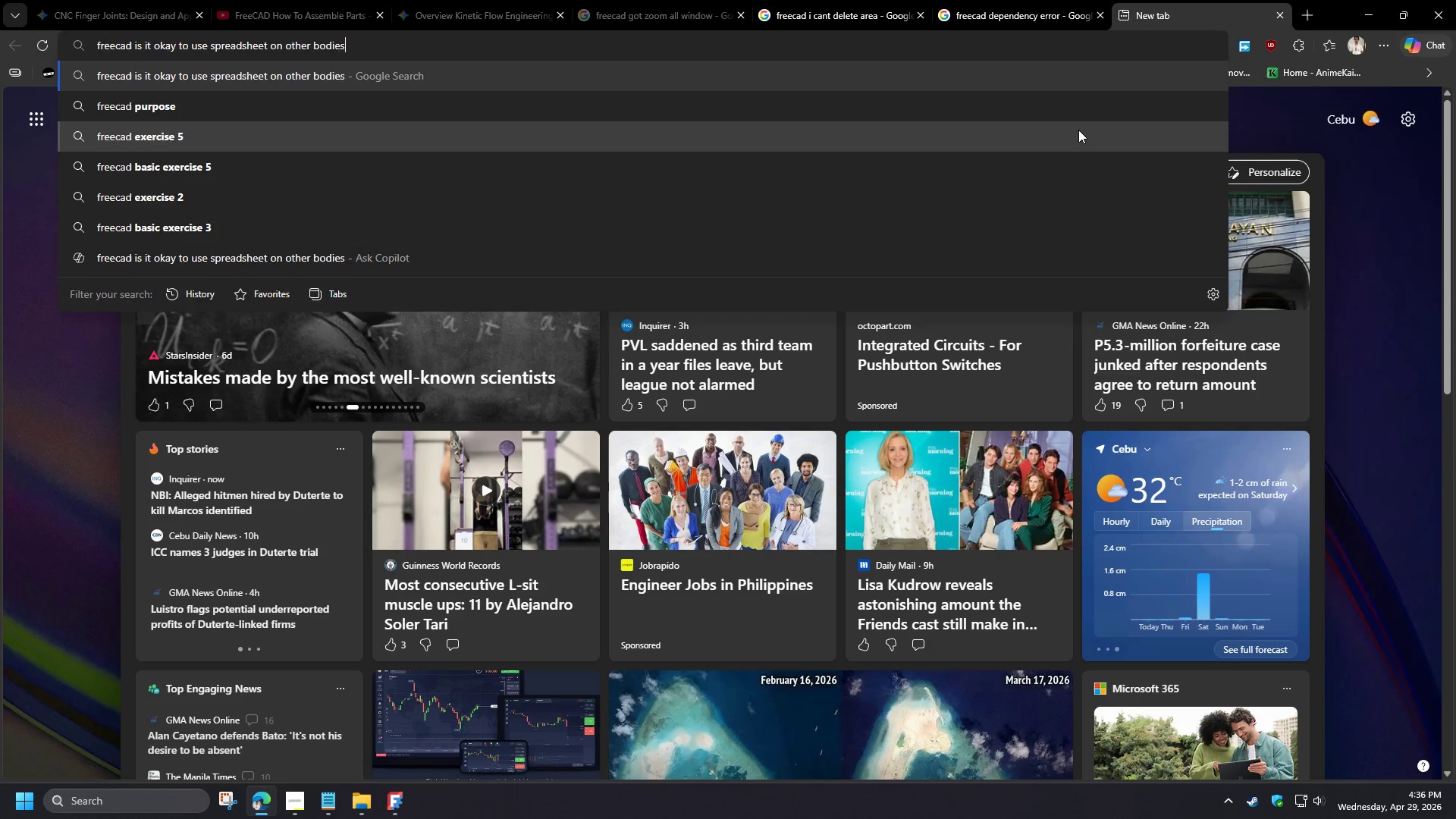 
key(Enter)
 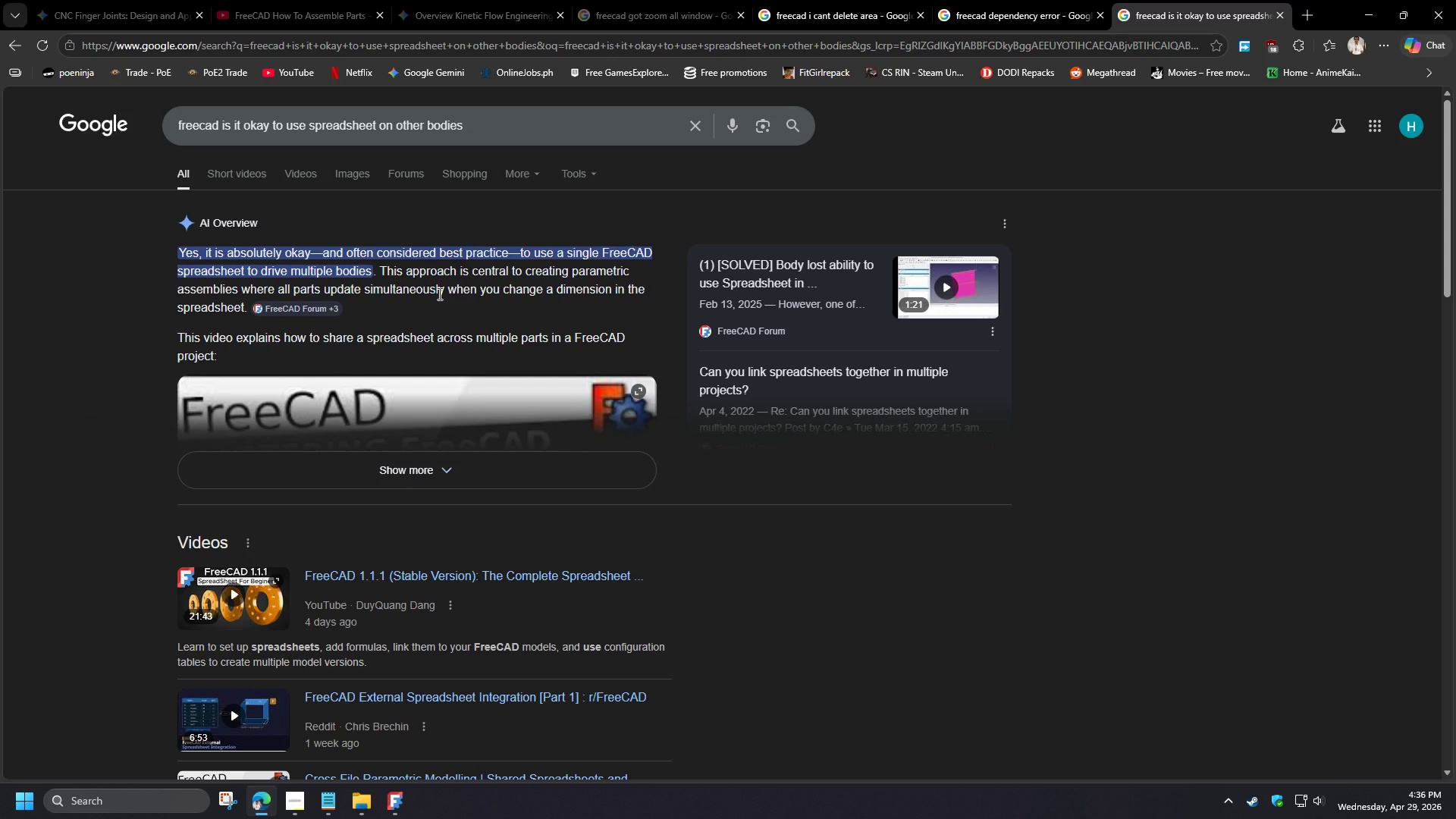 
wait(12.06)
 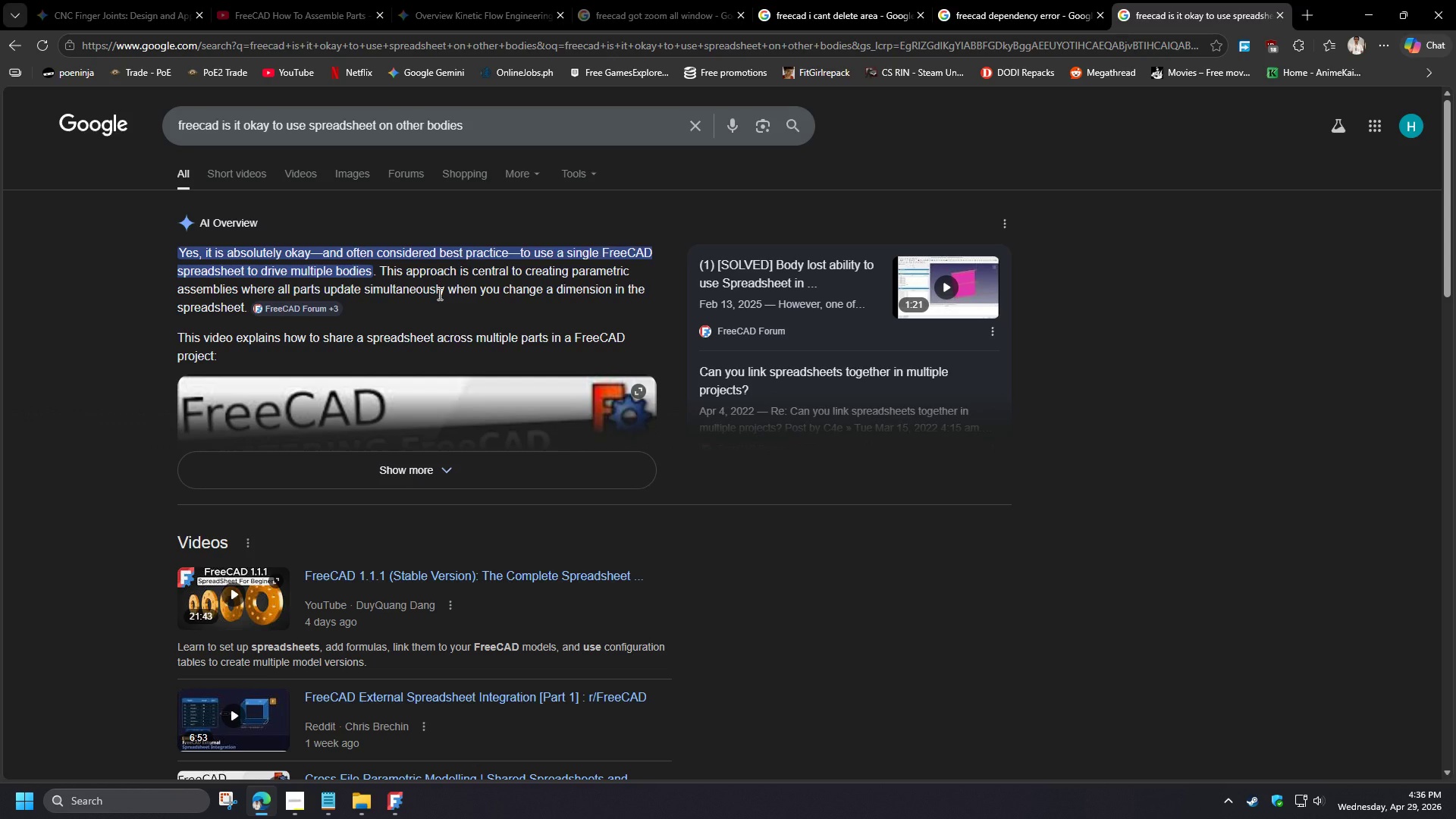 
left_click([1274, 13])
 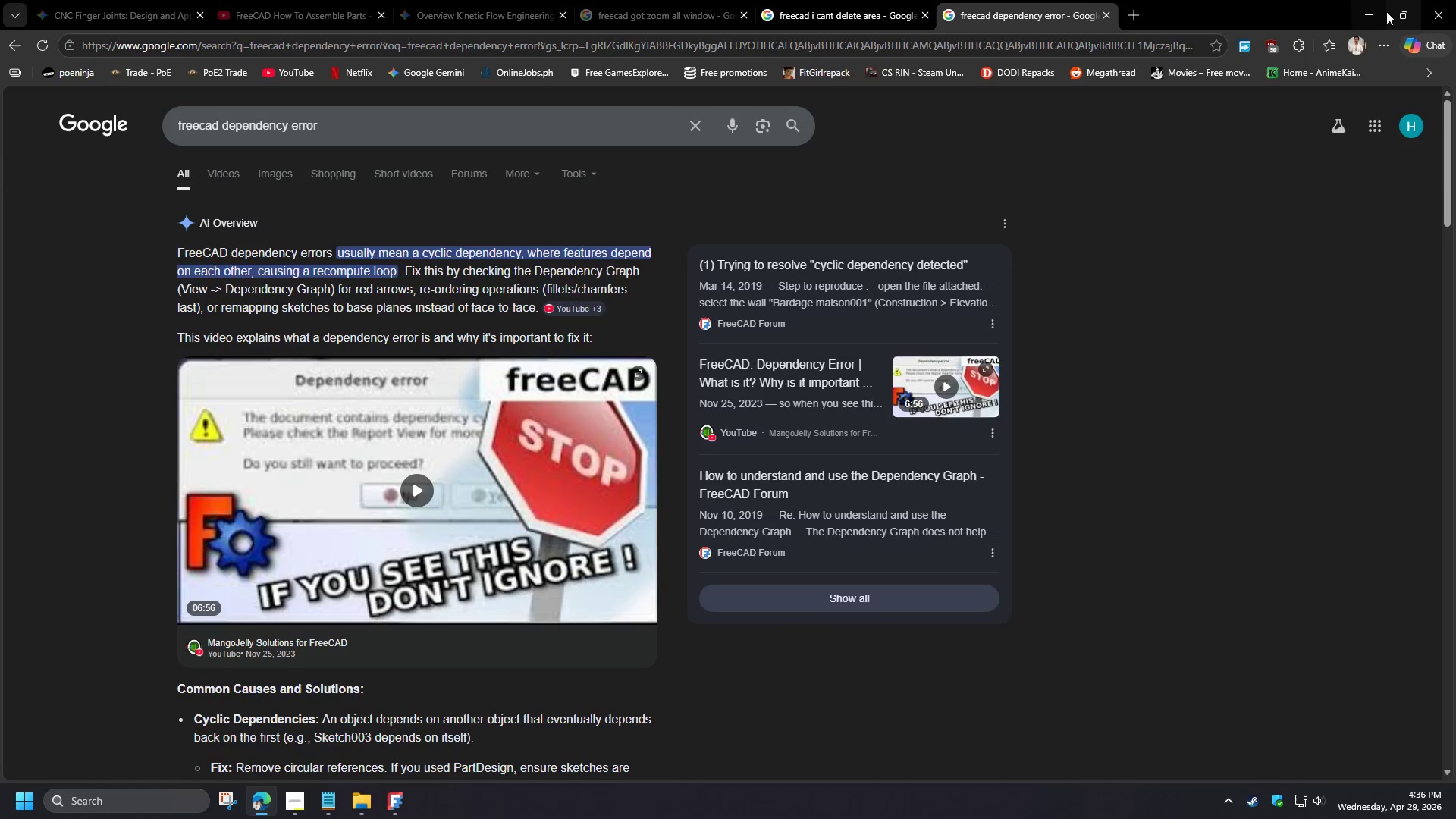 
left_click([1379, 9])
 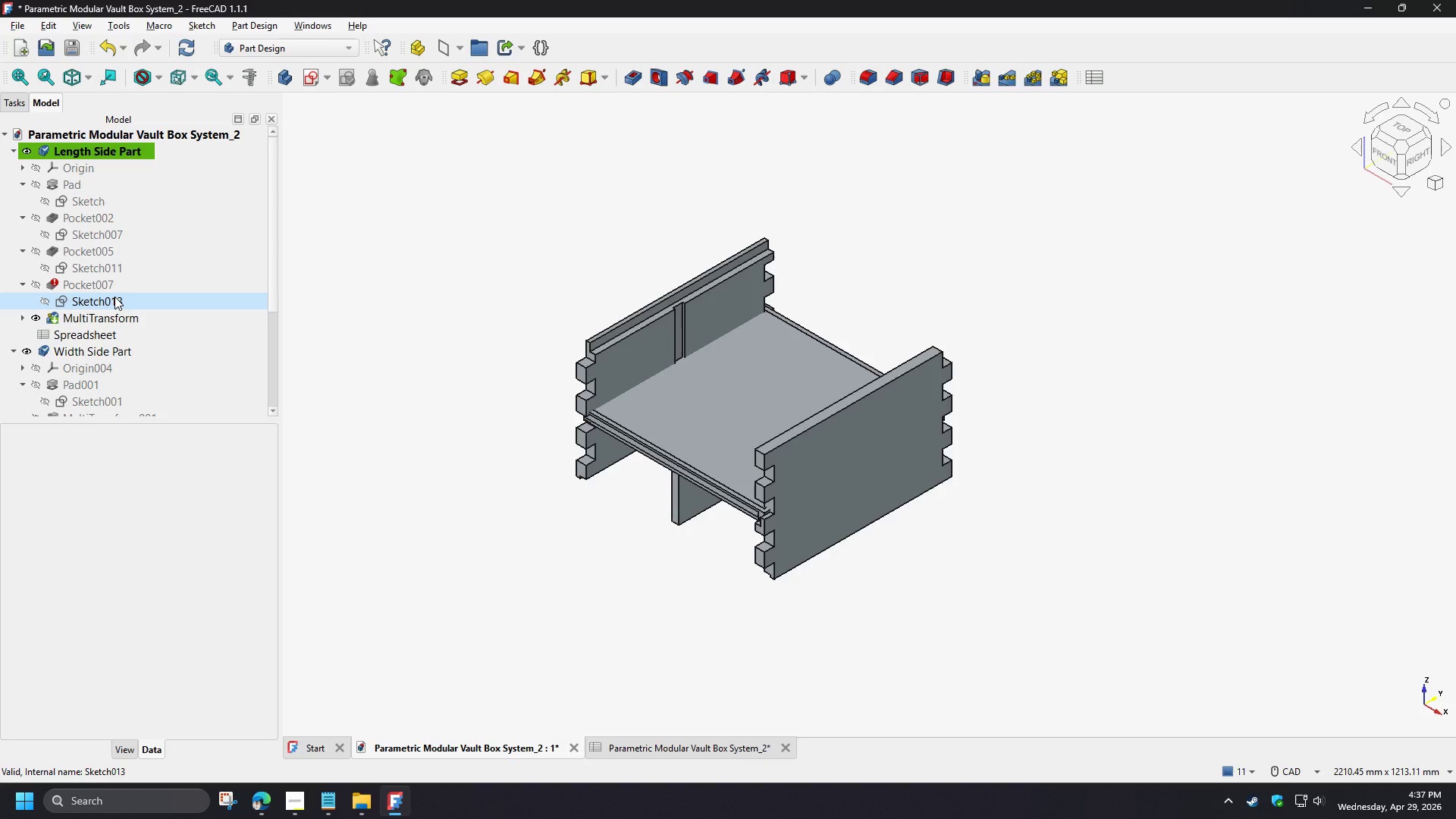 
wait(10.58)
 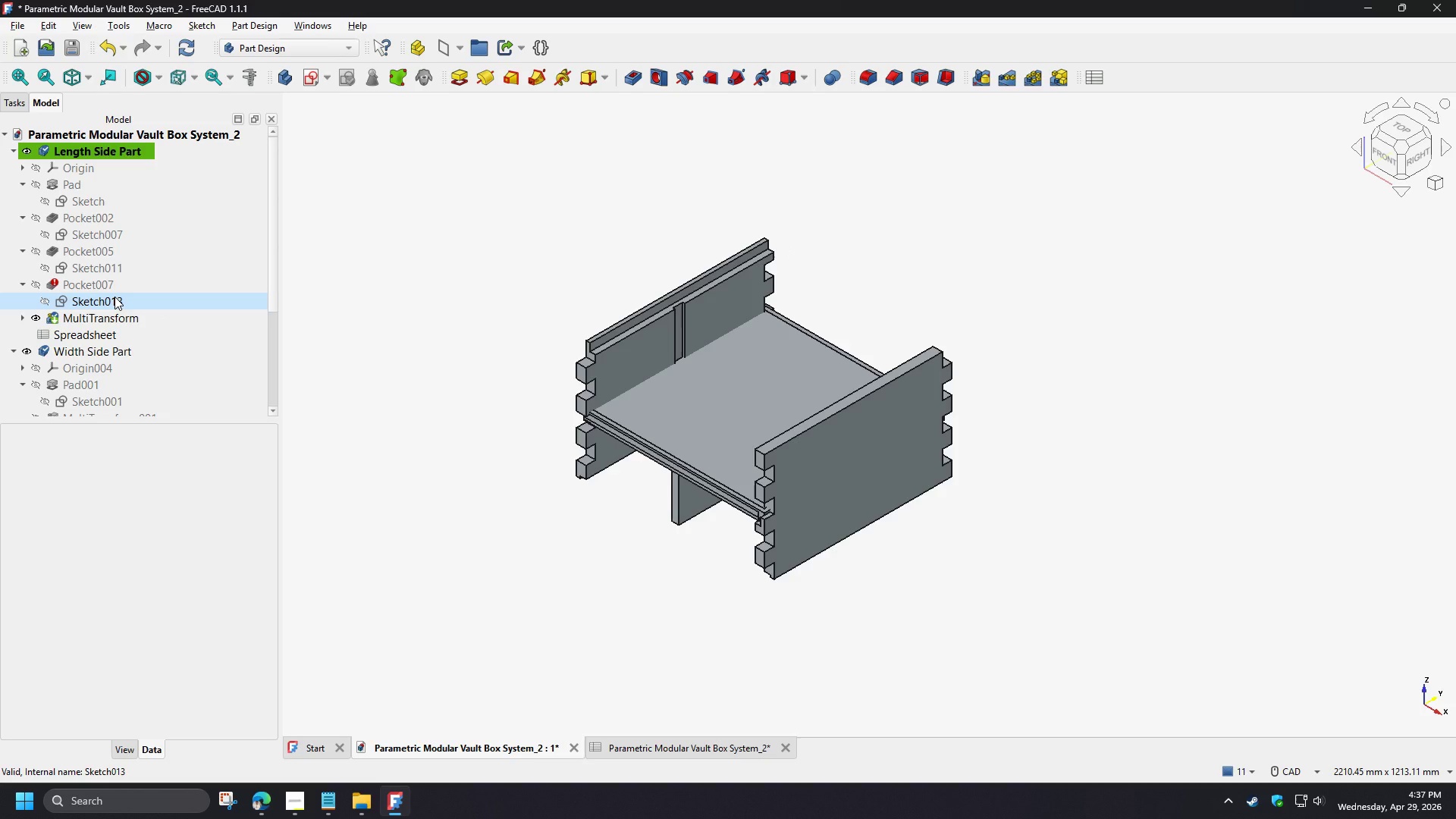 
left_click([644, 623])
 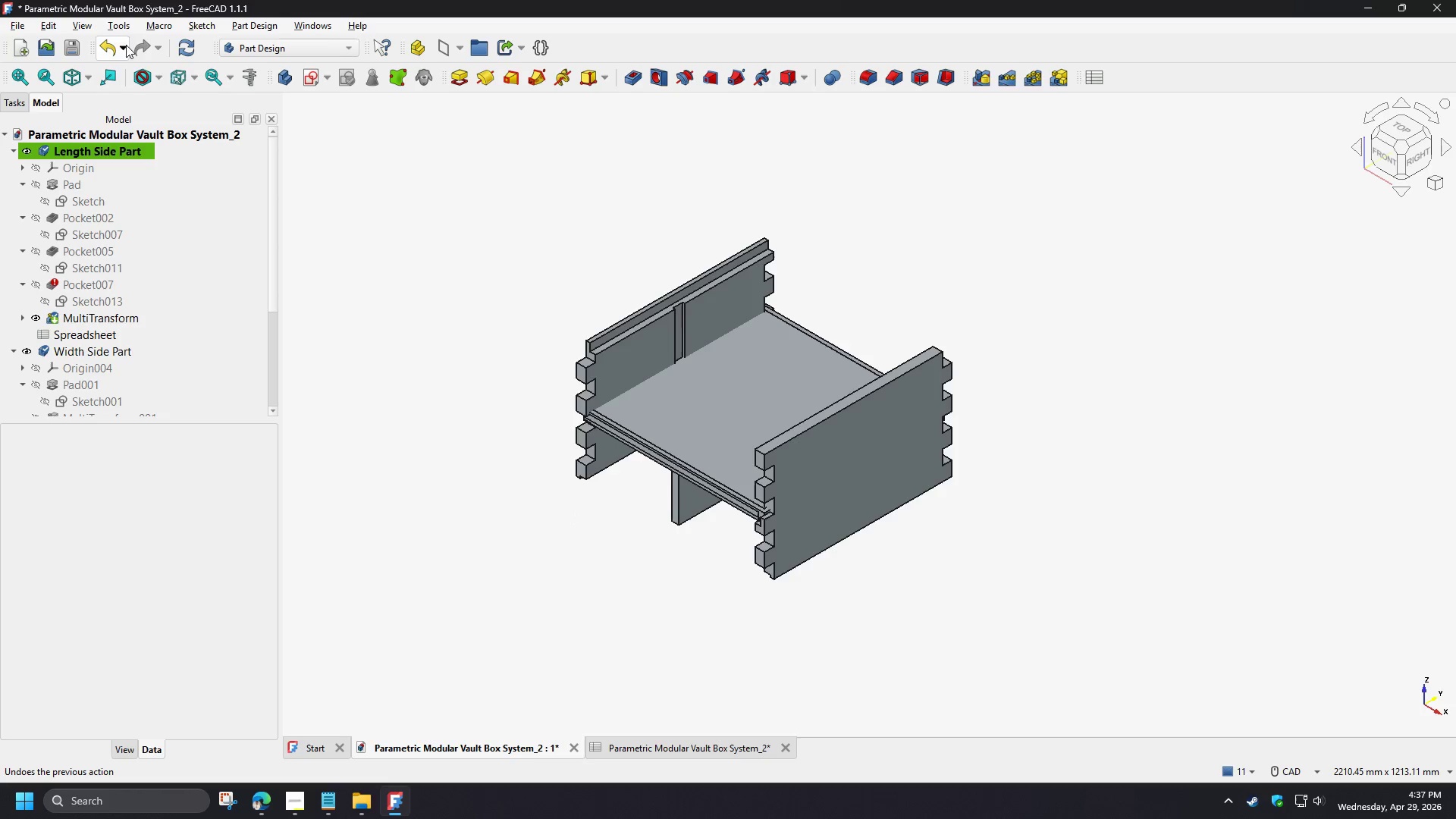 
left_click([109, 47])
 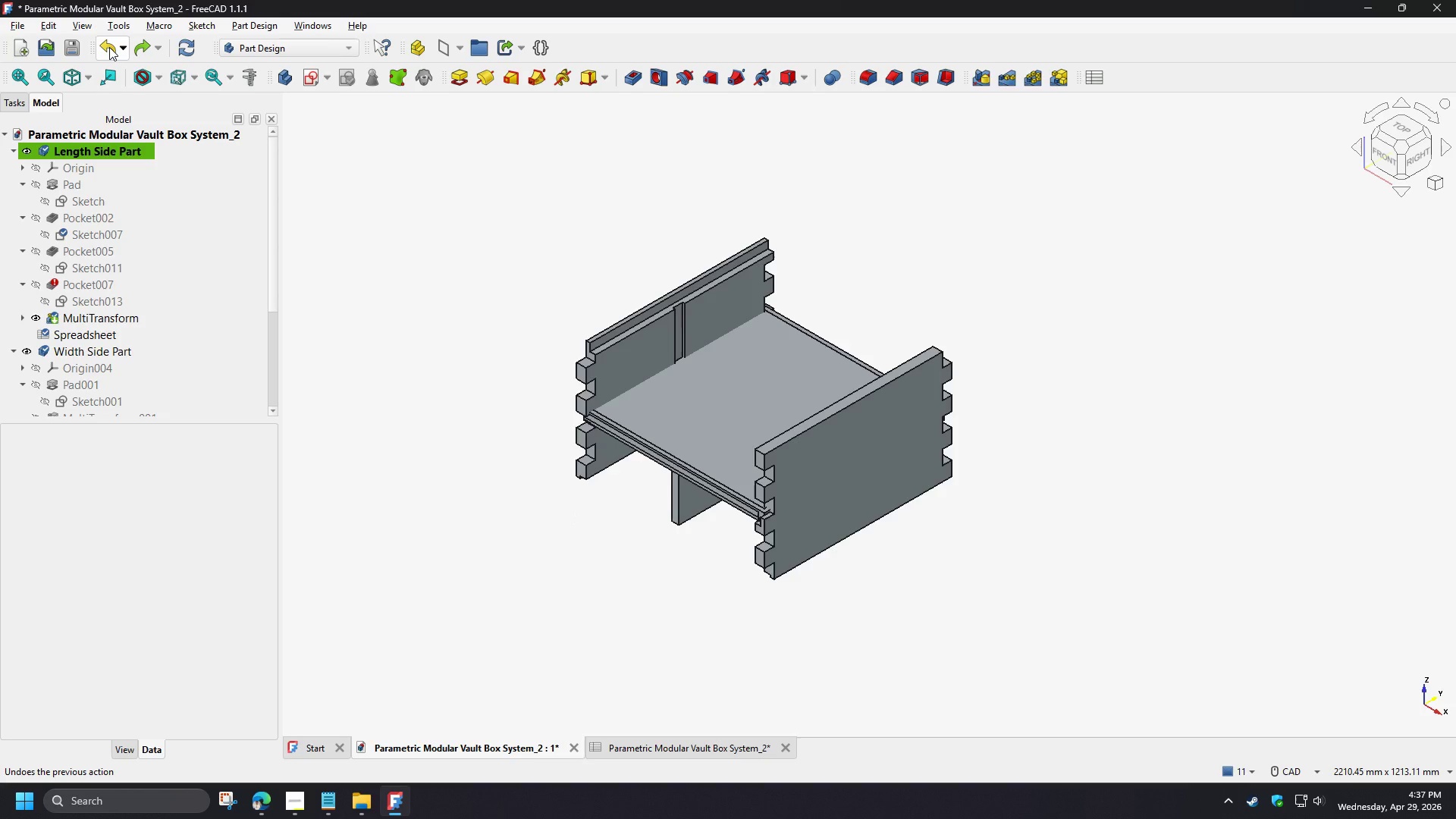 
left_click([109, 47])
 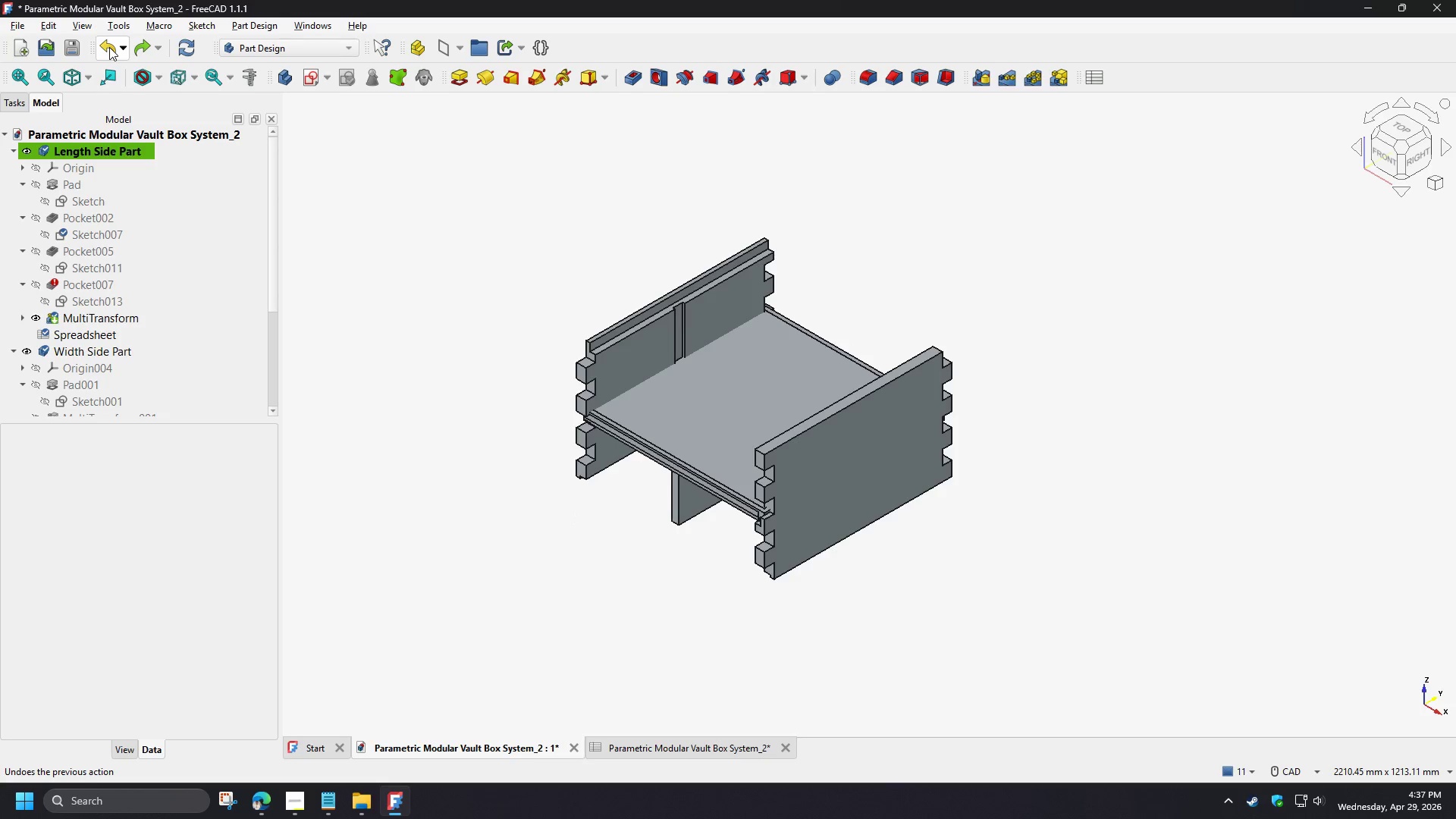 
left_click([109, 47])
 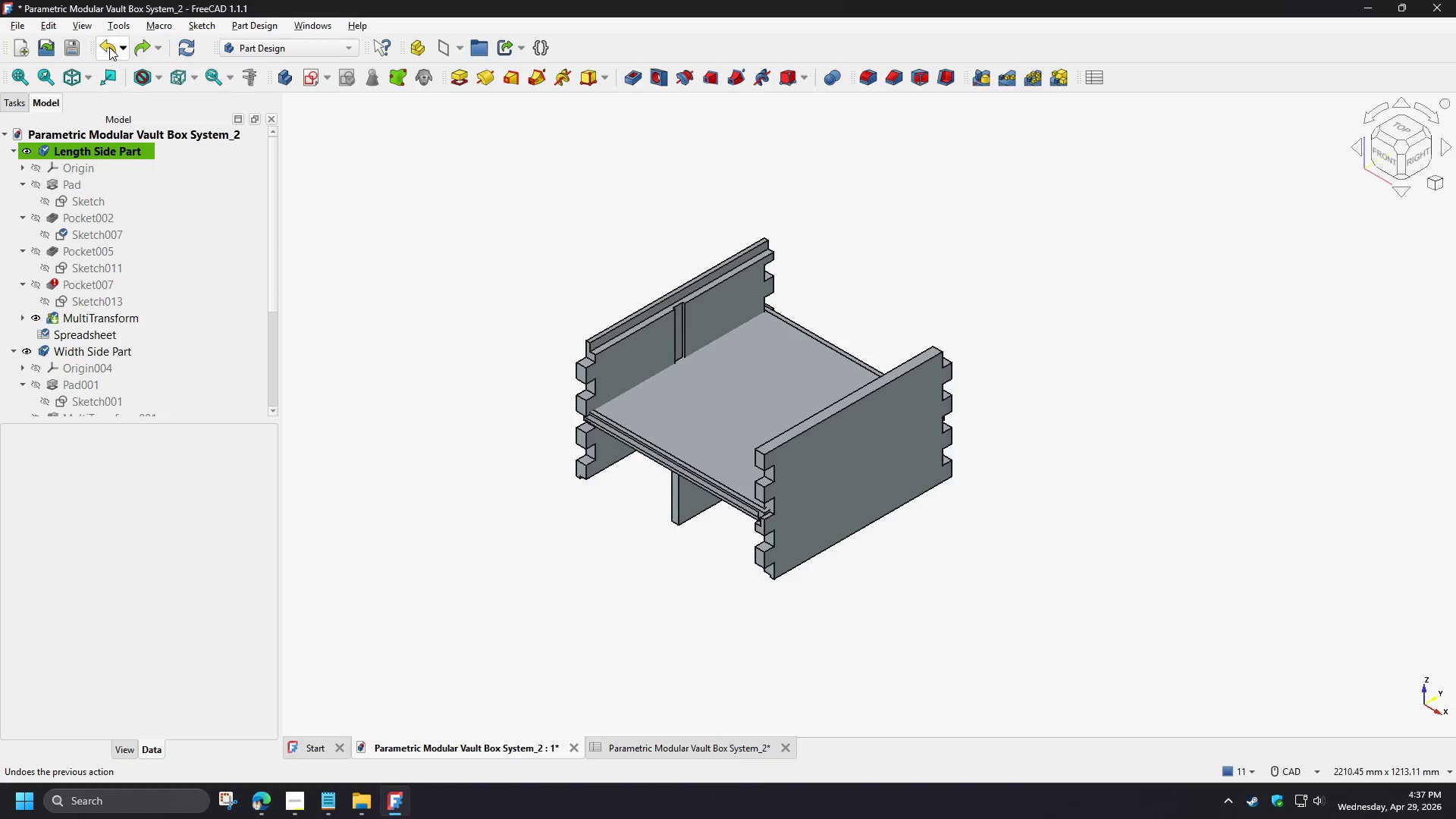 
double_click([109, 47])
 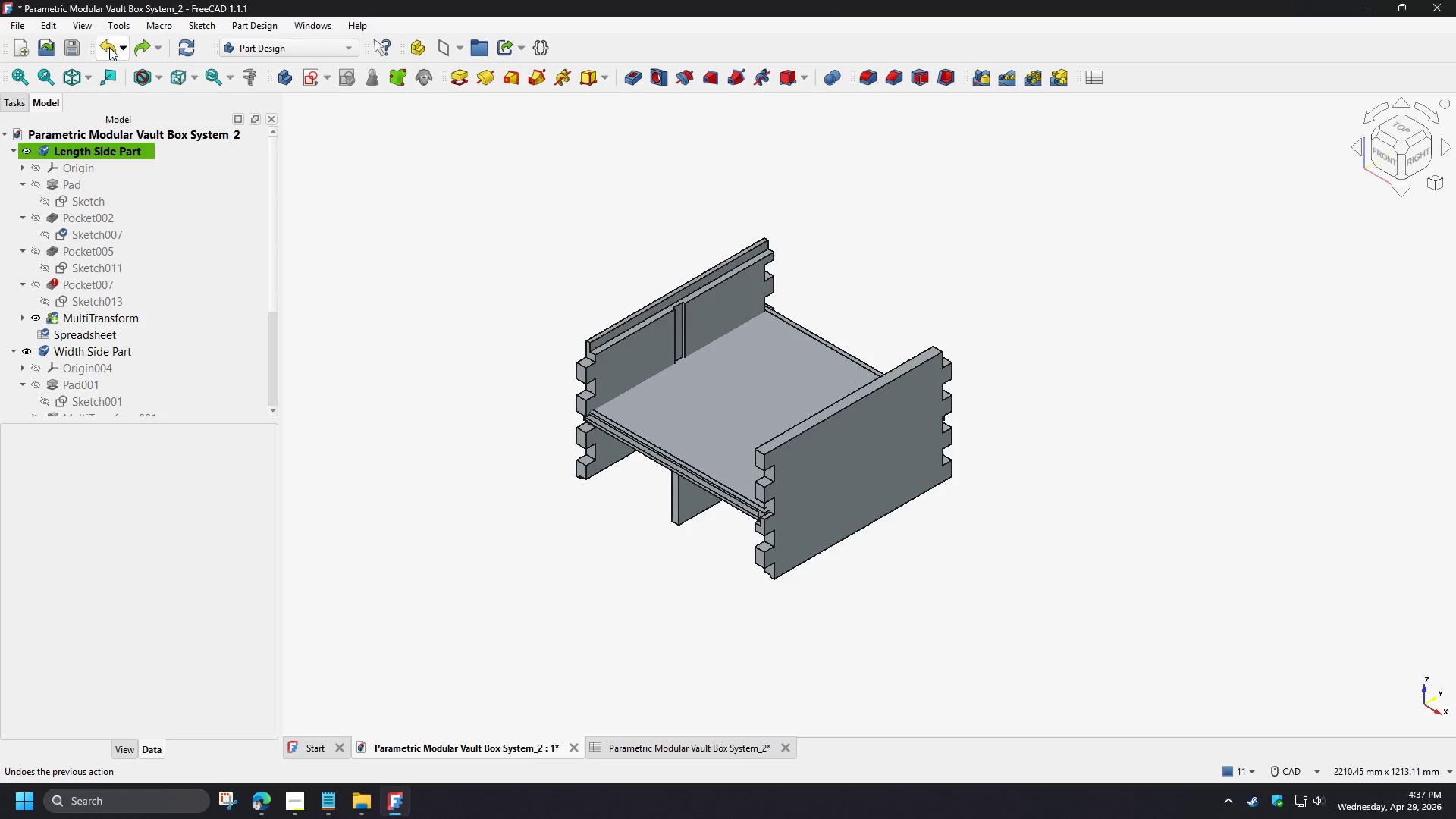 
triple_click([109, 47])
 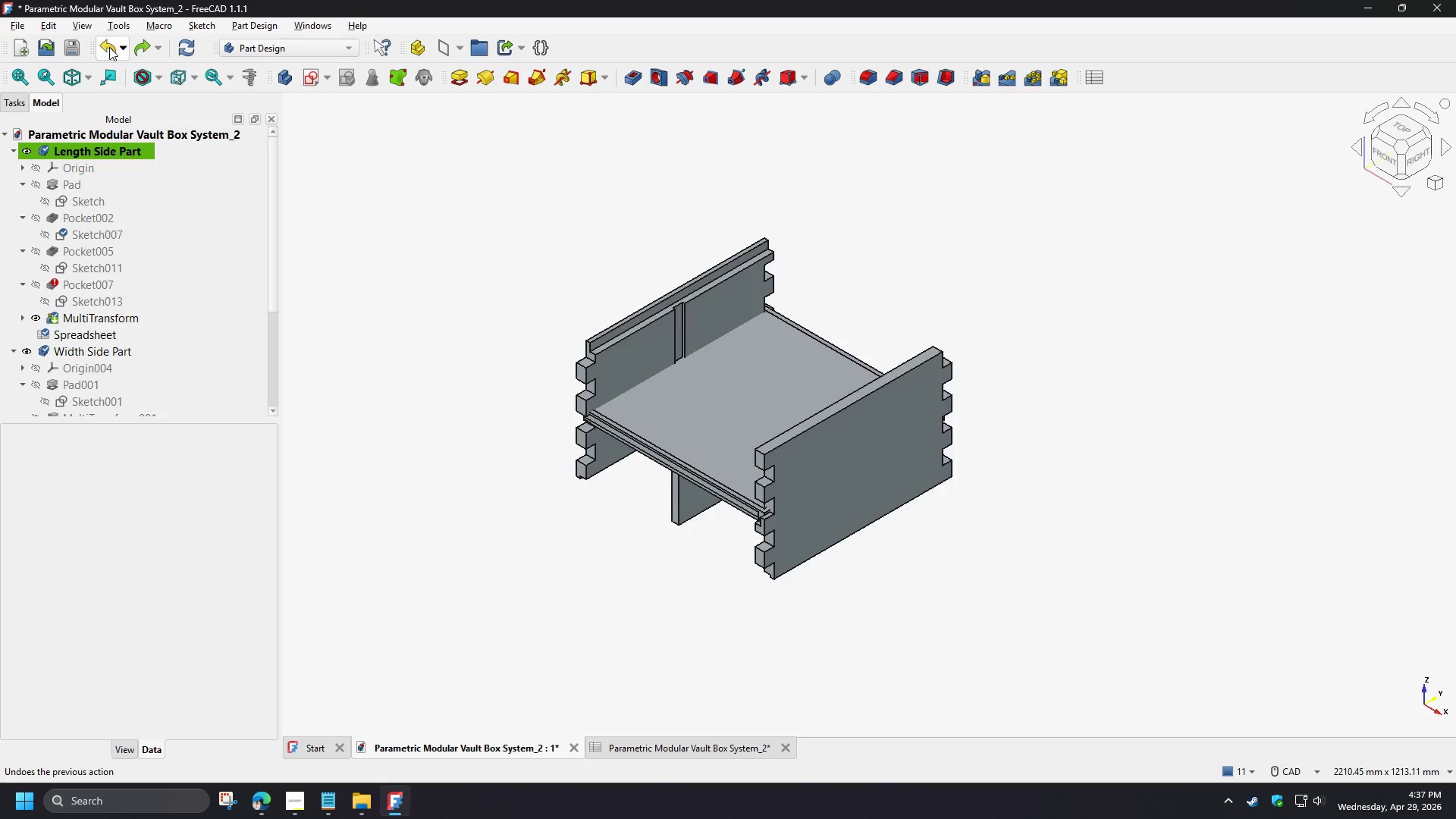 
triple_click([109, 47])
 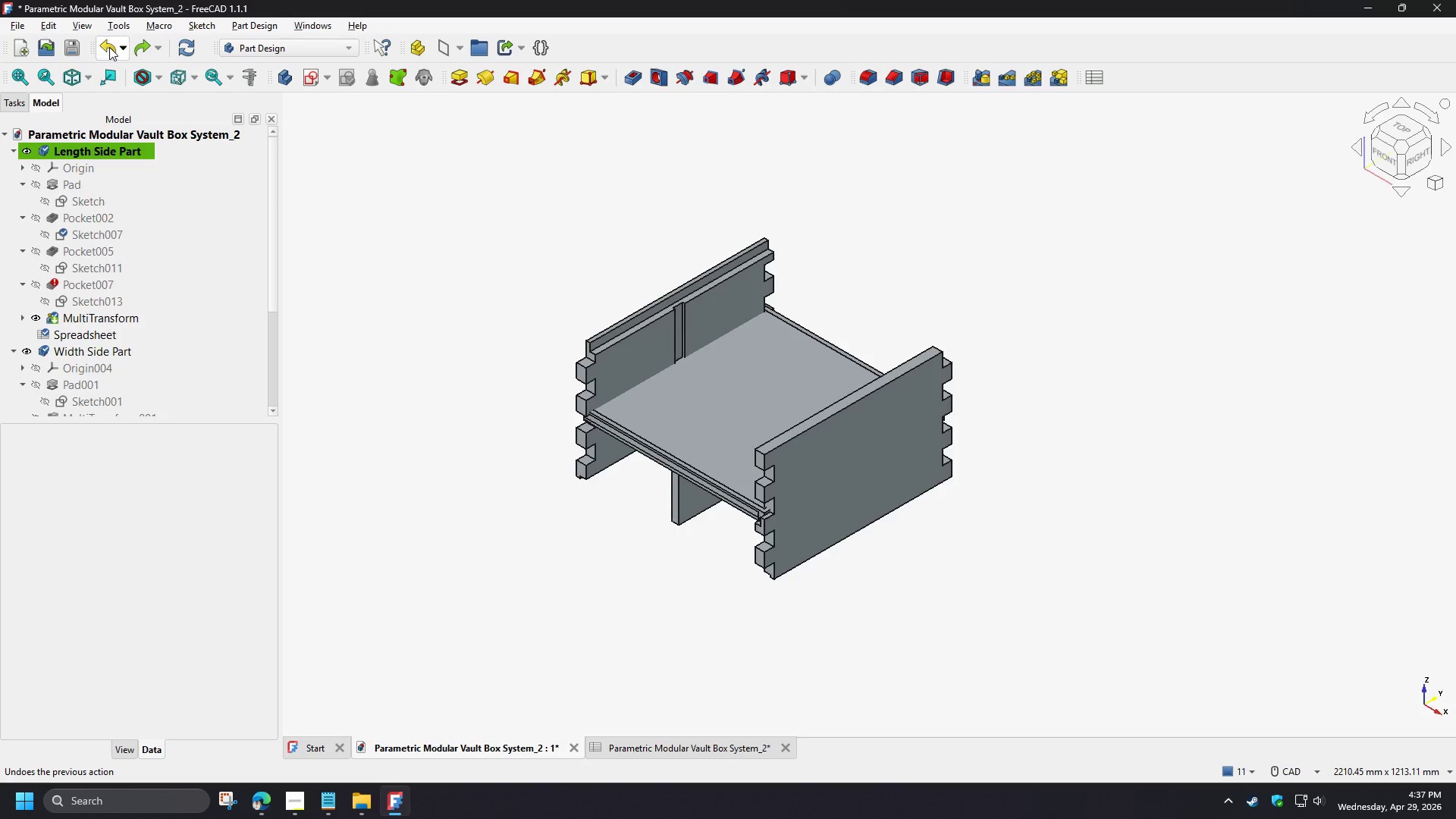 
triple_click([109, 47])
 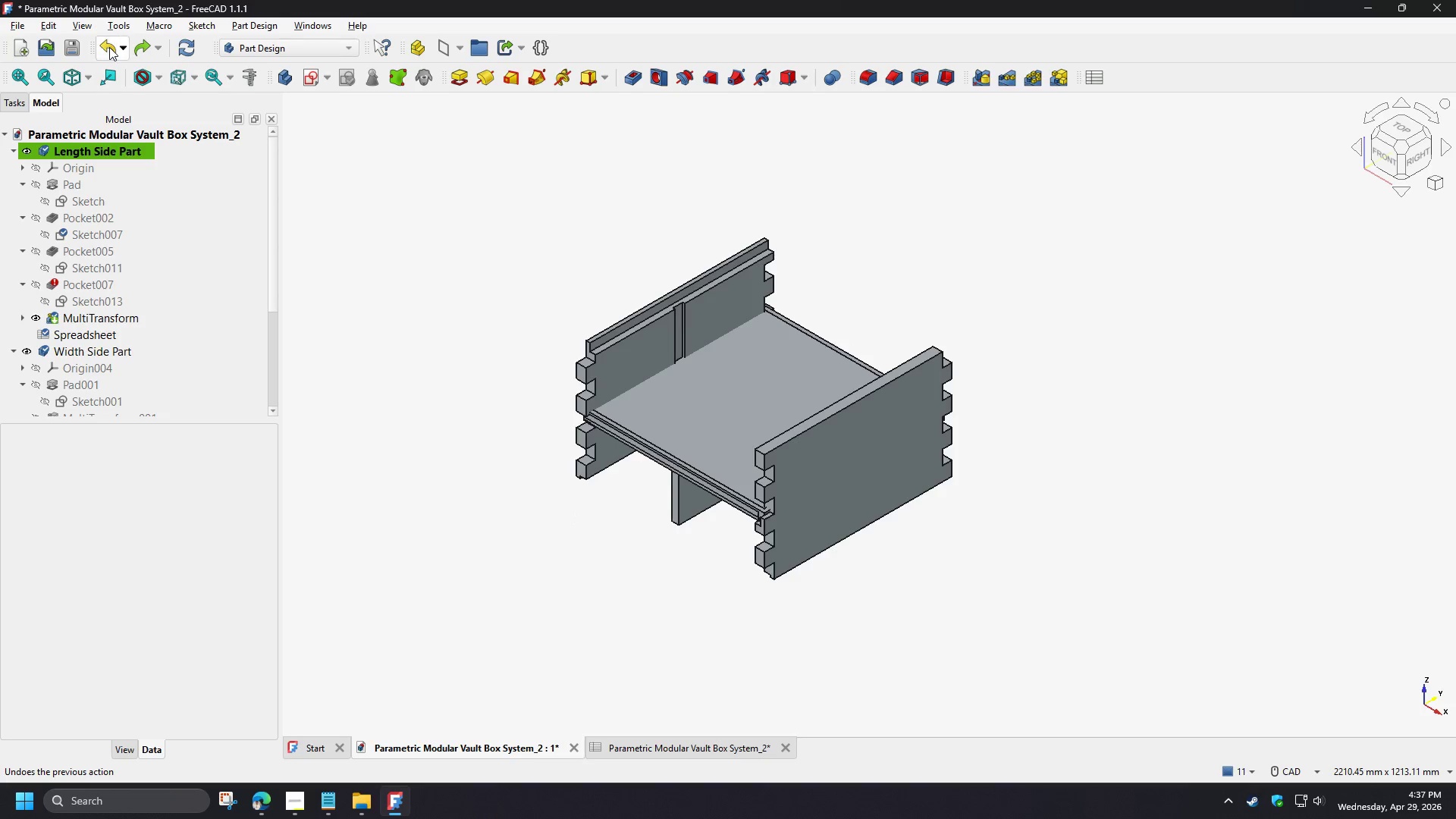 
triple_click([109, 47])
 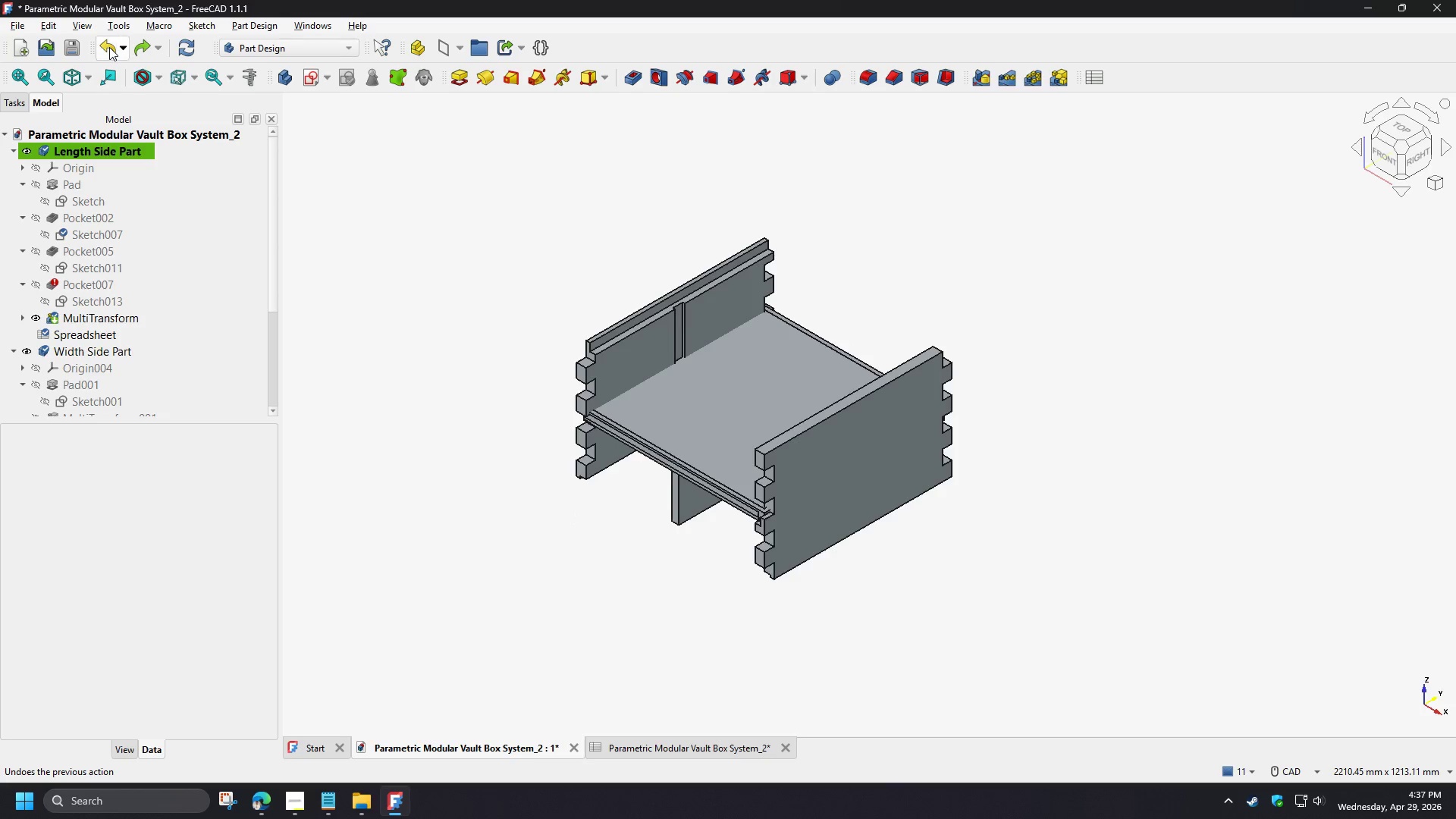 
triple_click([109, 47])
 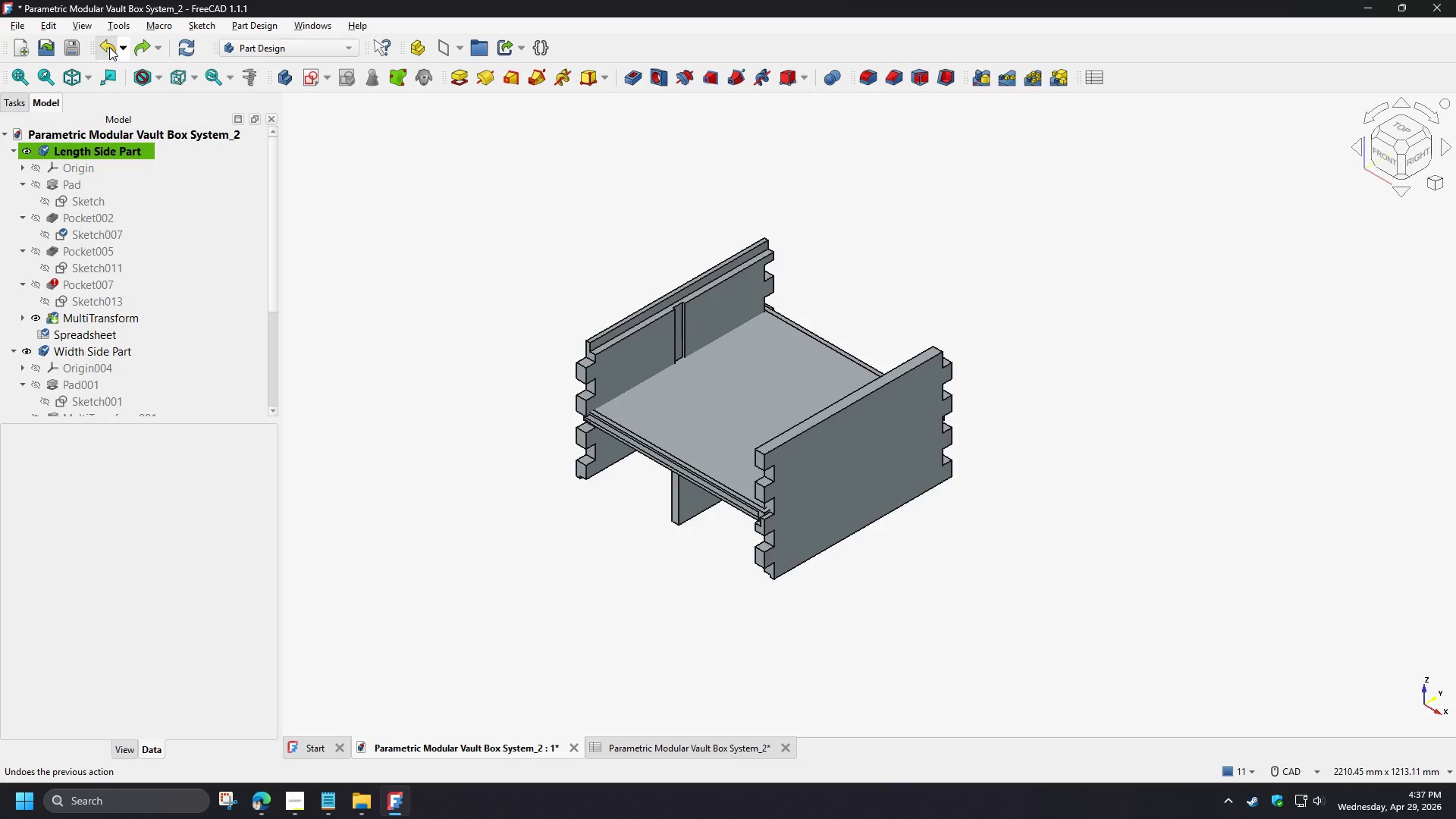 
triple_click([109, 47])
 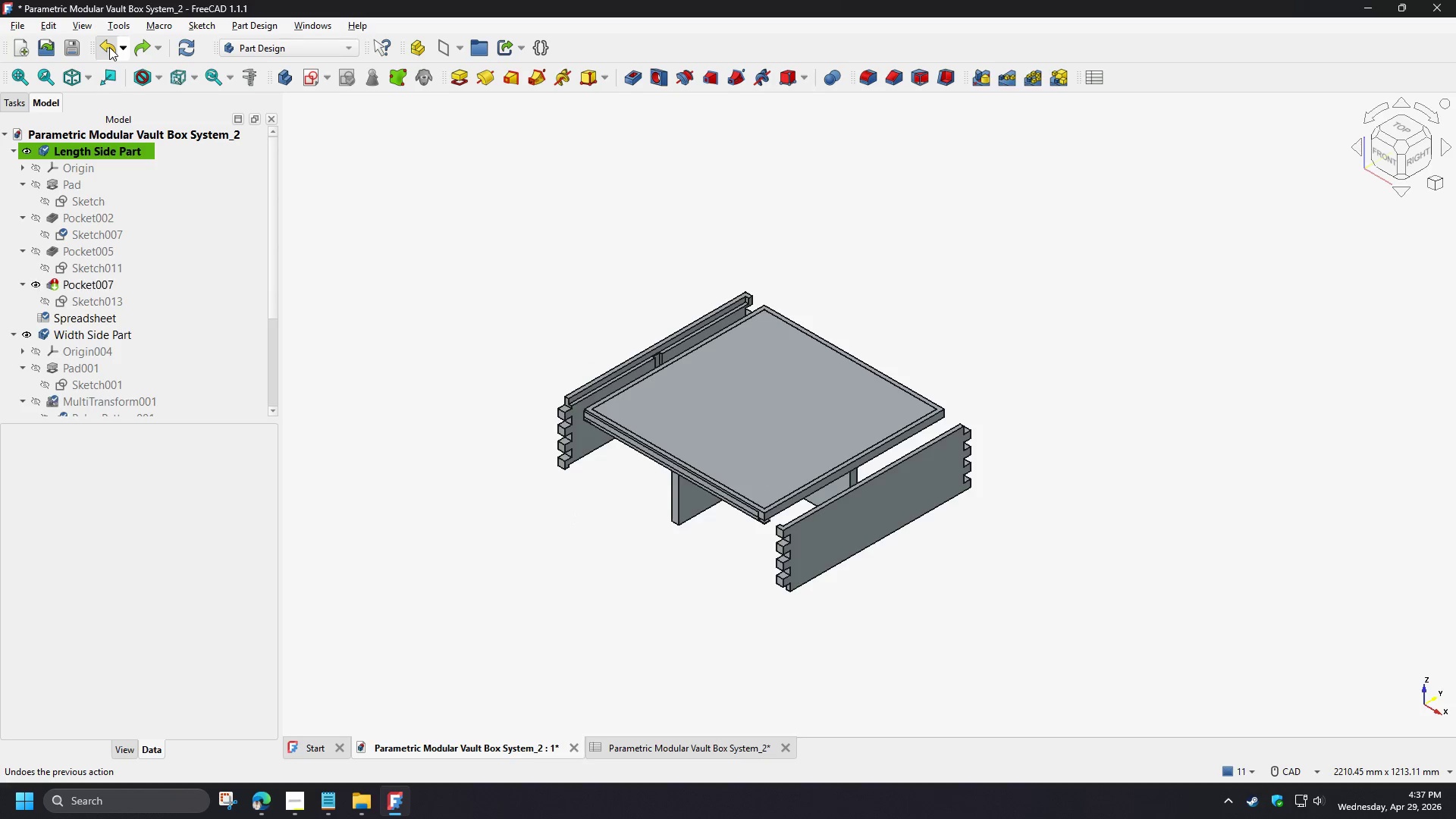 
triple_click([109, 47])
 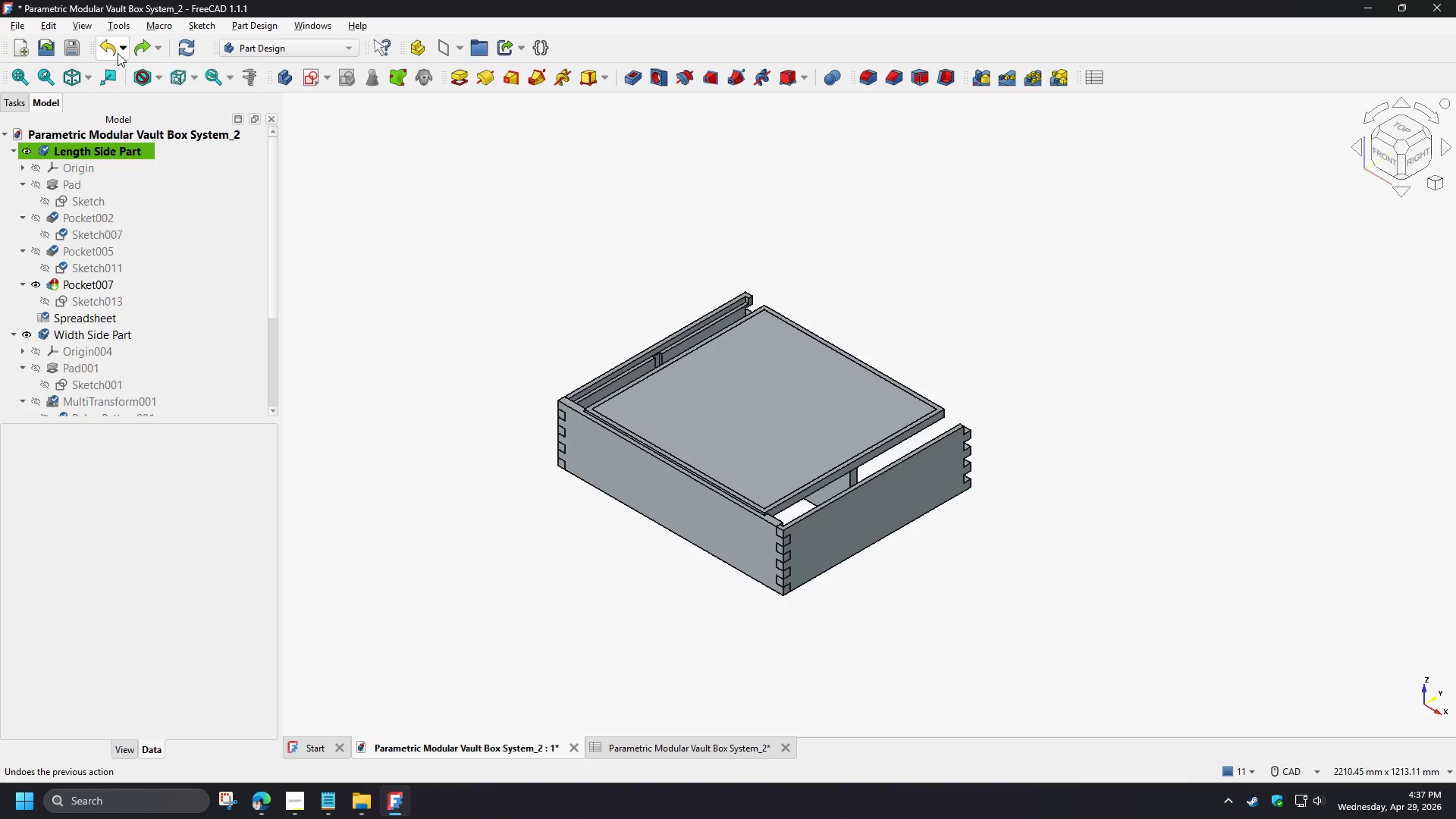 
left_click([110, 48])
 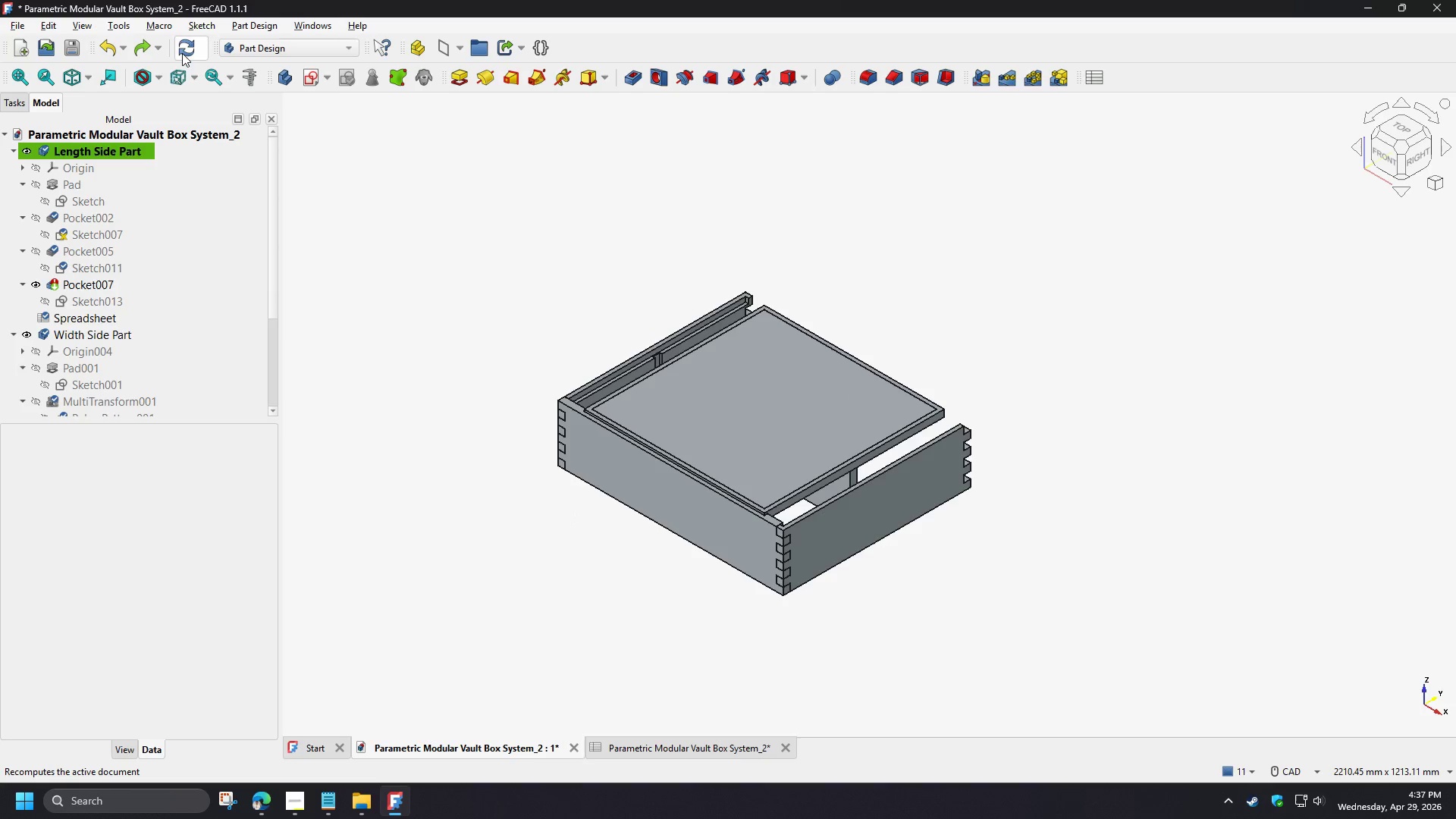 
left_click([182, 52])
 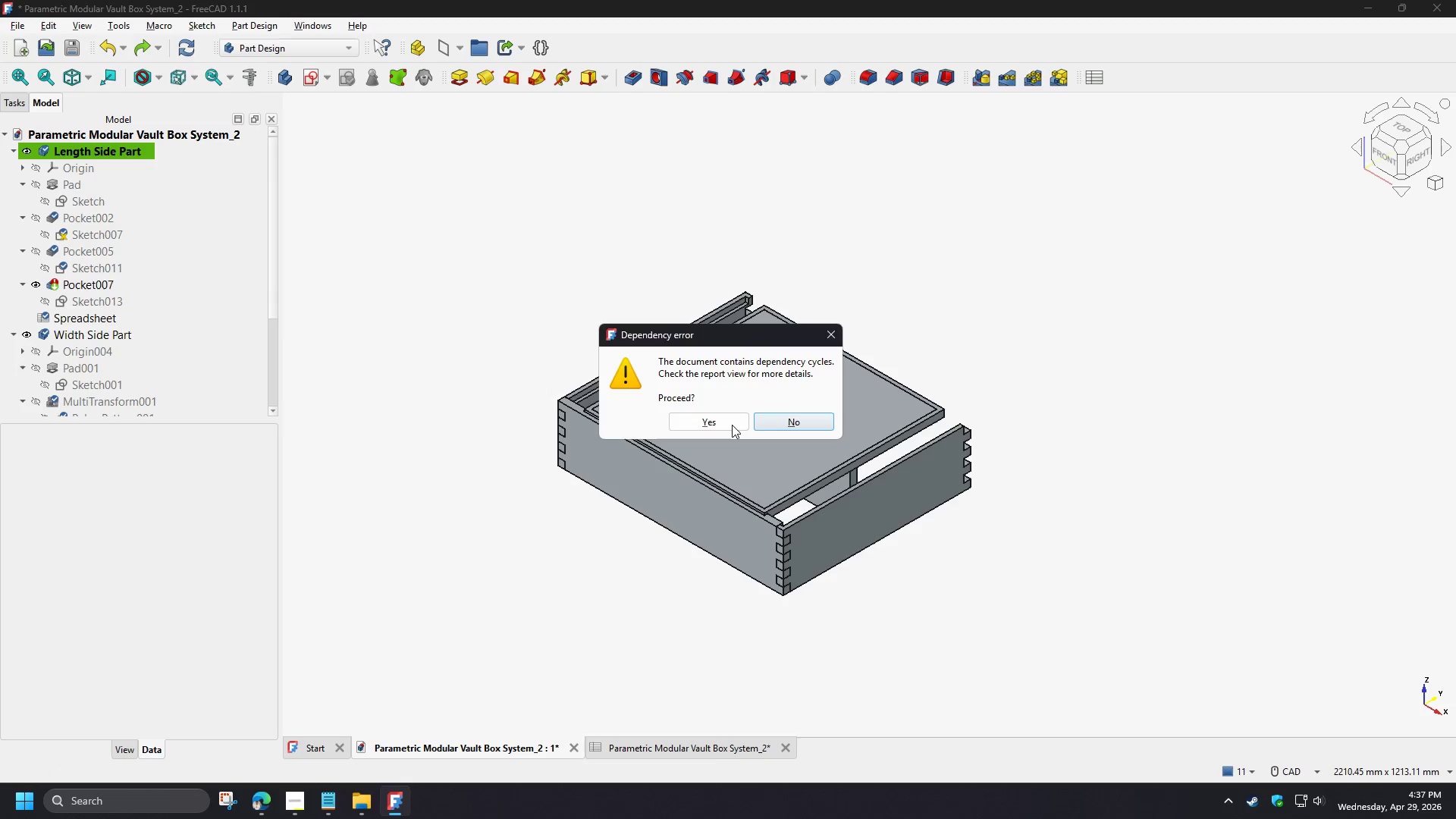 
left_click([732, 425])
 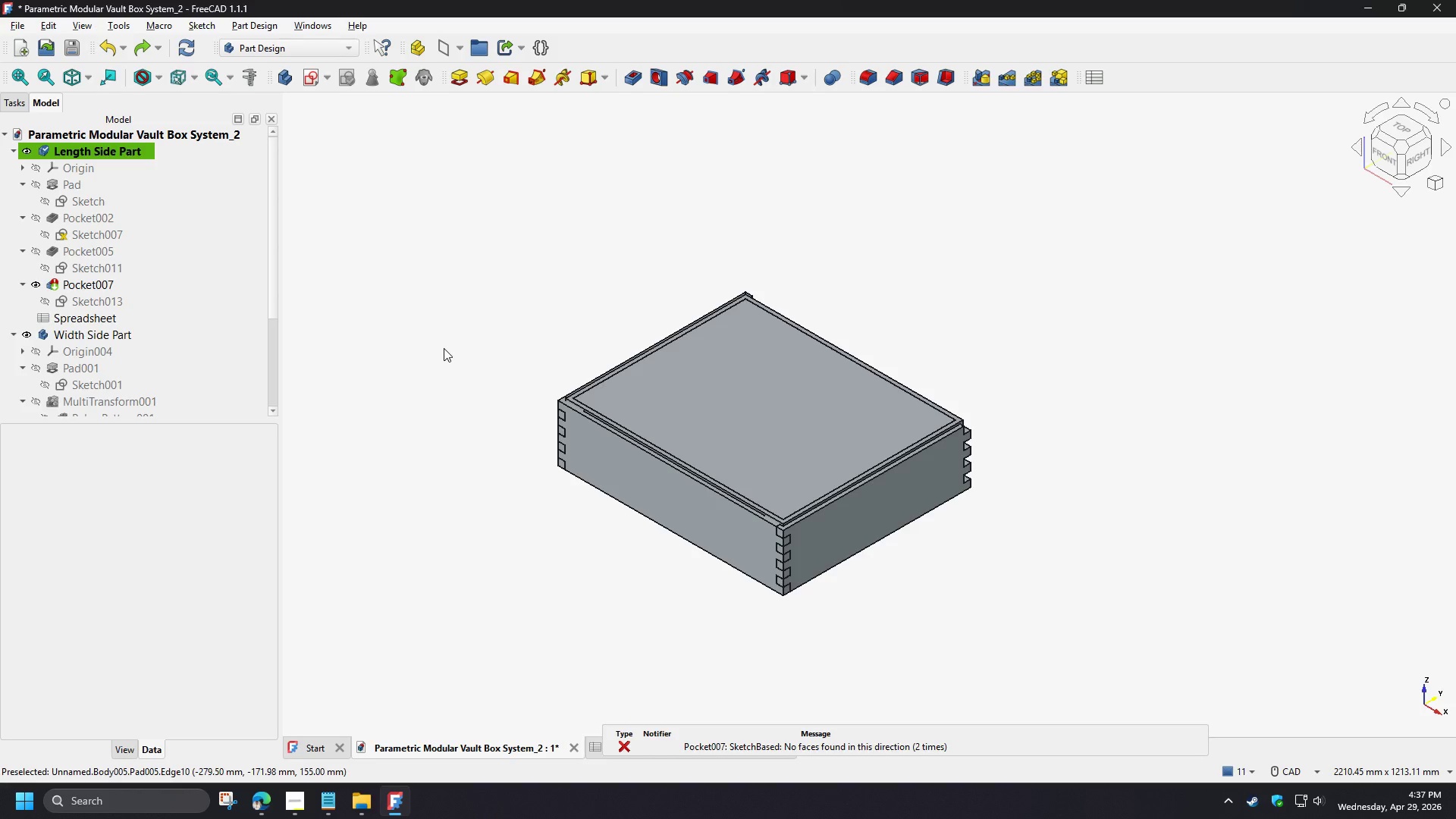 
scroll: coordinate [121, 334], scroll_direction: up, amount: 6.0
 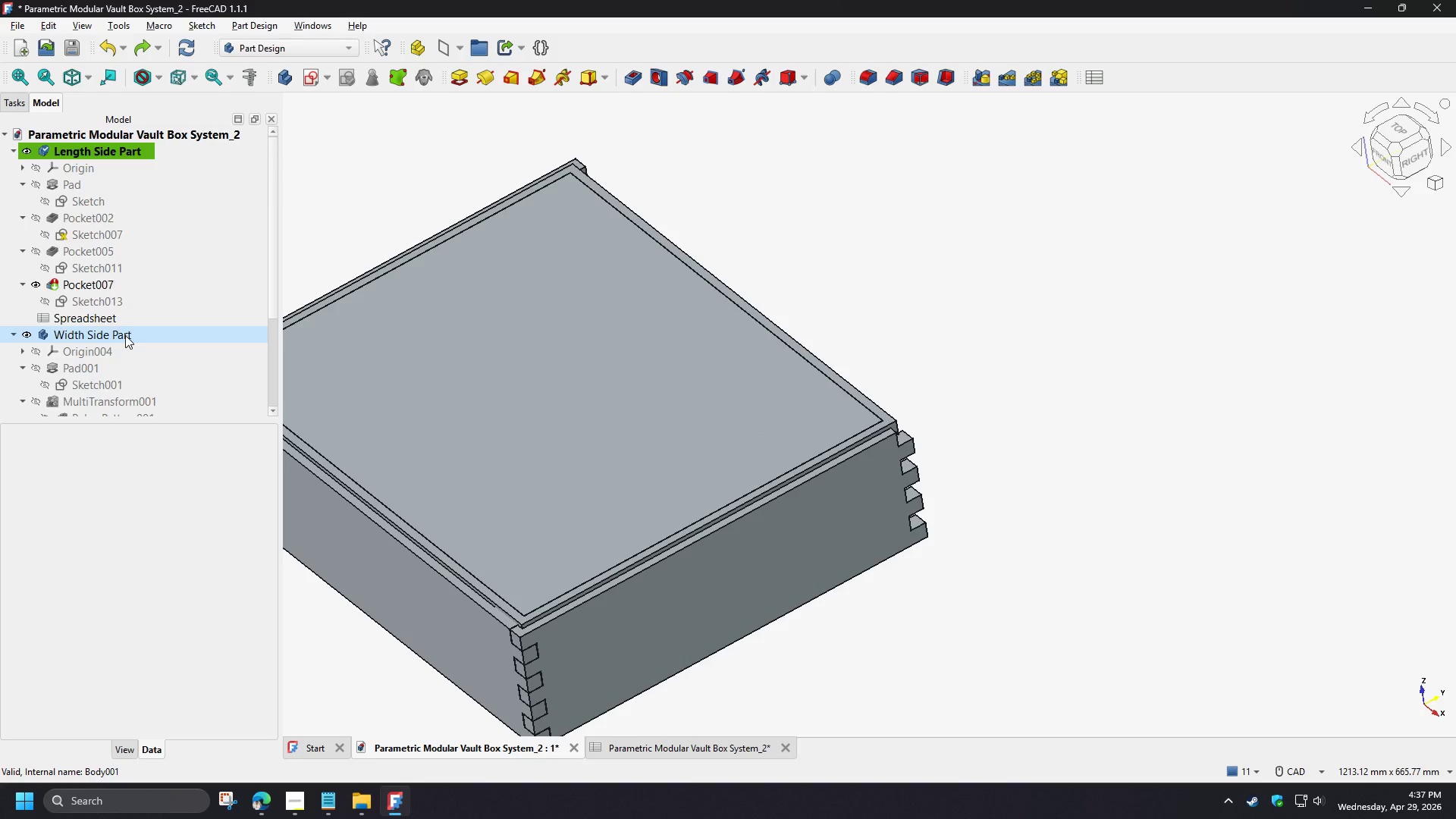 
scroll: coordinate [126, 336], scroll_direction: down, amount: 2.0
 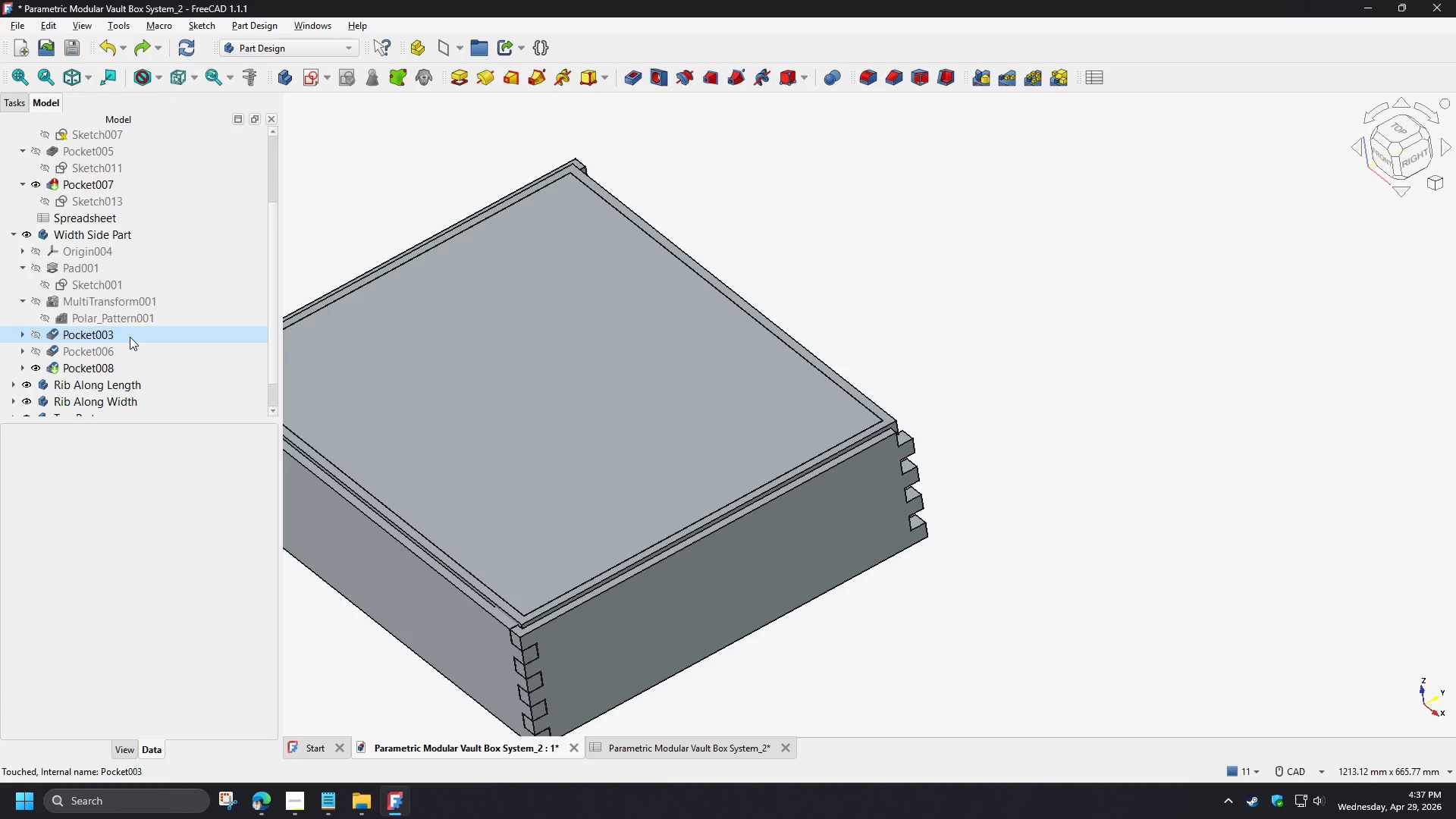 
scroll: coordinate [130, 337], scroll_direction: up, amount: 3.0
 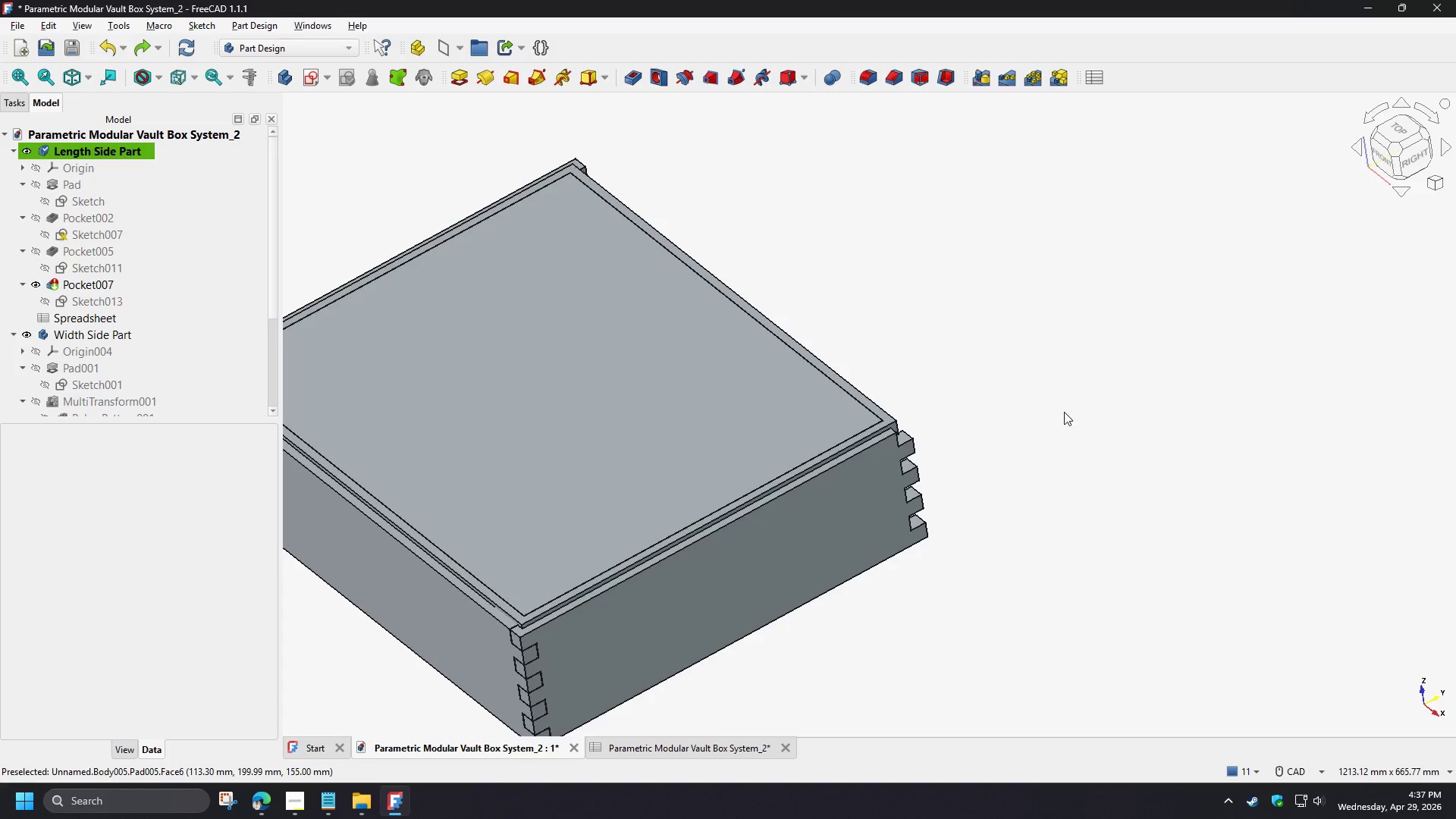 
scroll: coordinate [777, 453], scroll_direction: down, amount: 1.0
 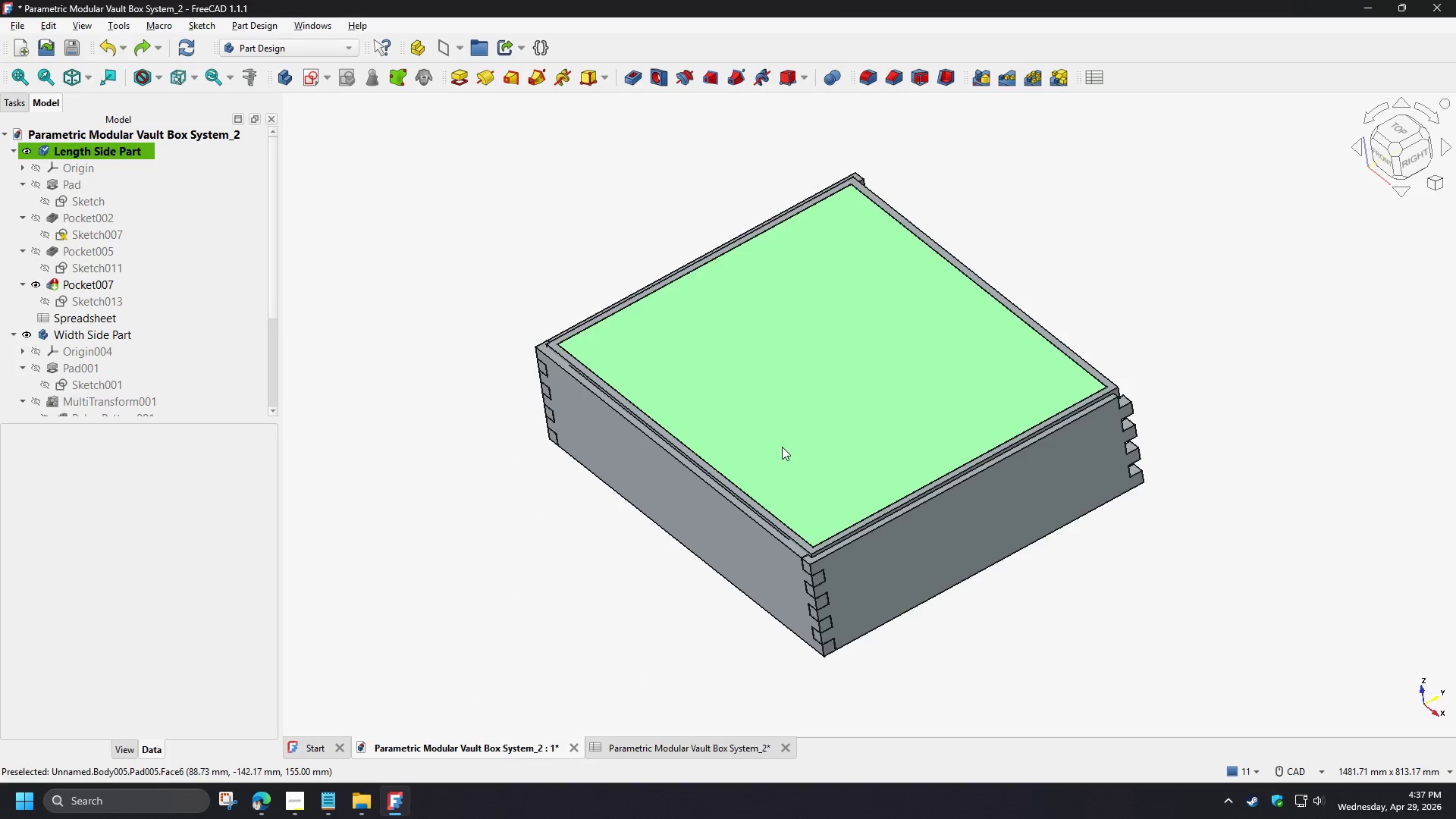 
scroll: coordinate [782, 447], scroll_direction: up, amount: 2.0
 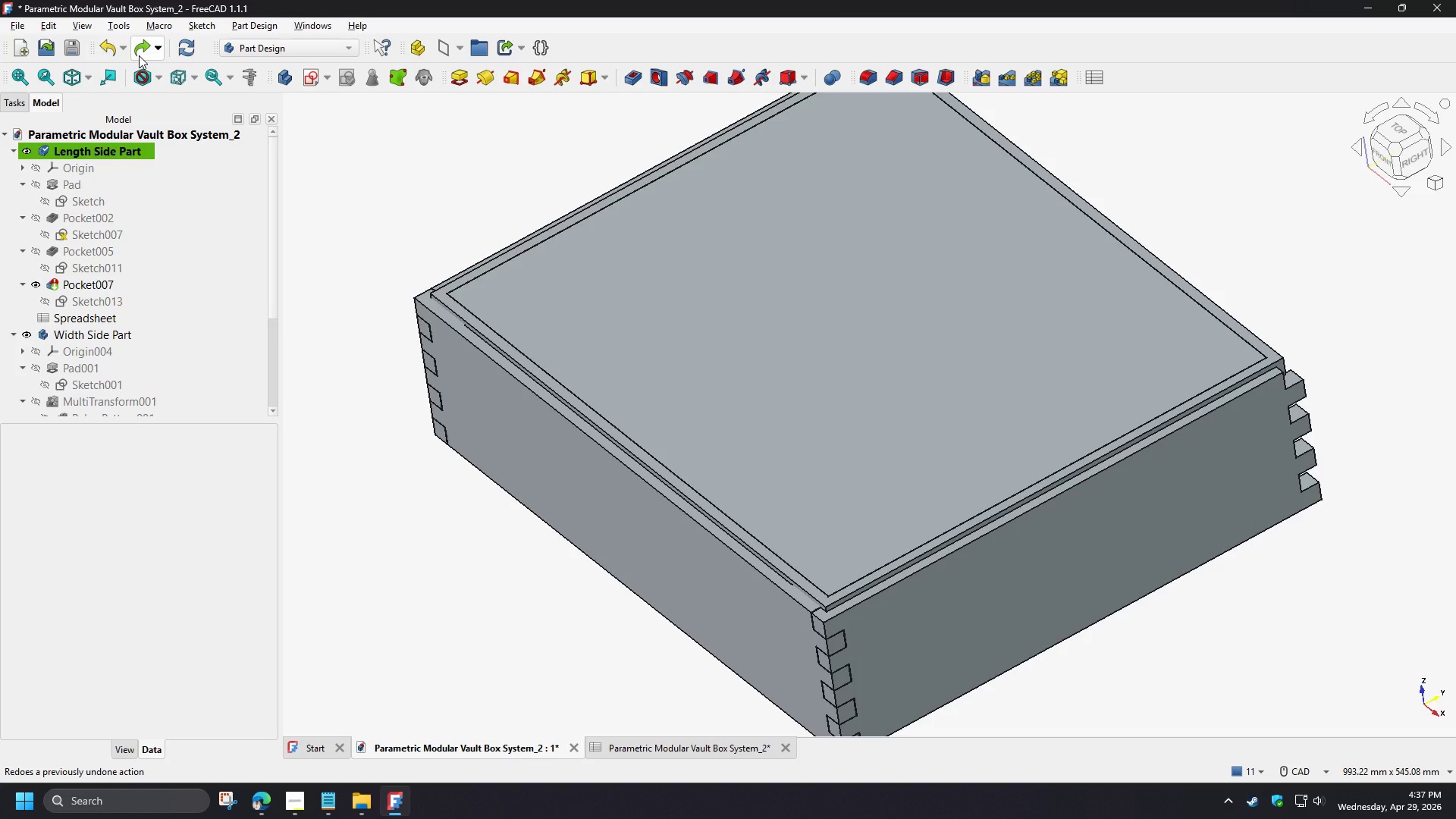 
left_click([139, 55])
 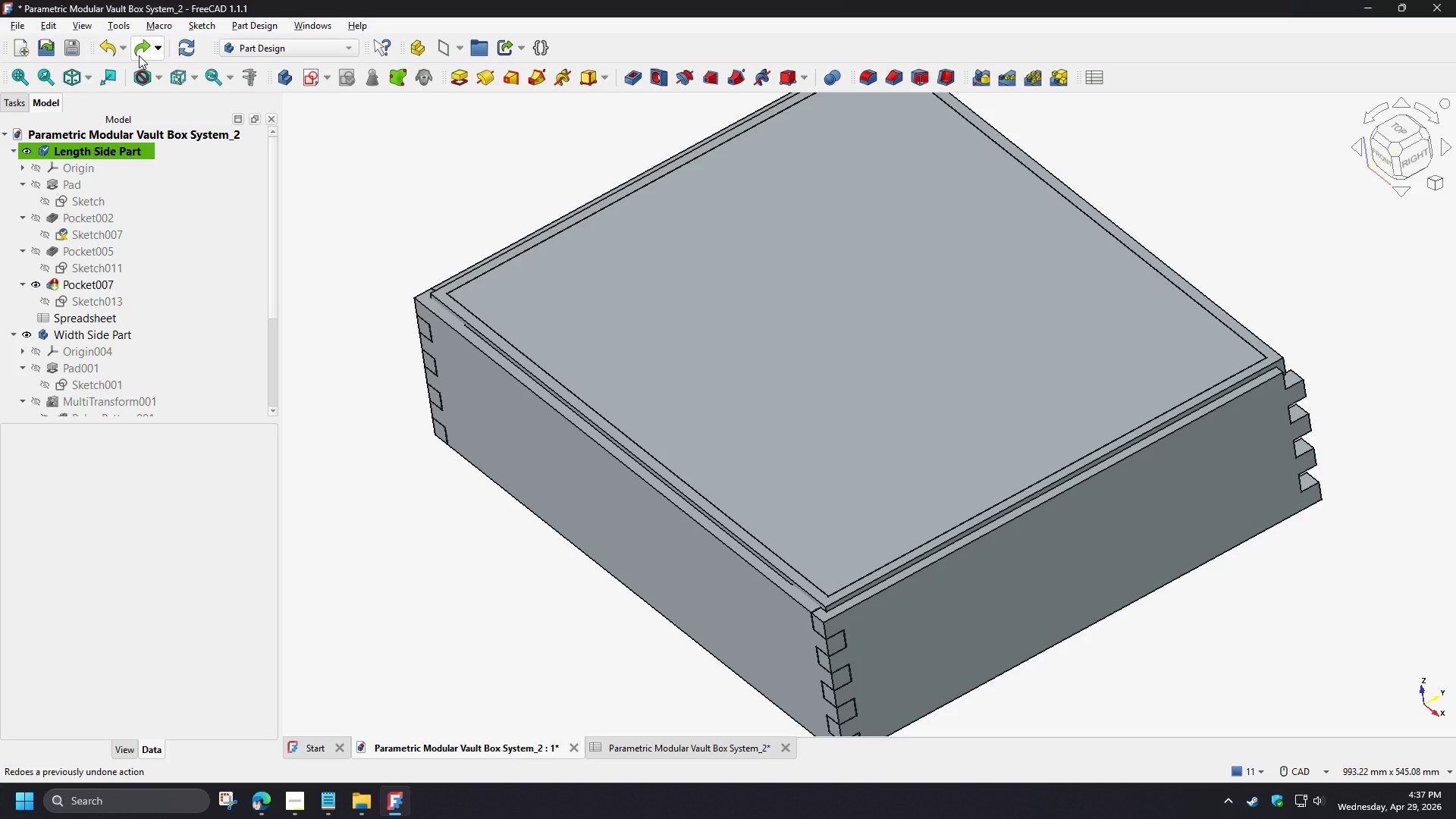 
left_click([139, 55])
 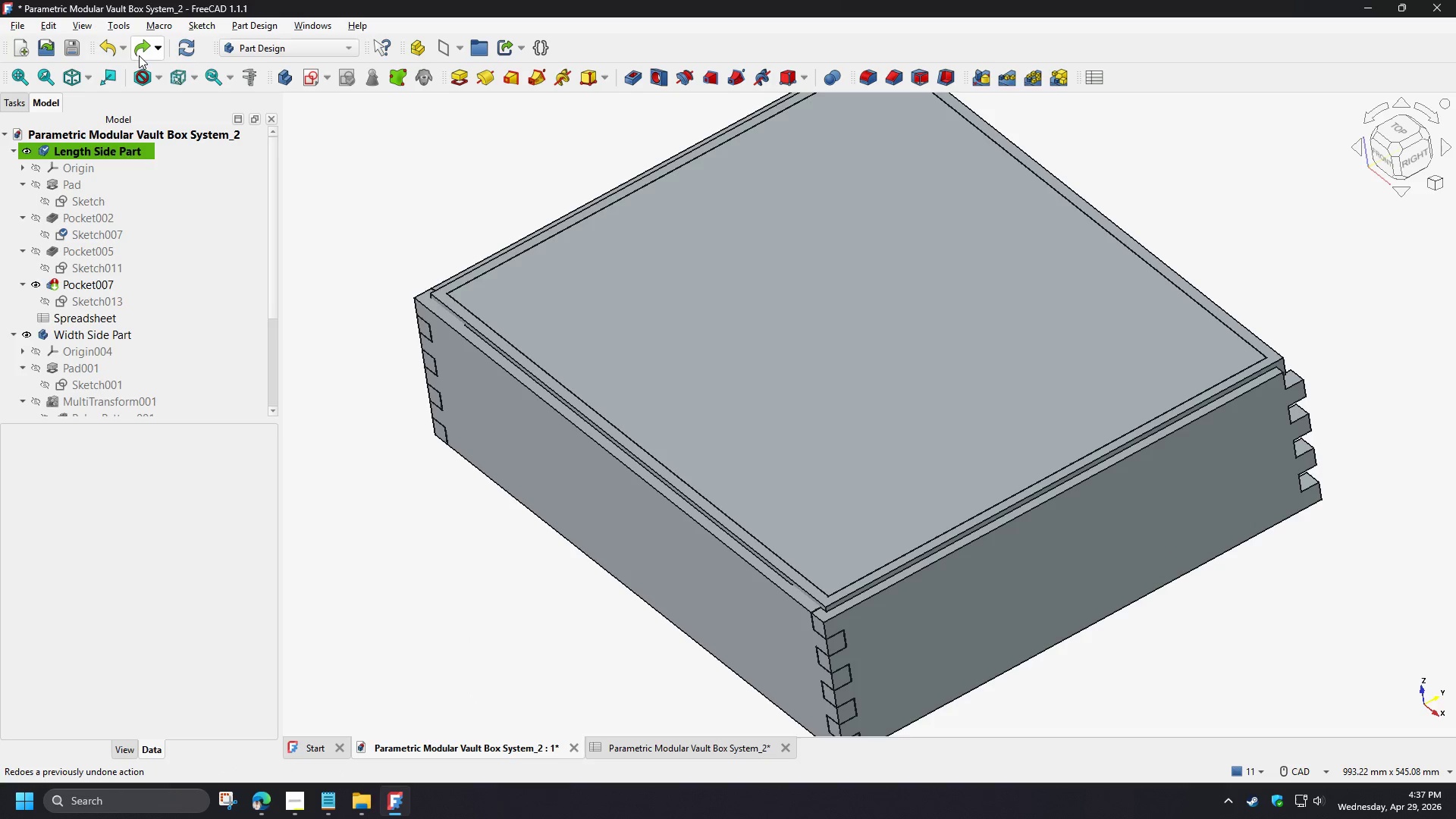 
left_click([139, 55])
 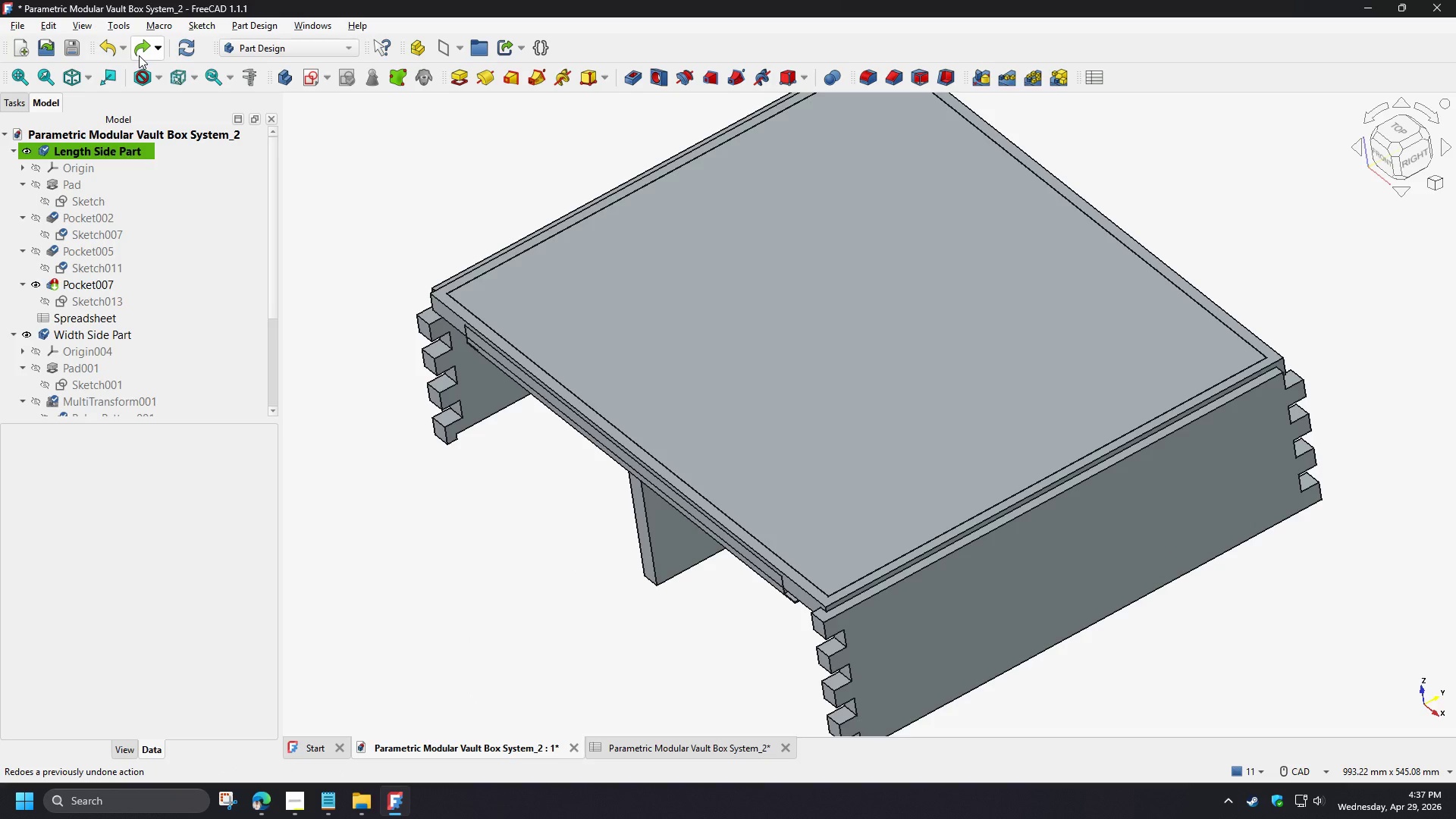 
left_click([139, 55])
 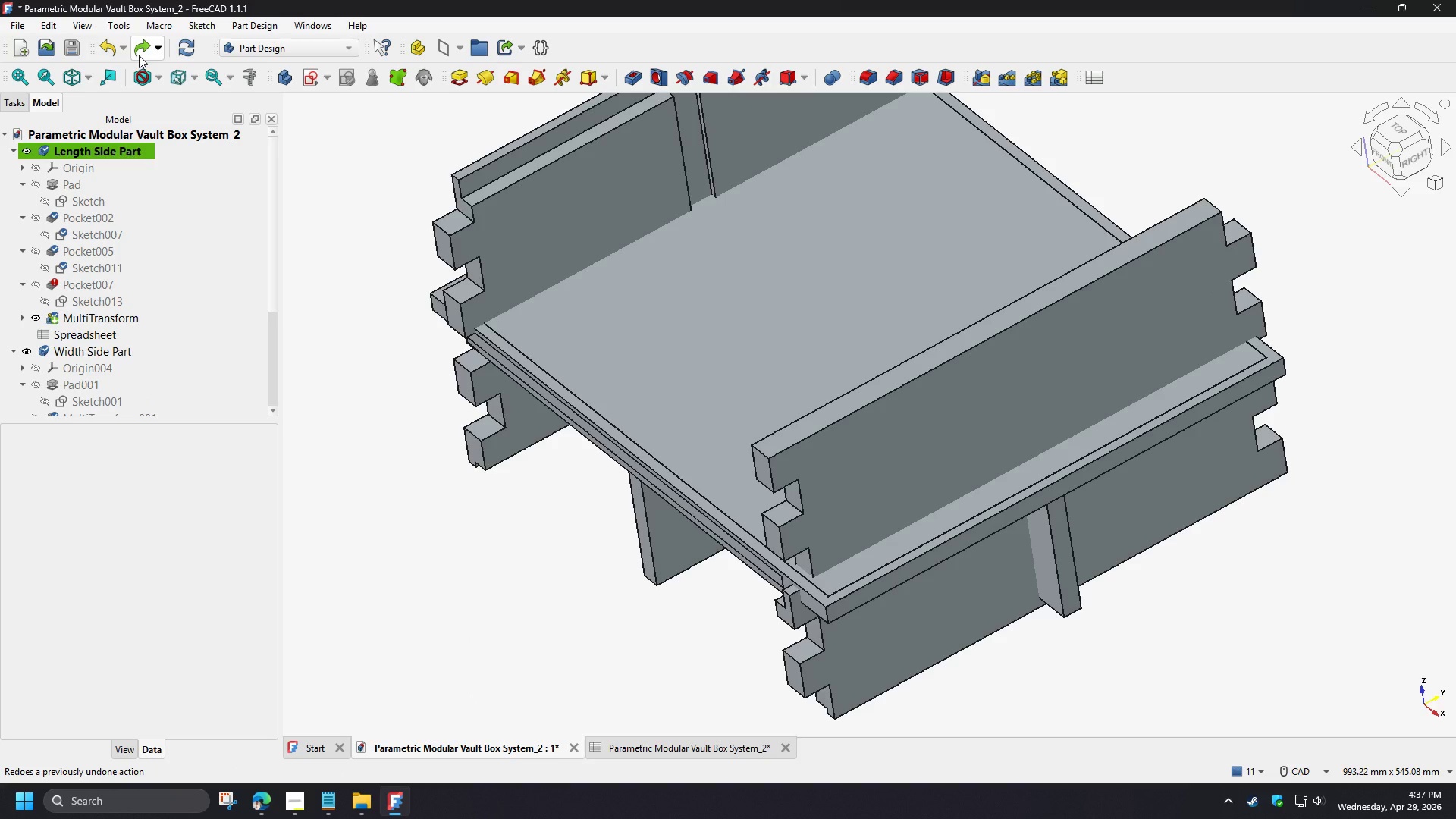 
left_click([182, 54])
 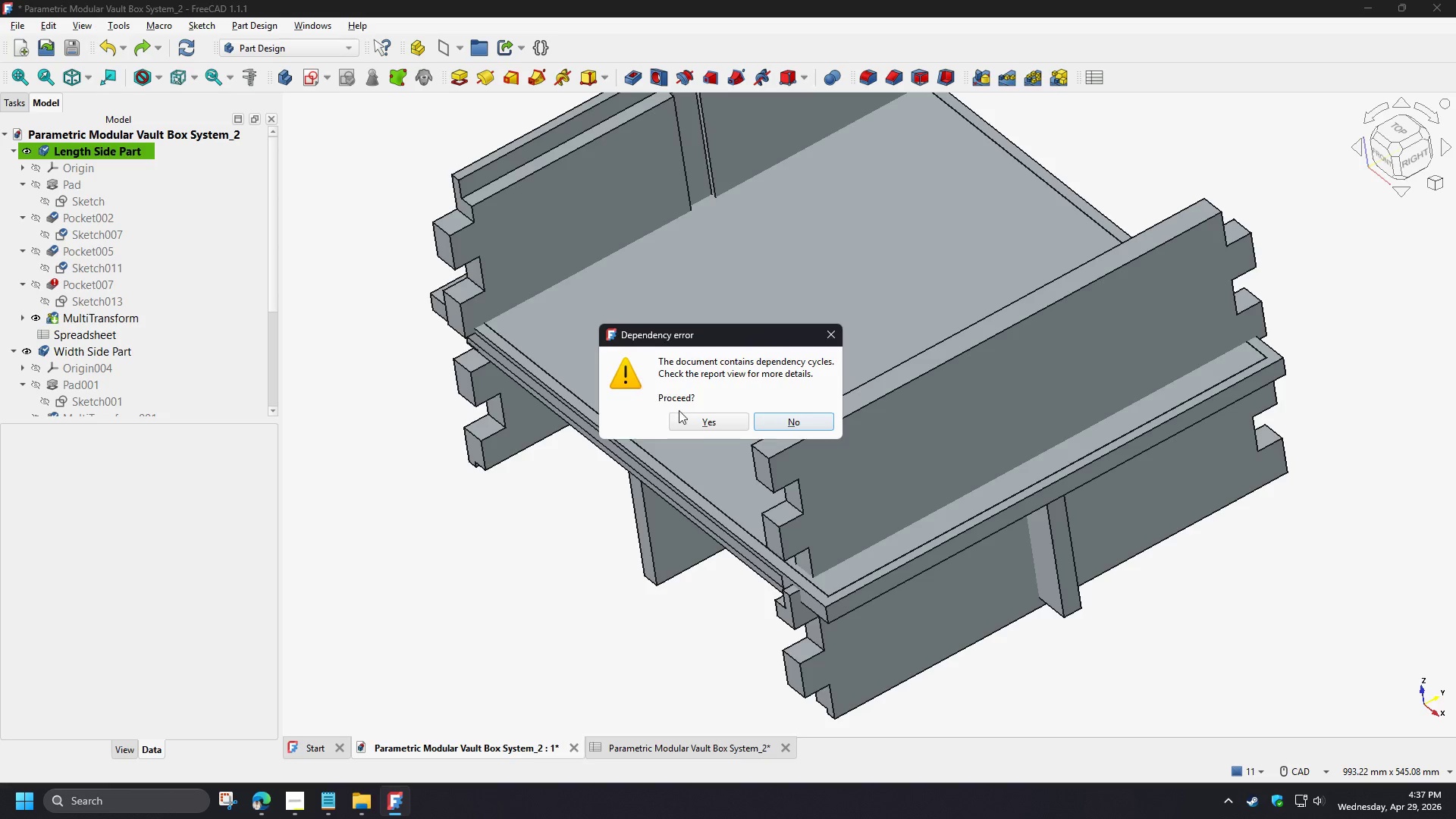 
left_click([697, 425])
 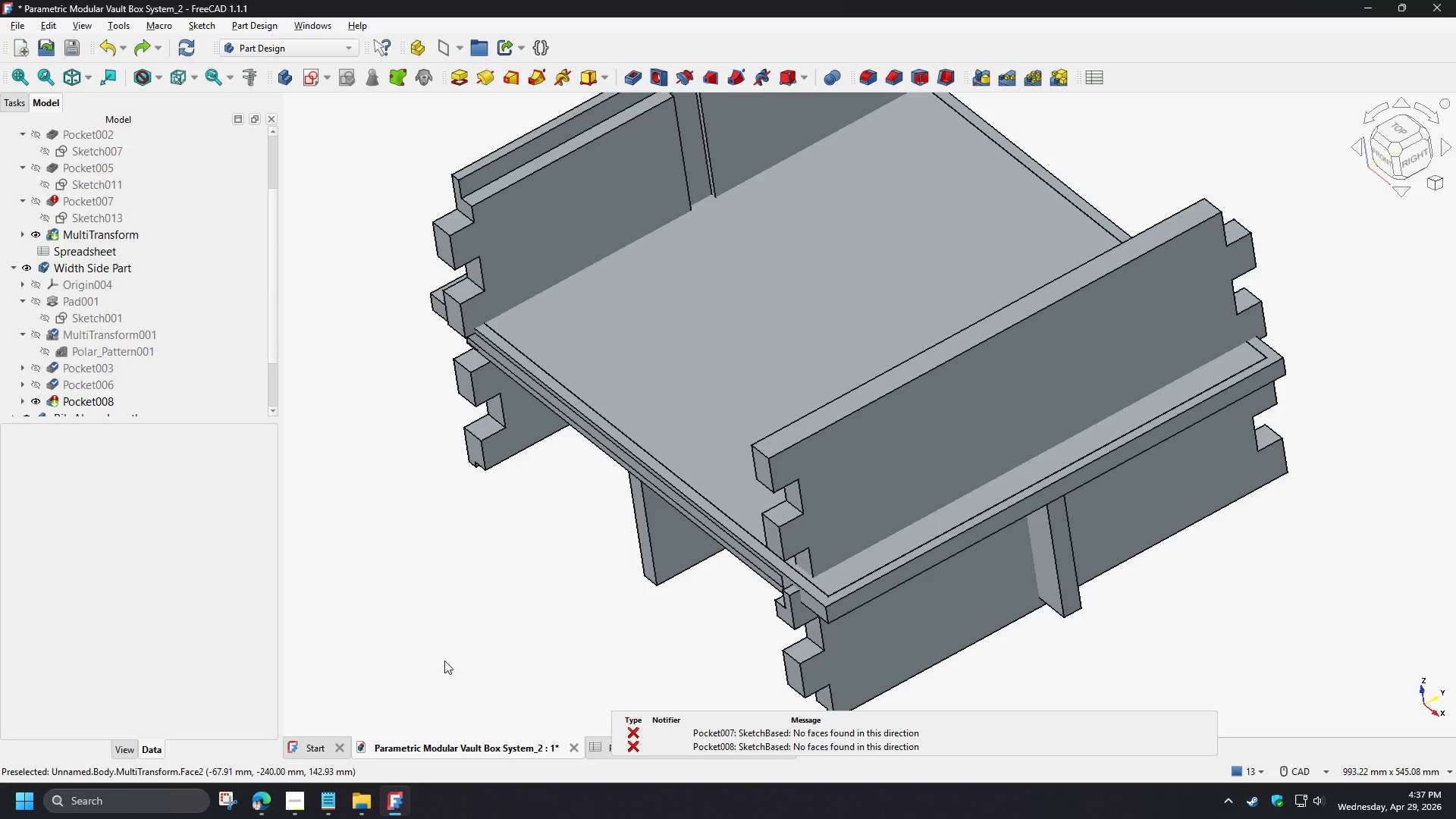 
left_click([601, 750])
 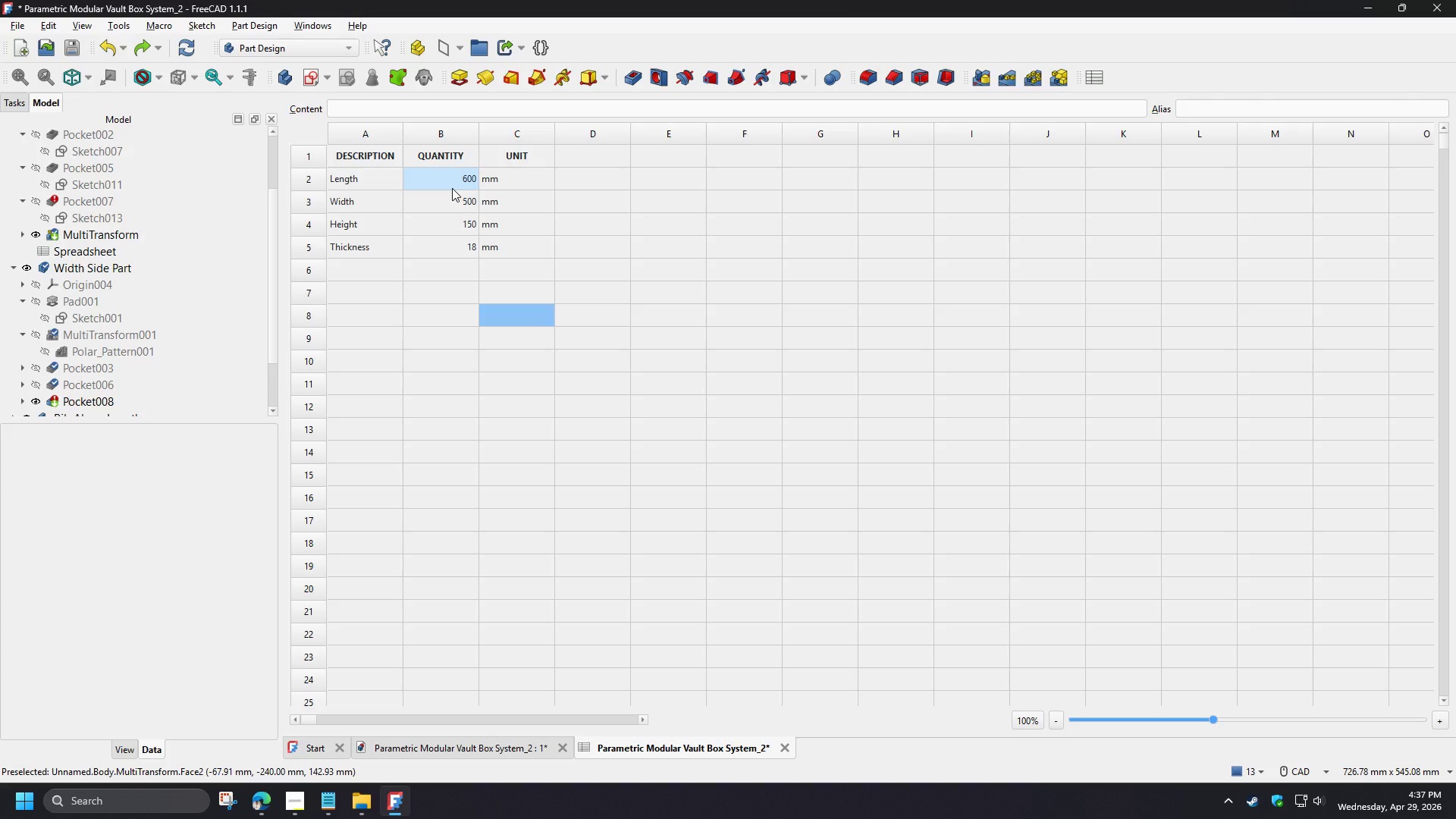 
left_click([451, 190])
 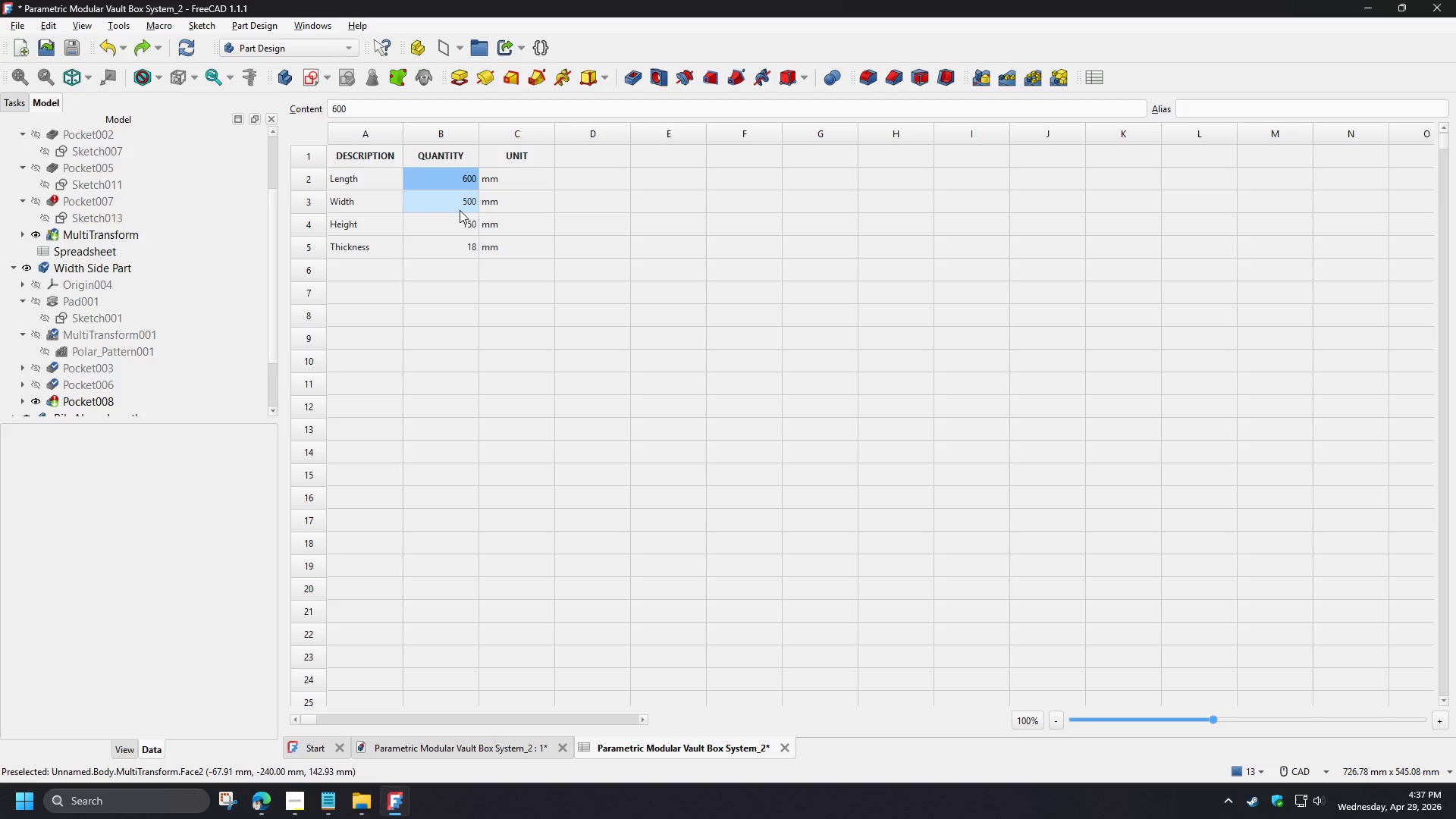 
key(Numpad5)
 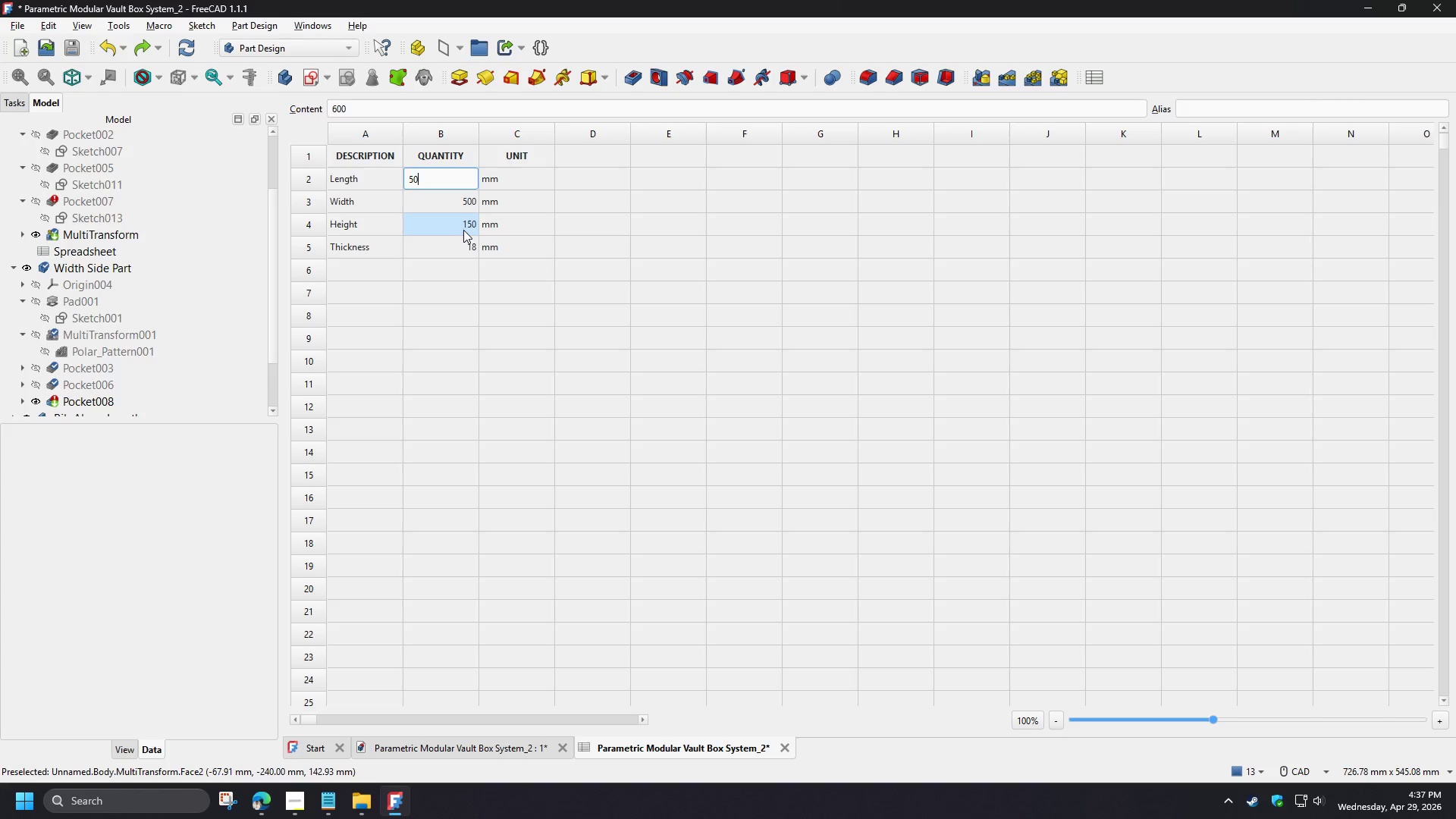 
key(Numpad0)
 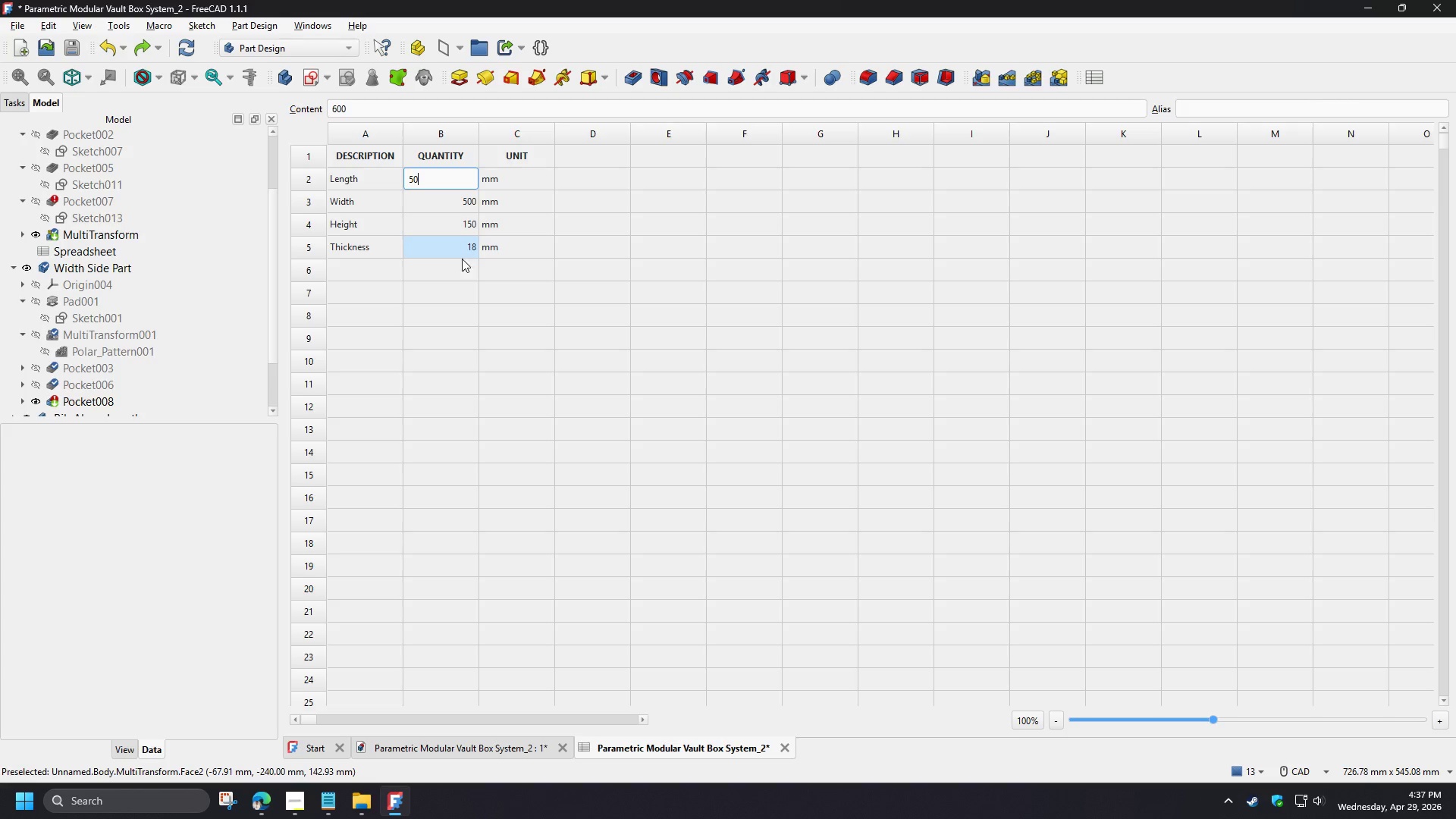 
key(Numpad0)
 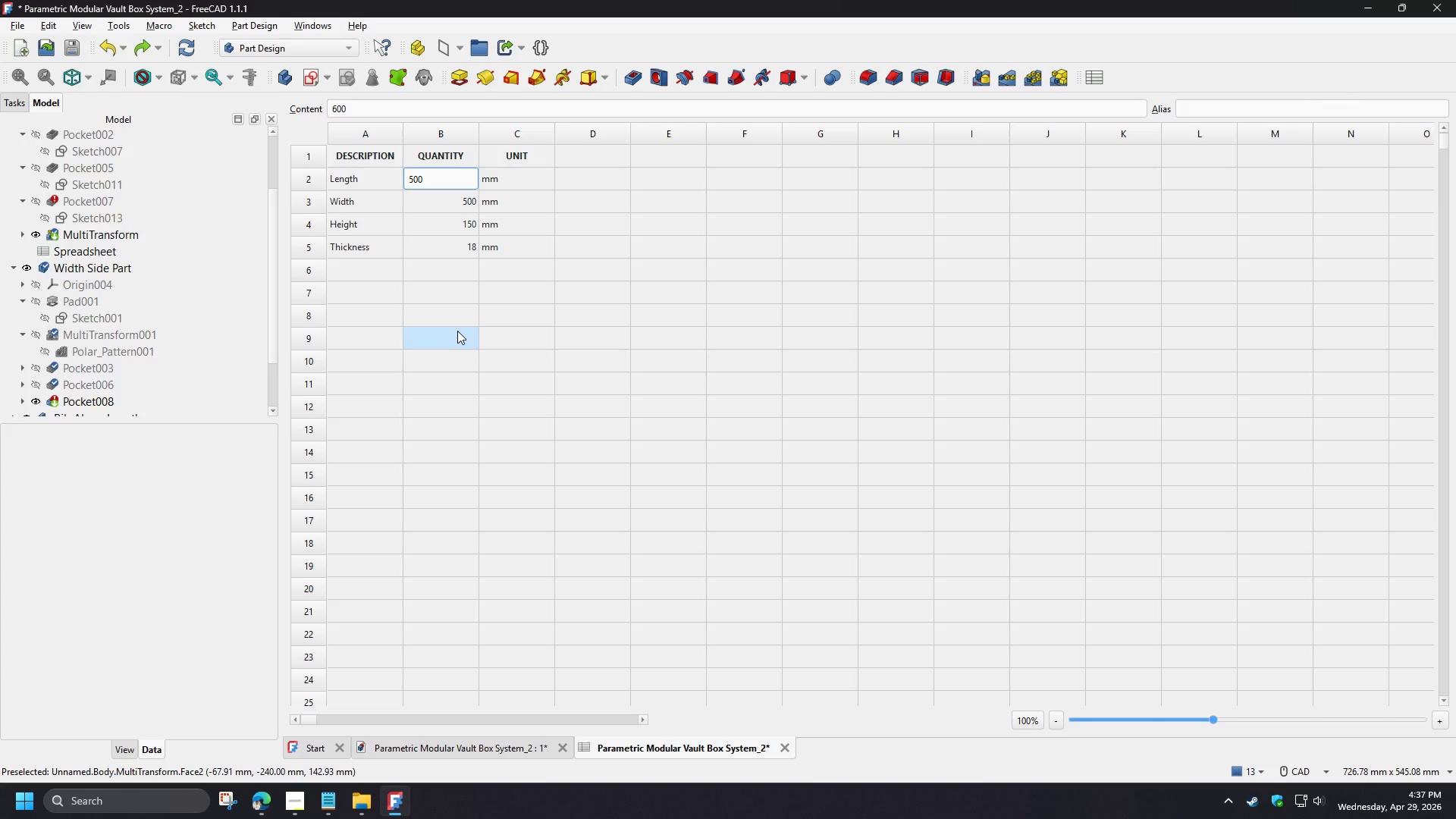 
key(NumpadEnter)
 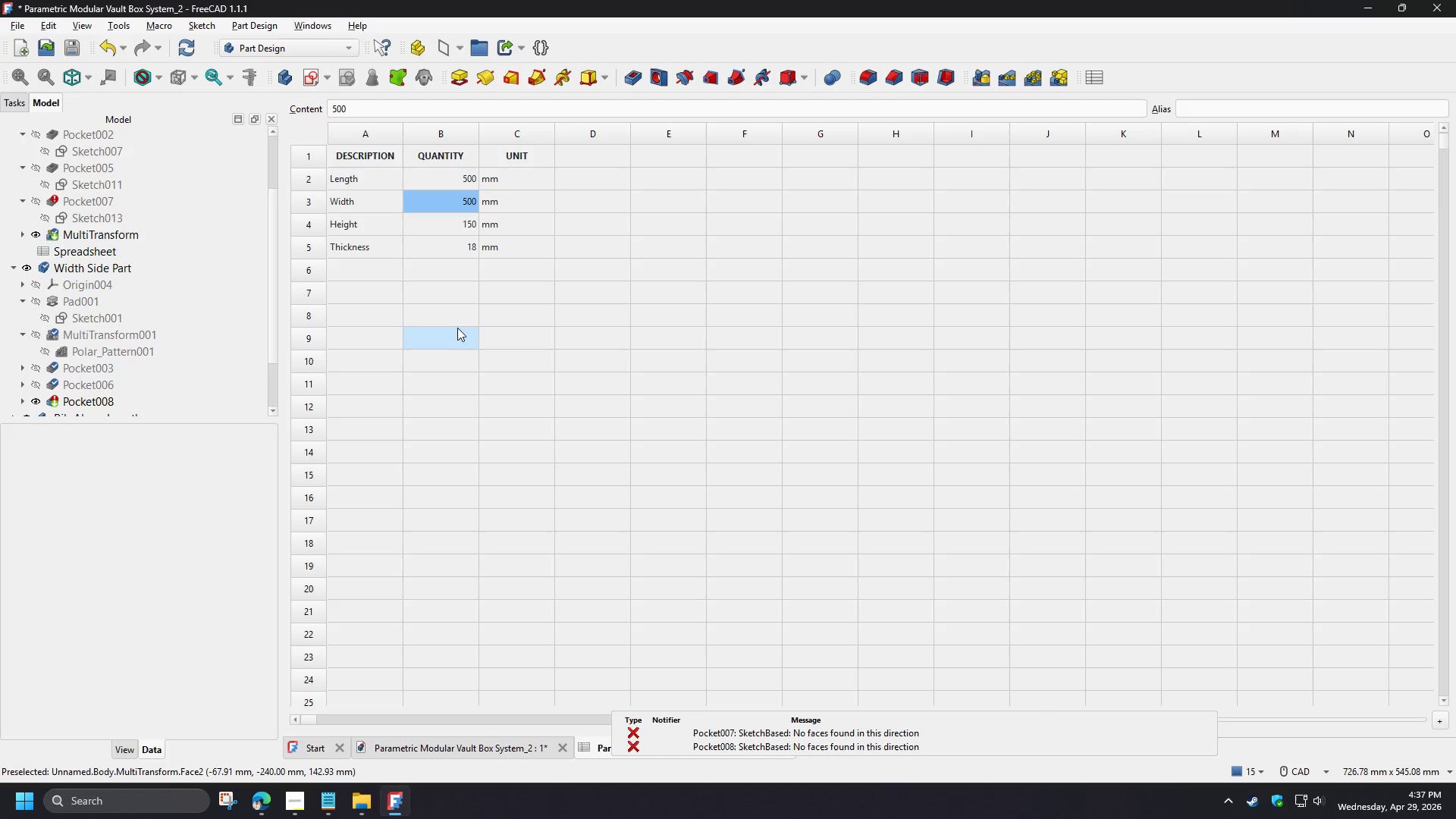 
key(Control+Z)
 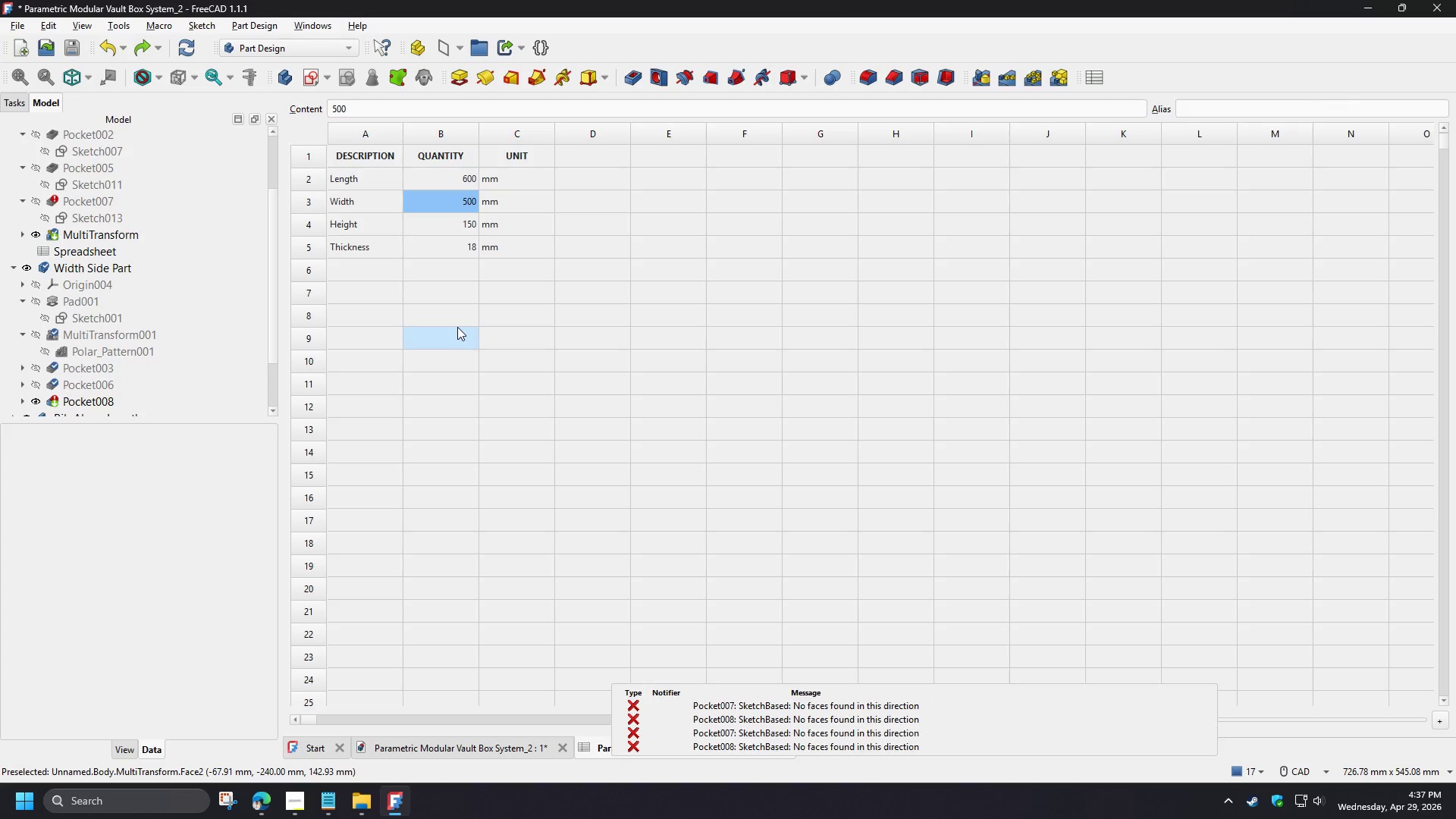 
key(Control+Z)
 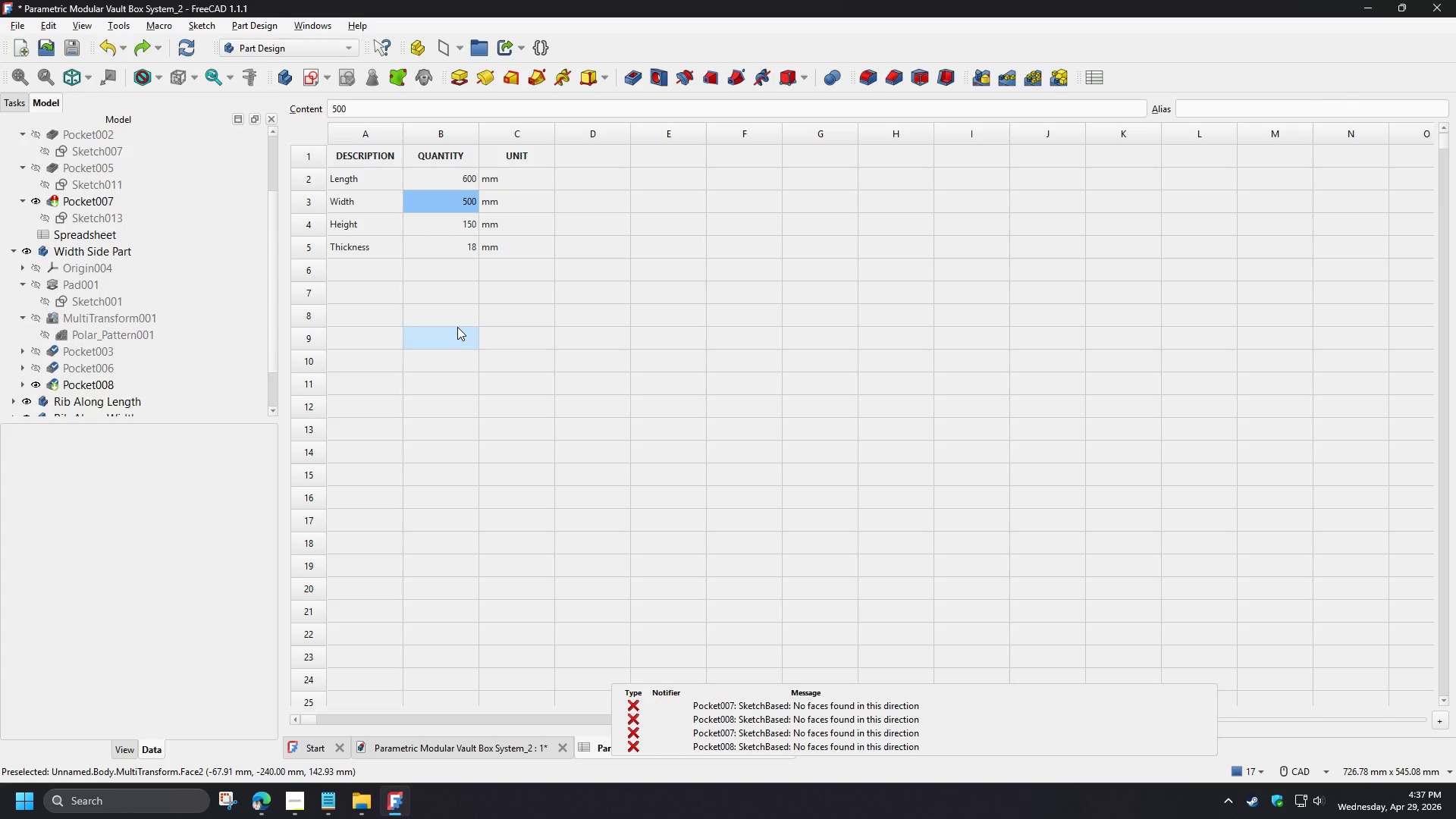 
key(Control+Z)
 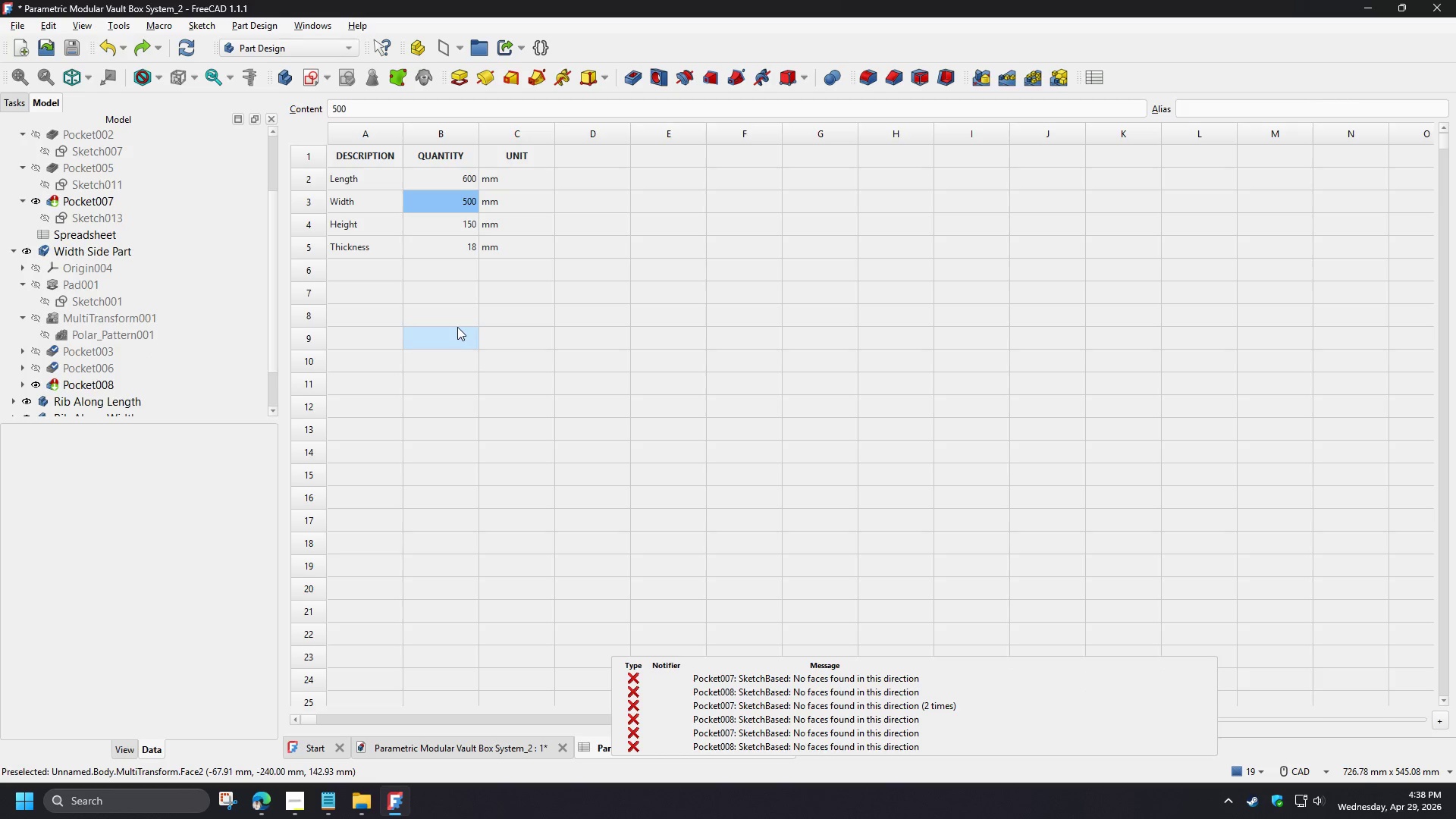 
key(Control+Z)
 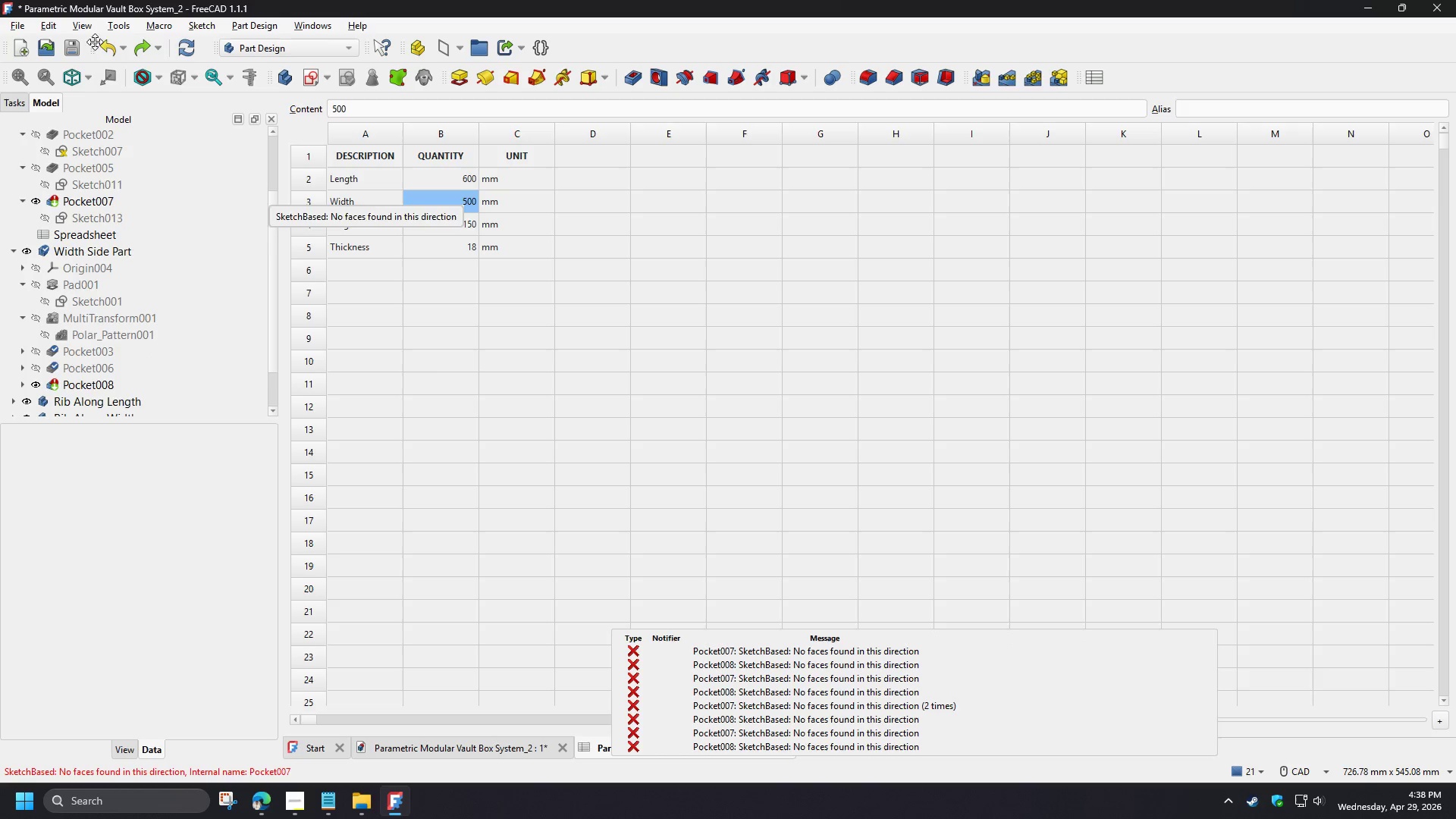 
left_click([111, 53])
 